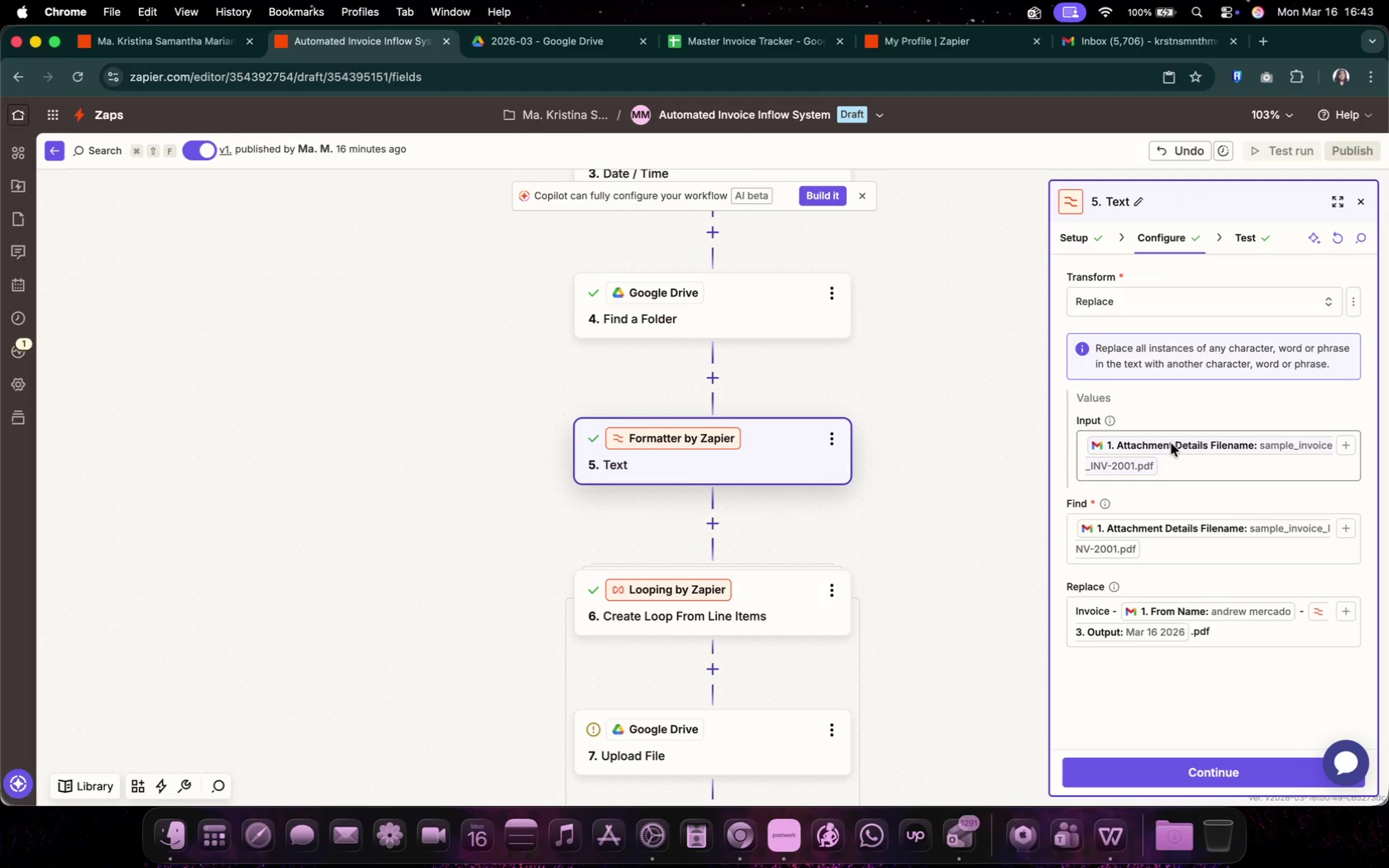 
left_click_drag(start_coordinate=[775, 602], to_coordinate=[771, 399])
 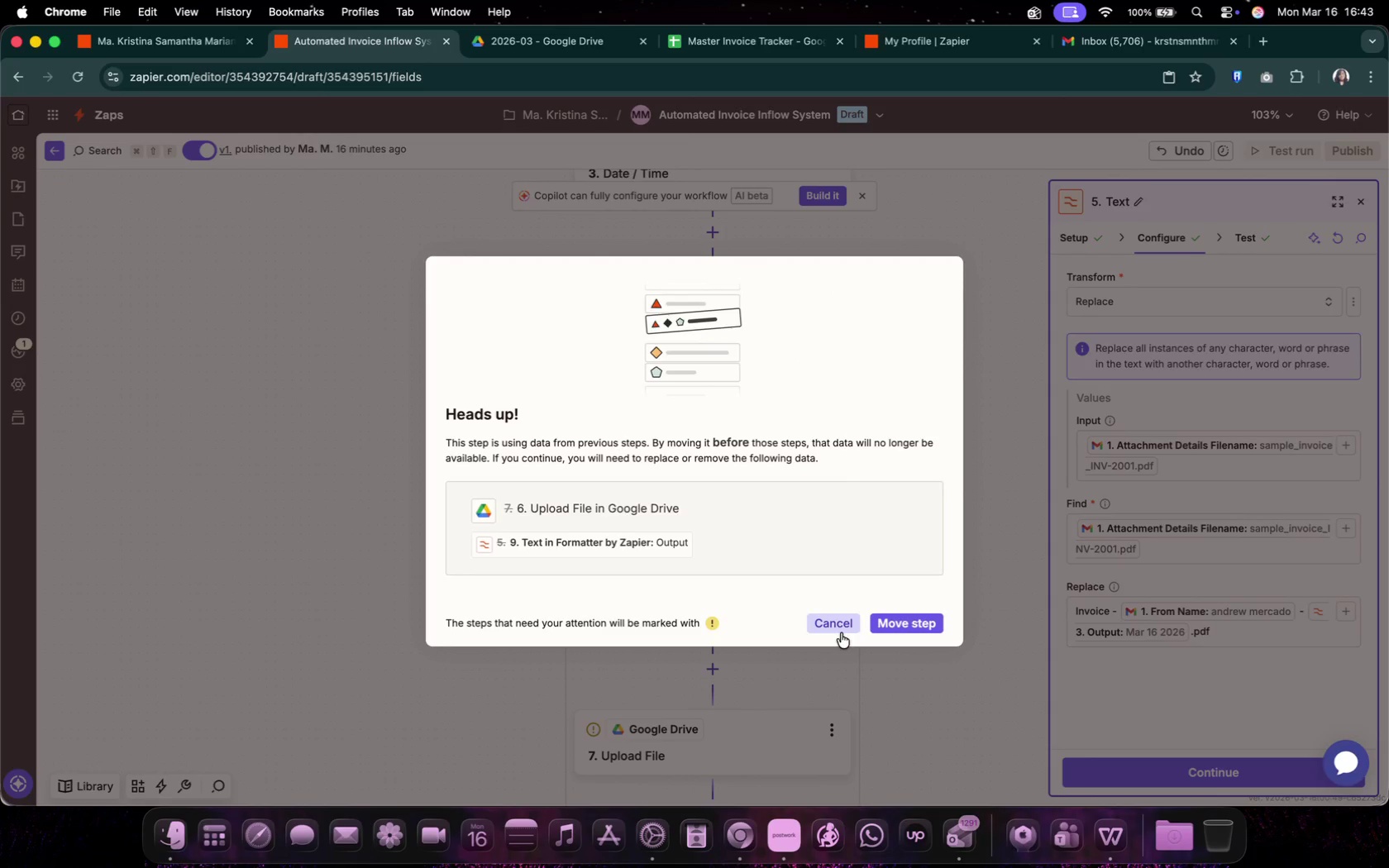 
left_click([901, 623])
 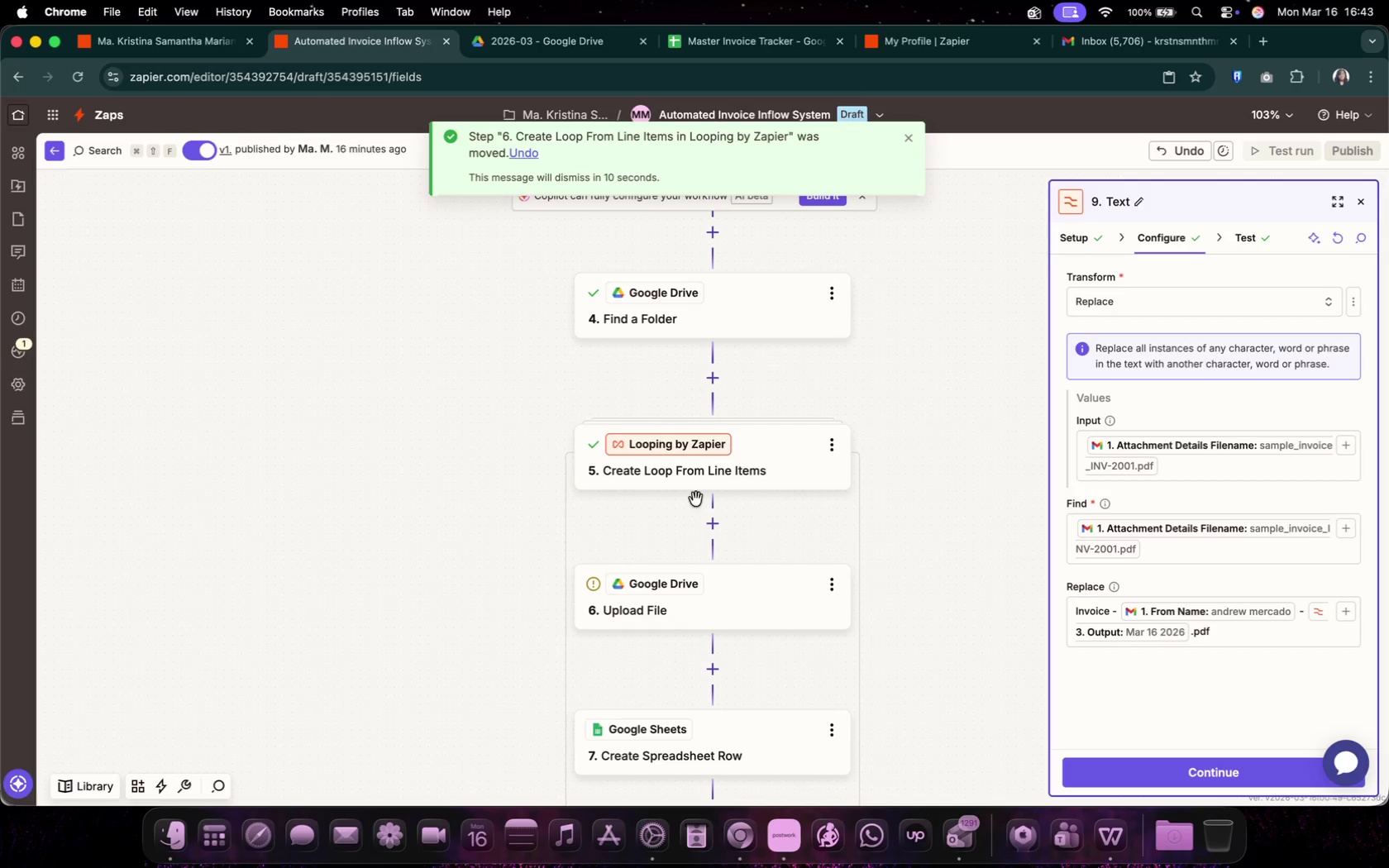 
left_click([754, 465])
 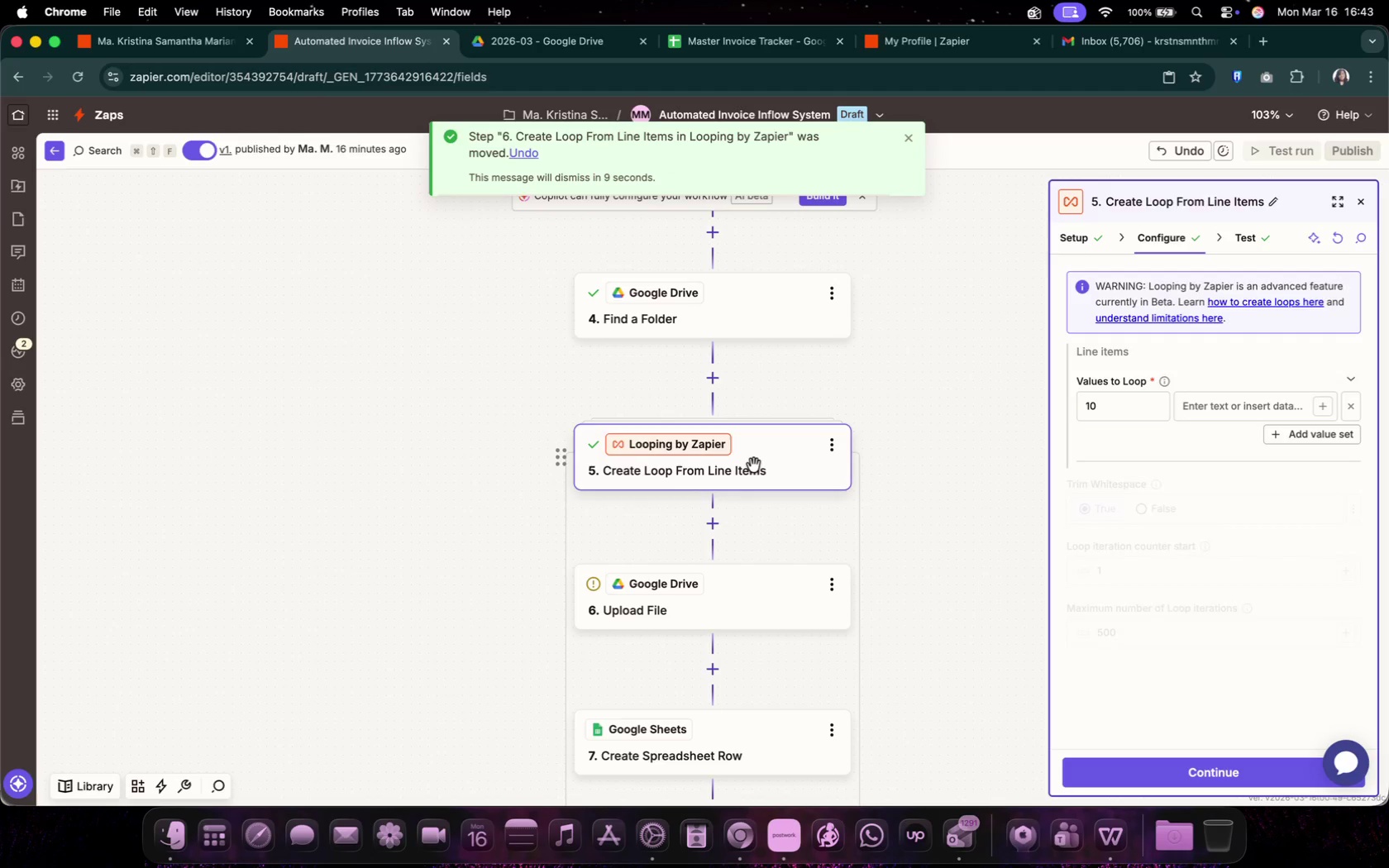 
scroll: coordinate [928, 630], scroll_direction: down, amount: 4.0
 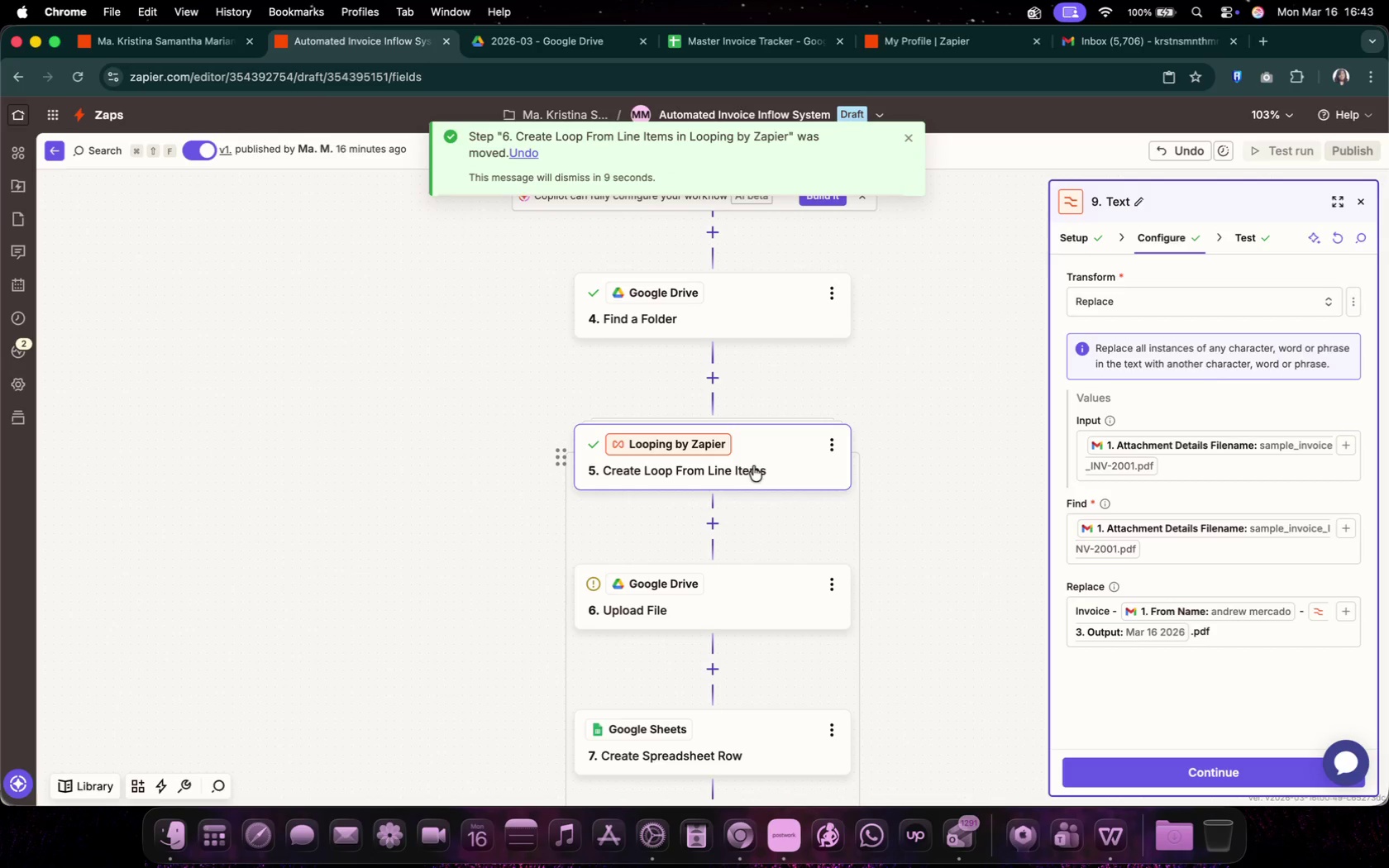 
left_click([928, 629])
 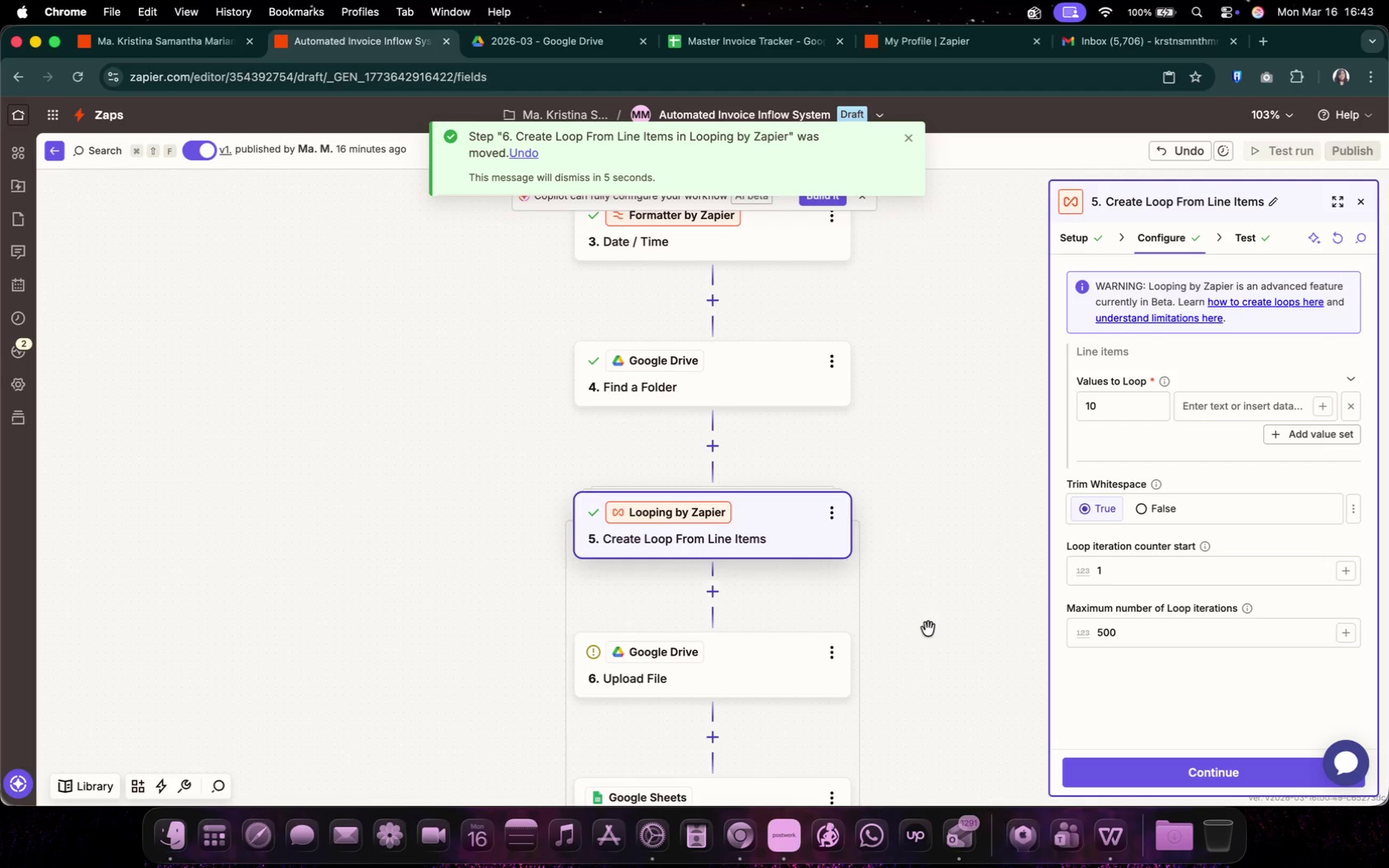 
scroll: coordinate [928, 629], scroll_direction: up, amount: 7.0
 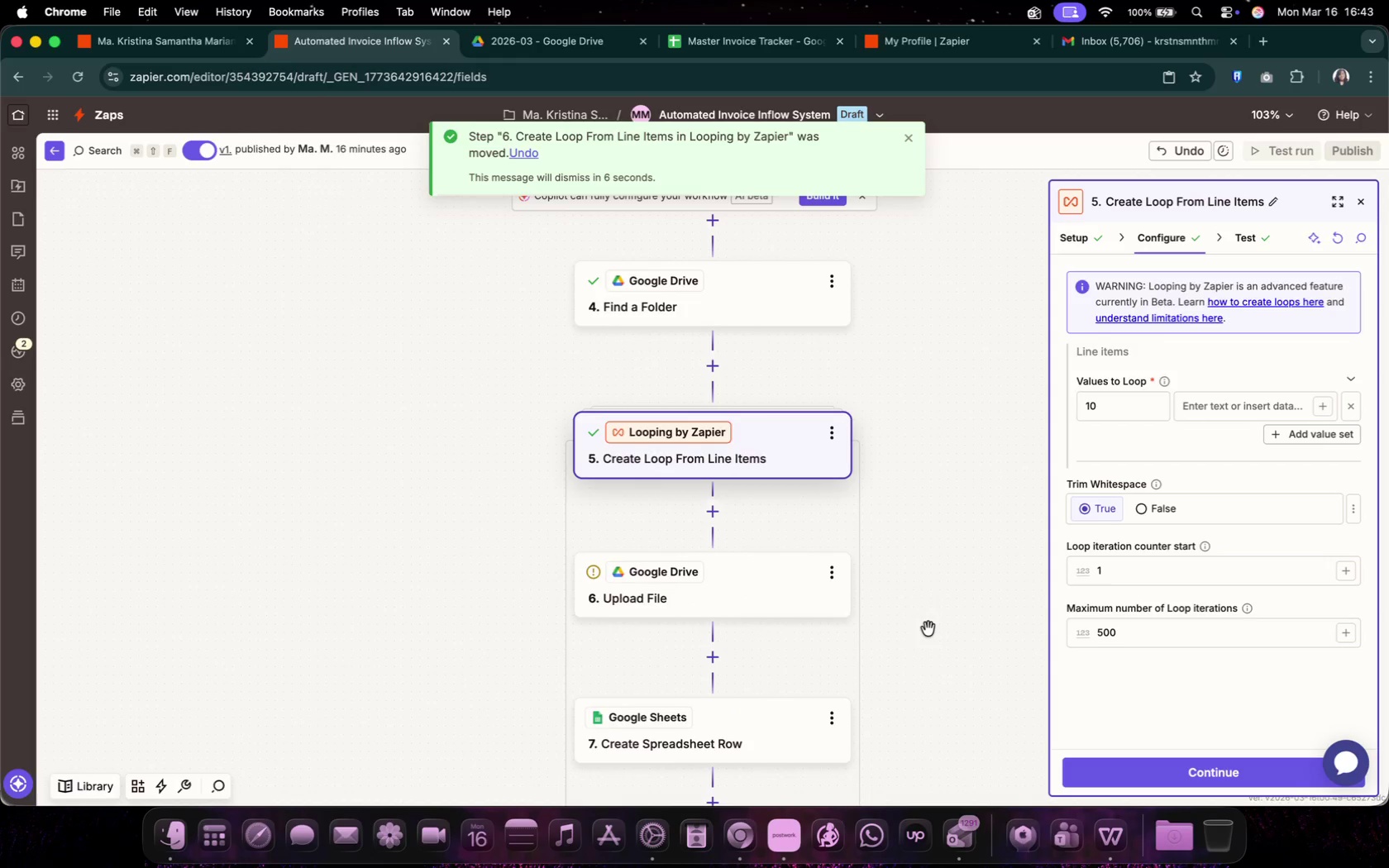 
double_click([939, 584])
 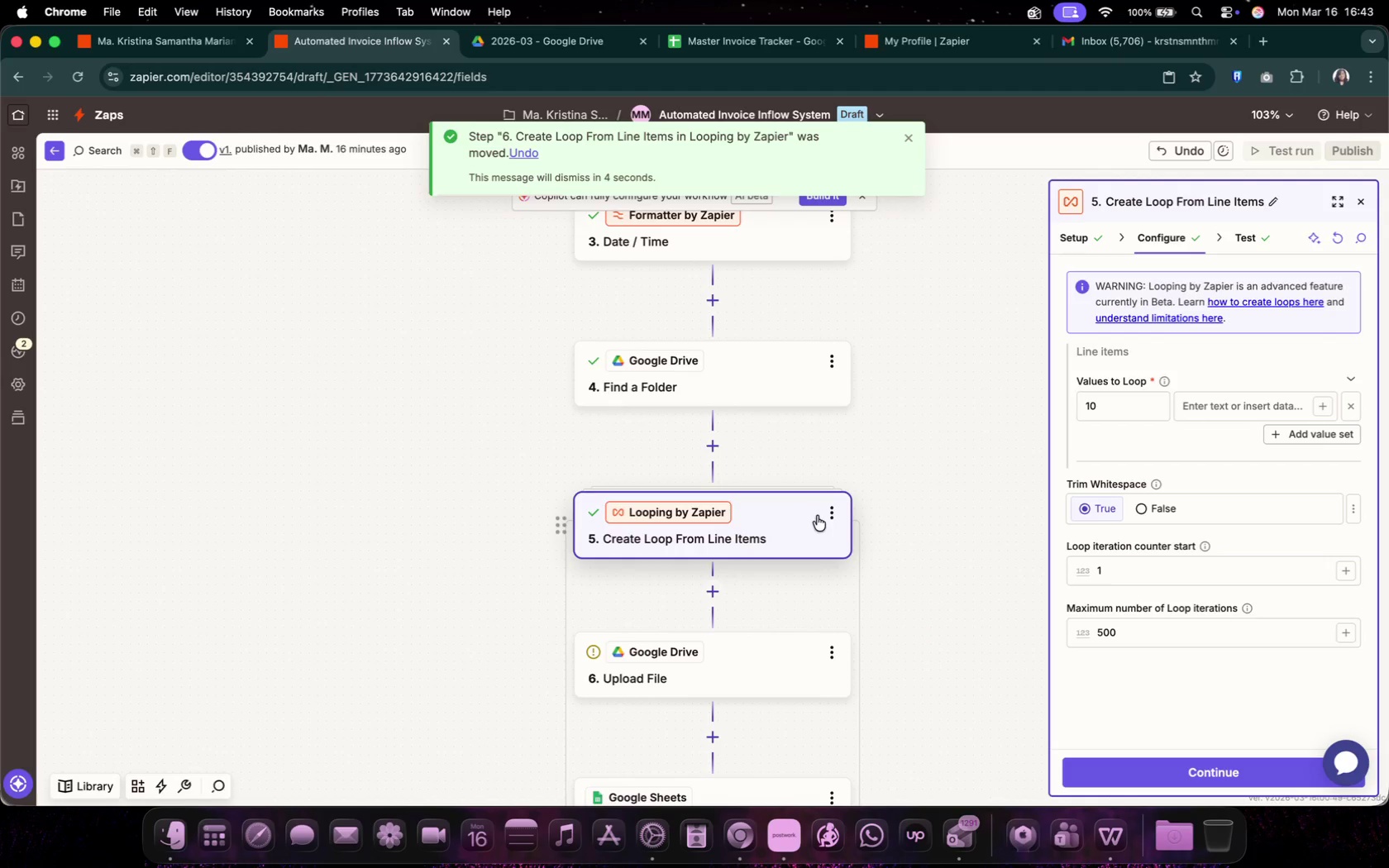 
left_click([828, 512])
 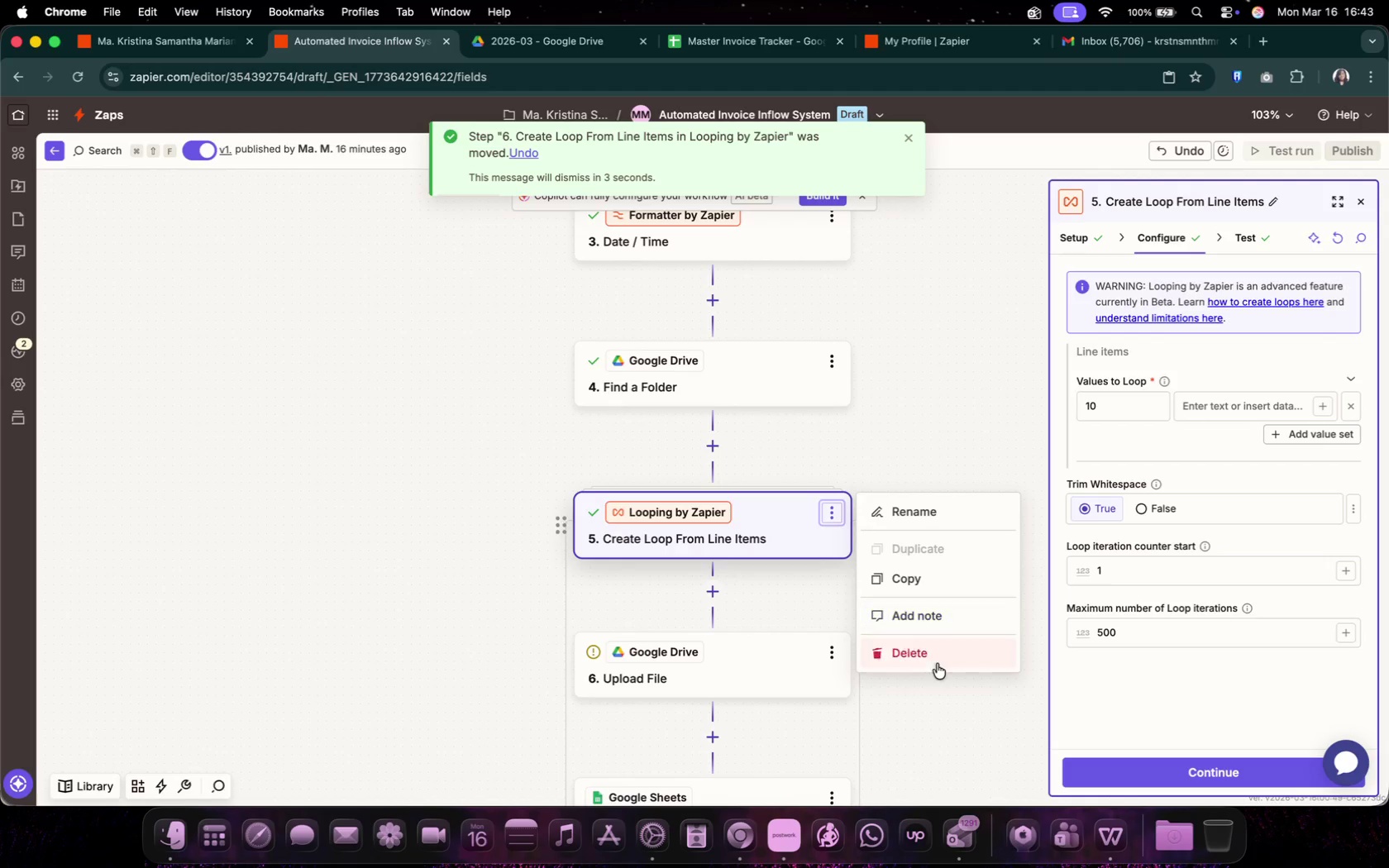 
left_click([937, 665])
 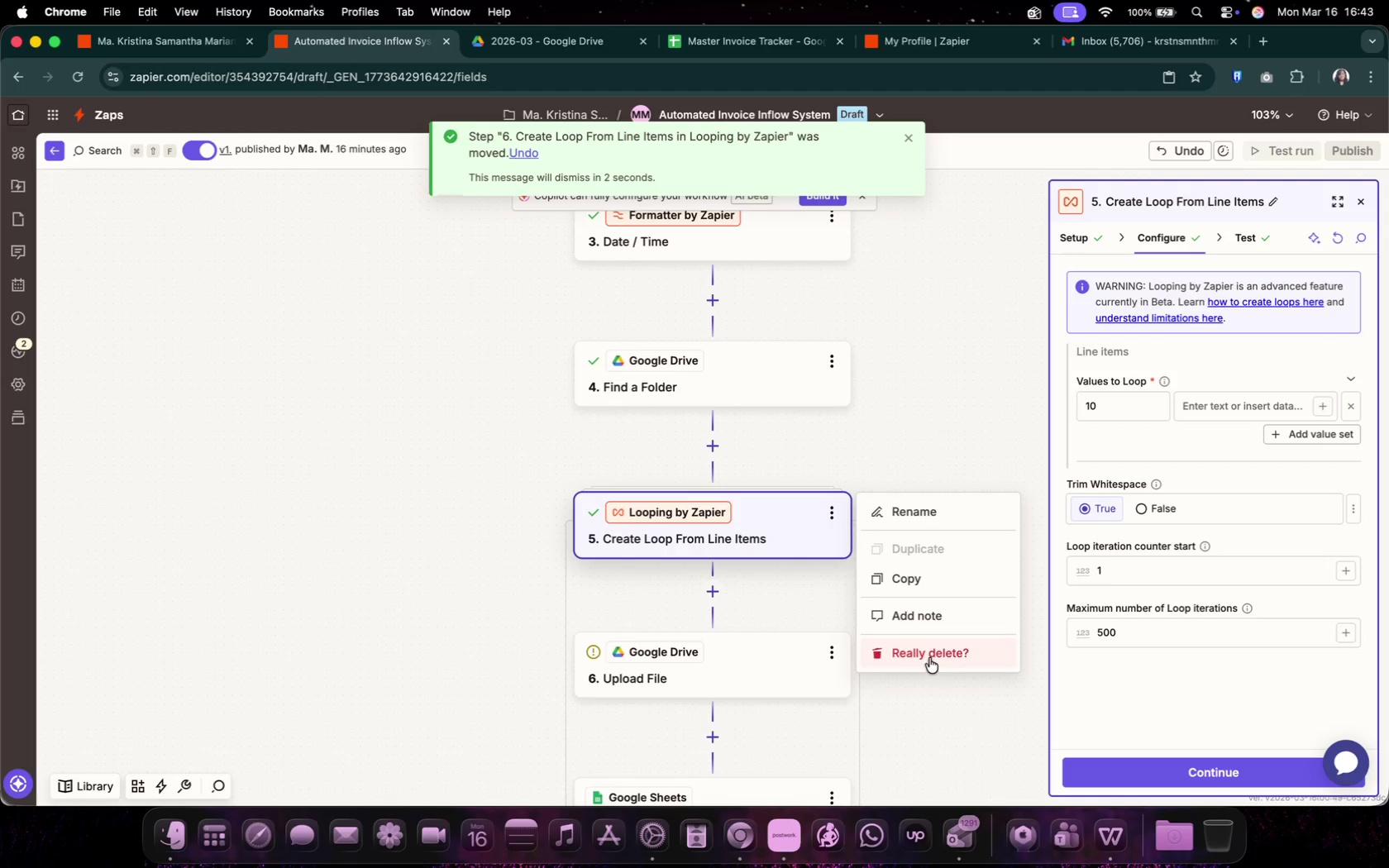 
left_click([929, 658])
 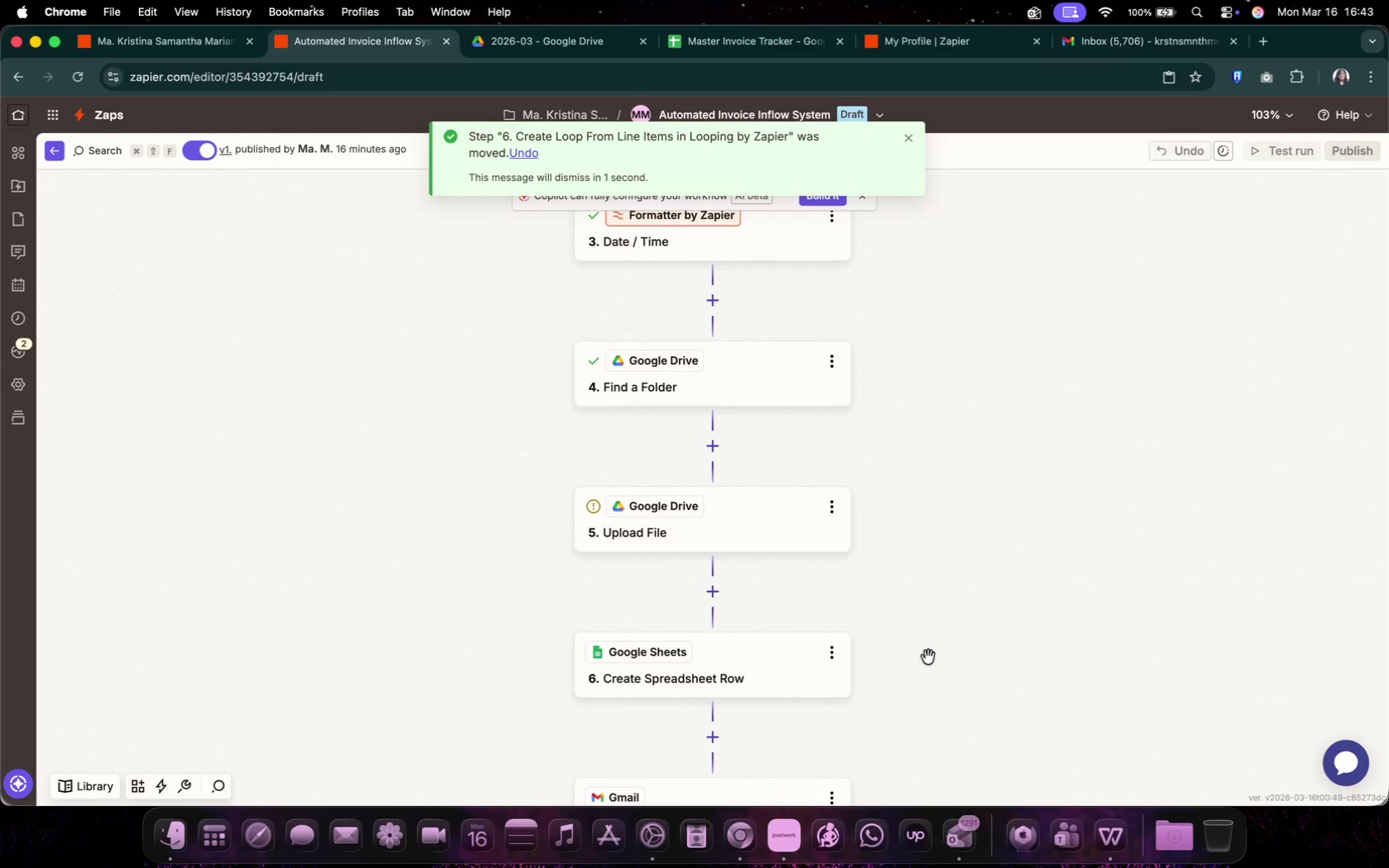 
mouse_move([707, 429])
 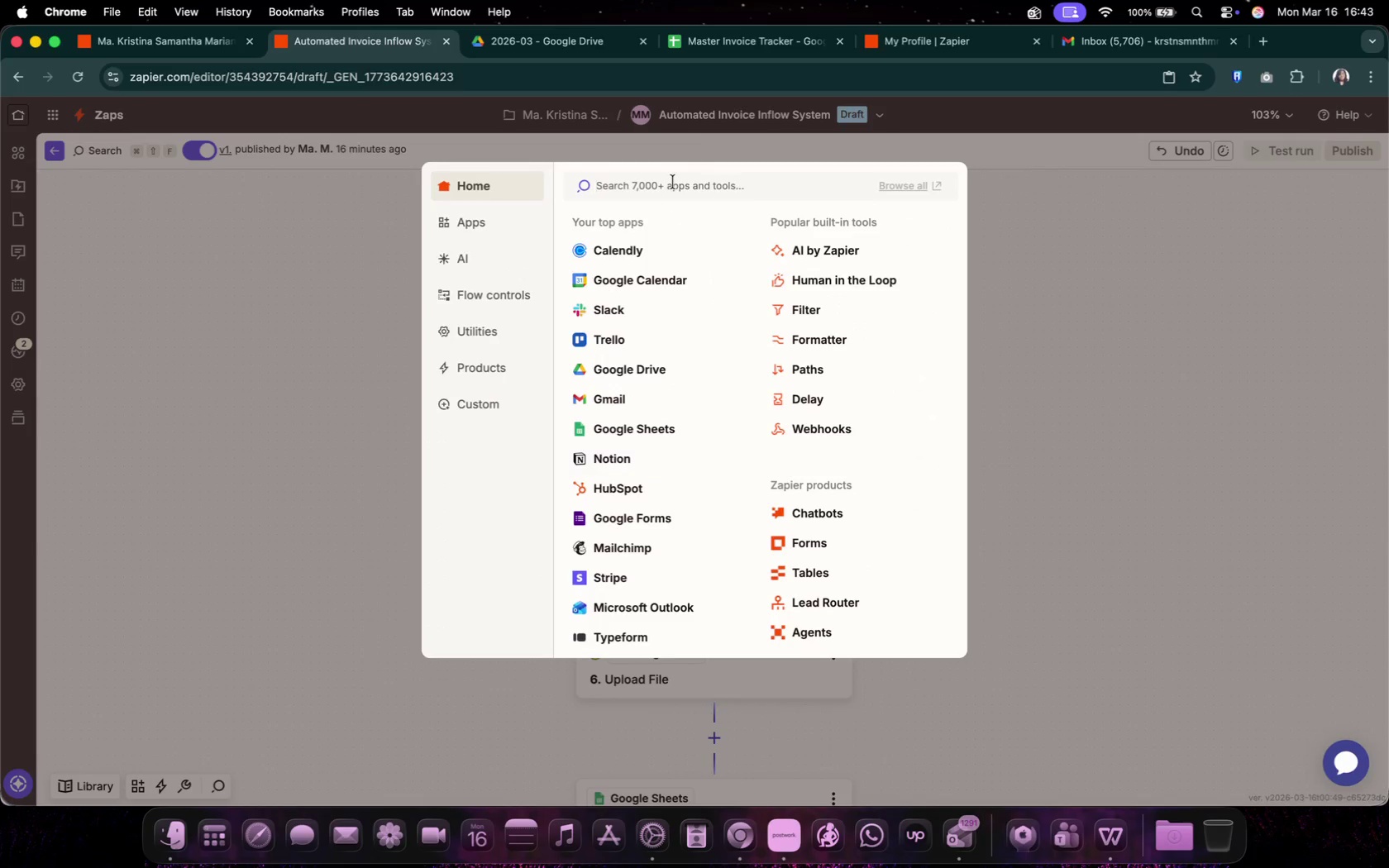 
left_click([673, 181])
 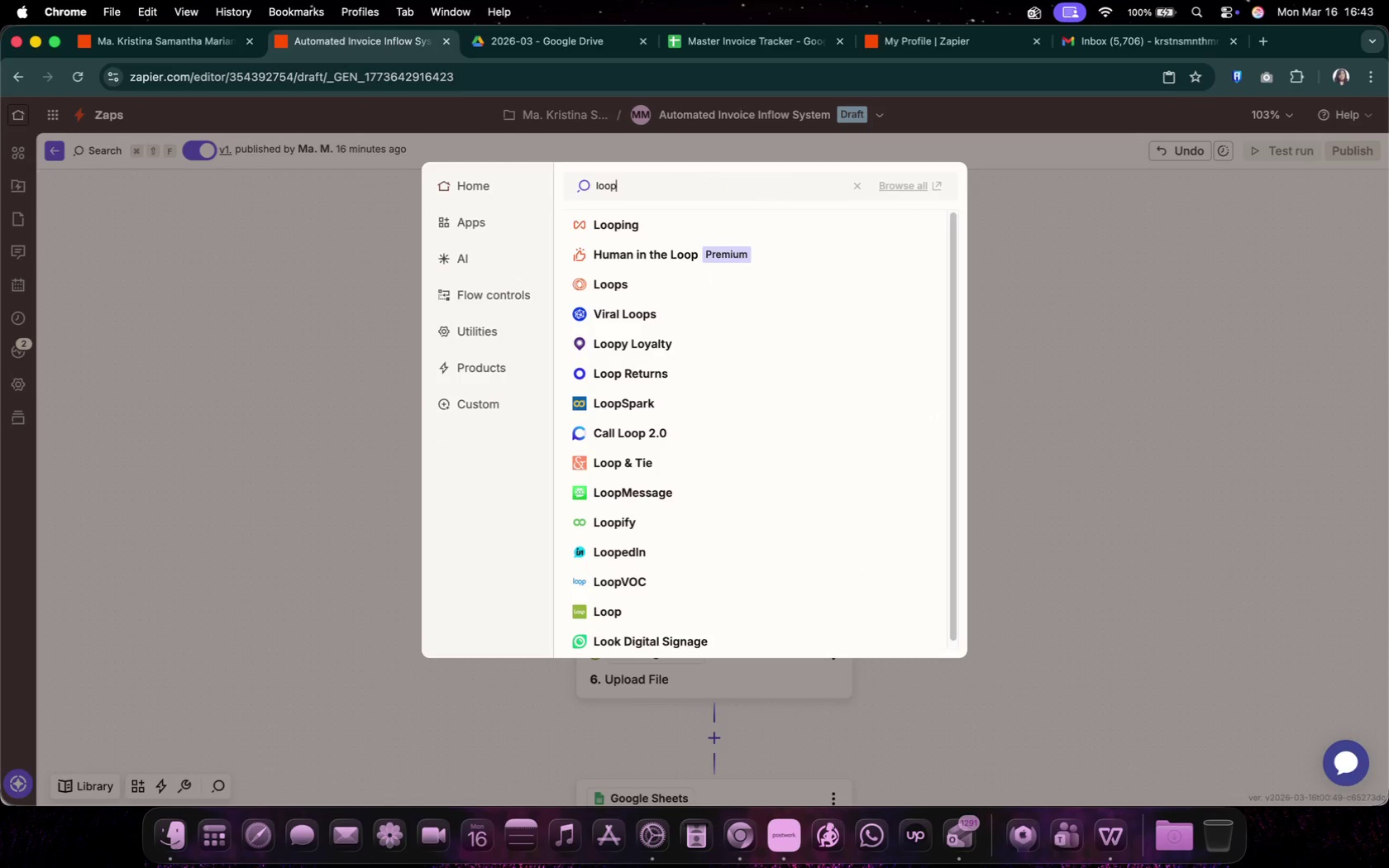 
type(loop)
 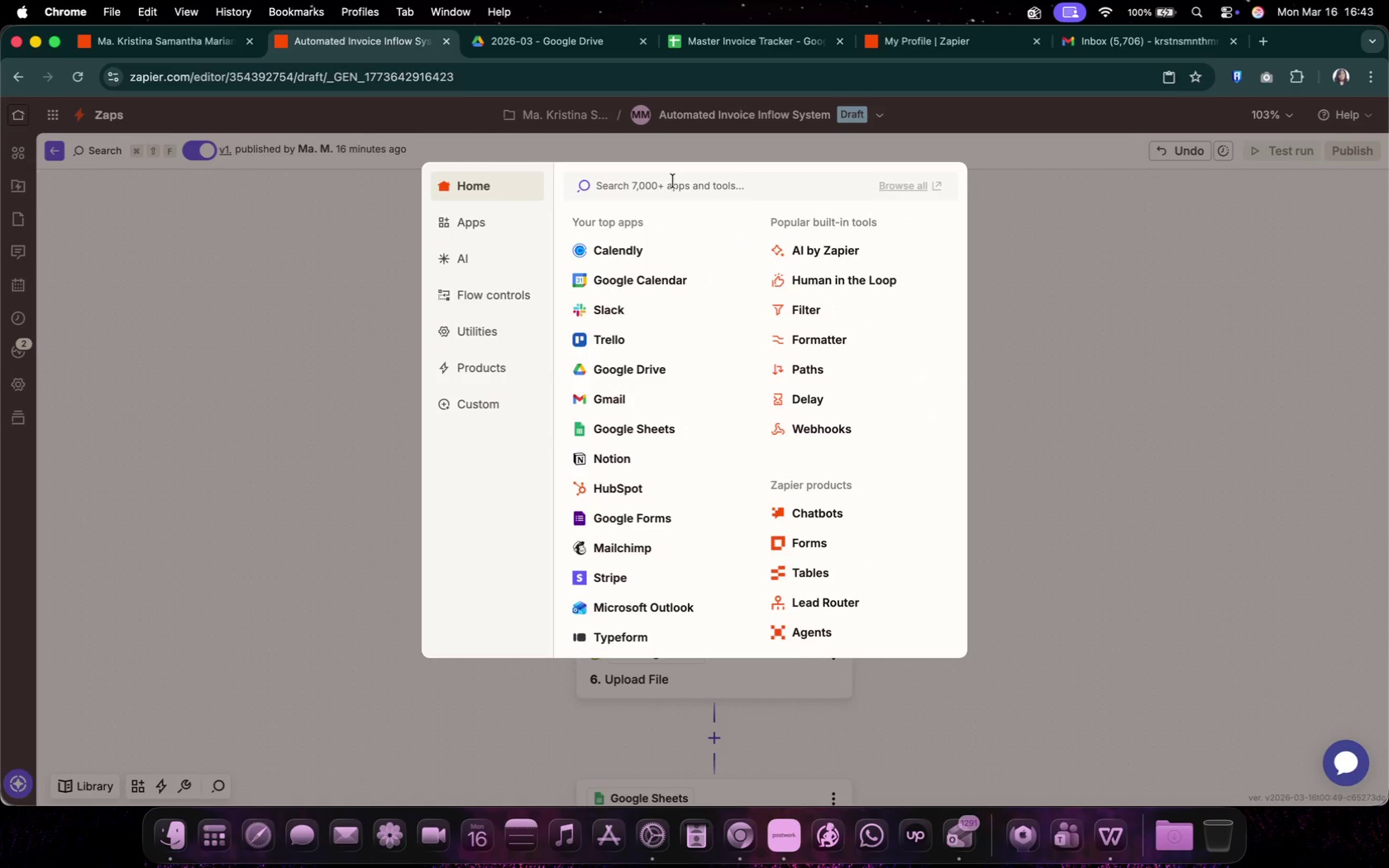 
left_click([650, 231])
 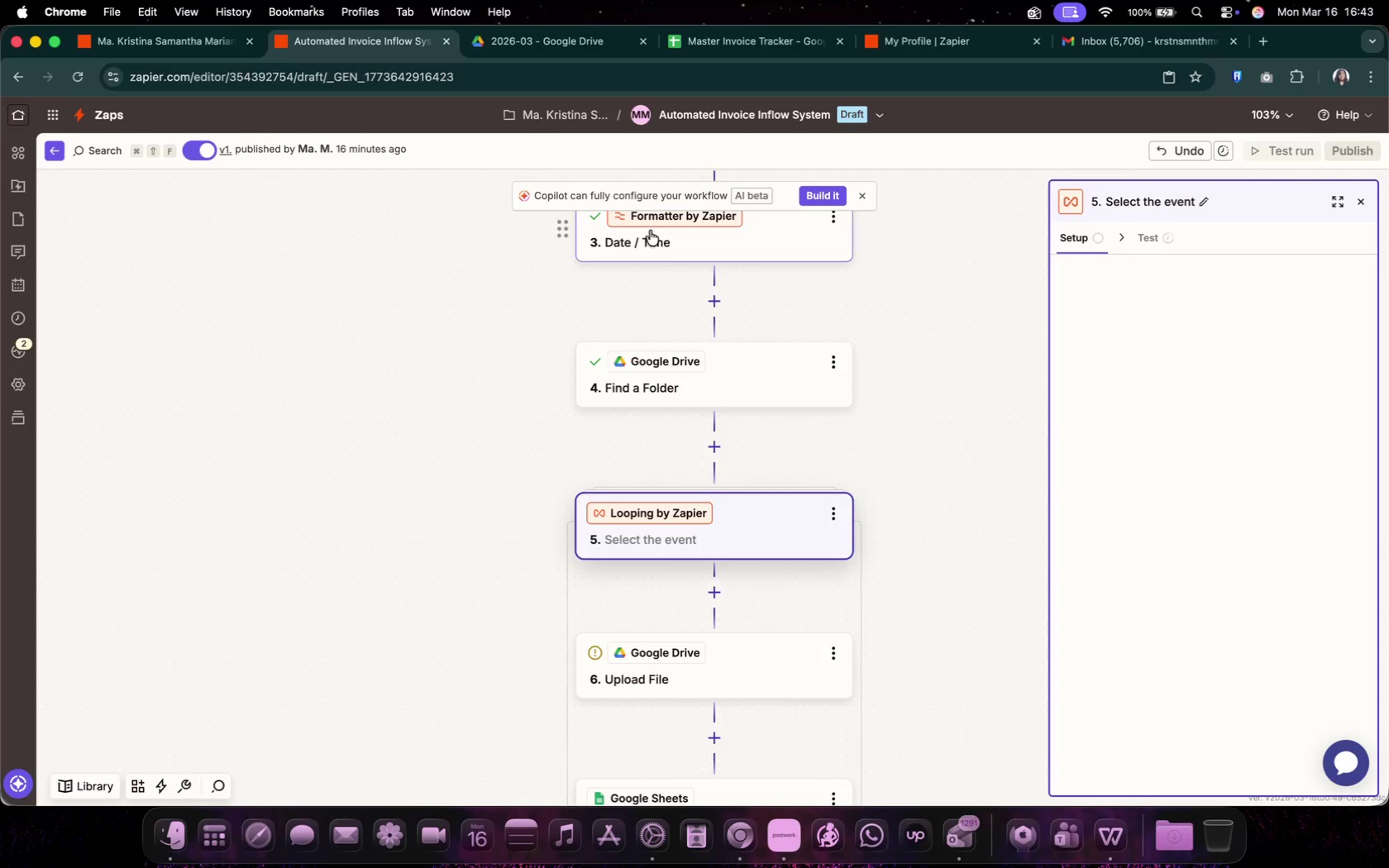 
scroll: coordinate [894, 593], scroll_direction: down, amount: 41.0
 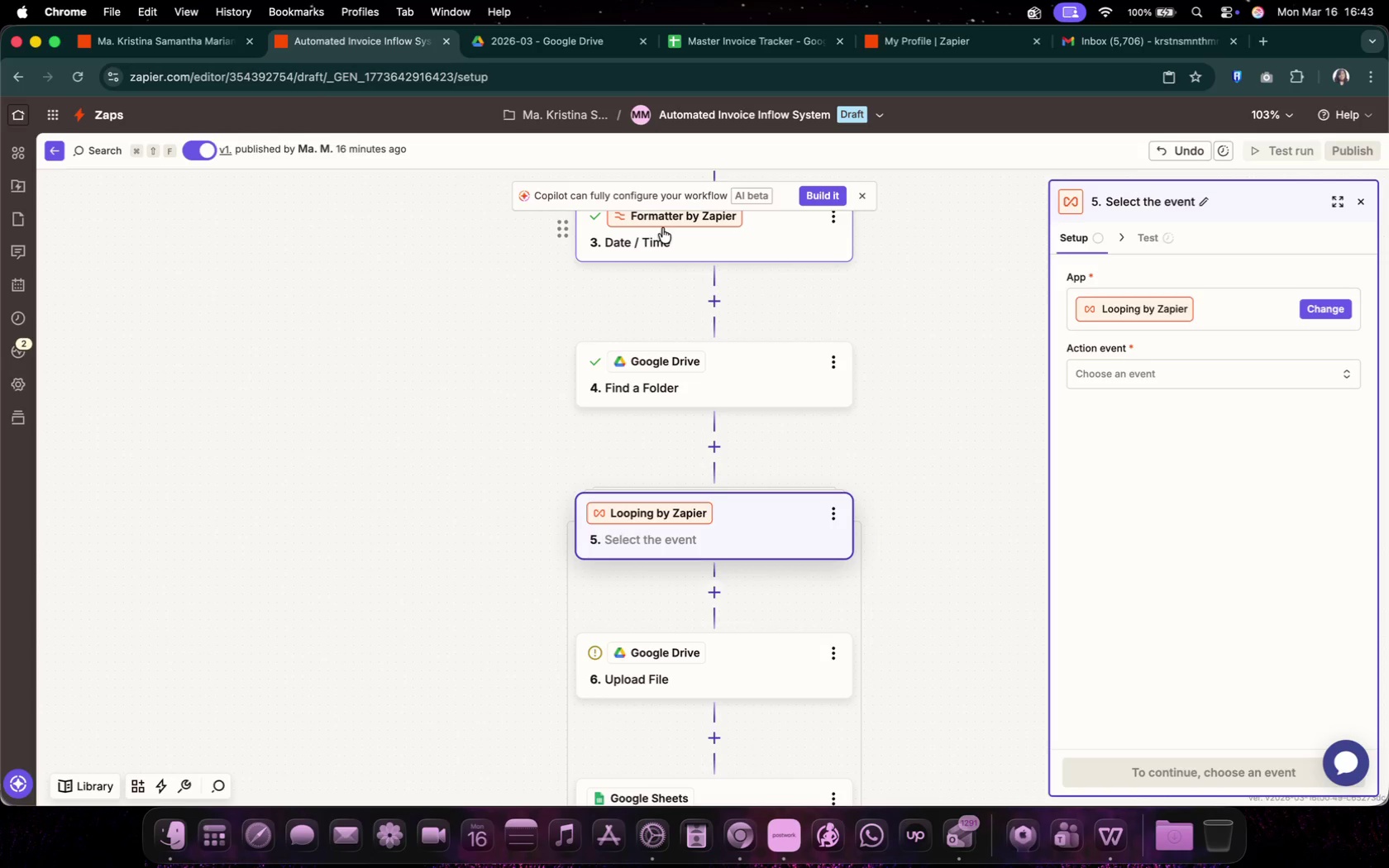 
scroll: coordinate [894, 593], scroll_direction: up, amount: 21.0
 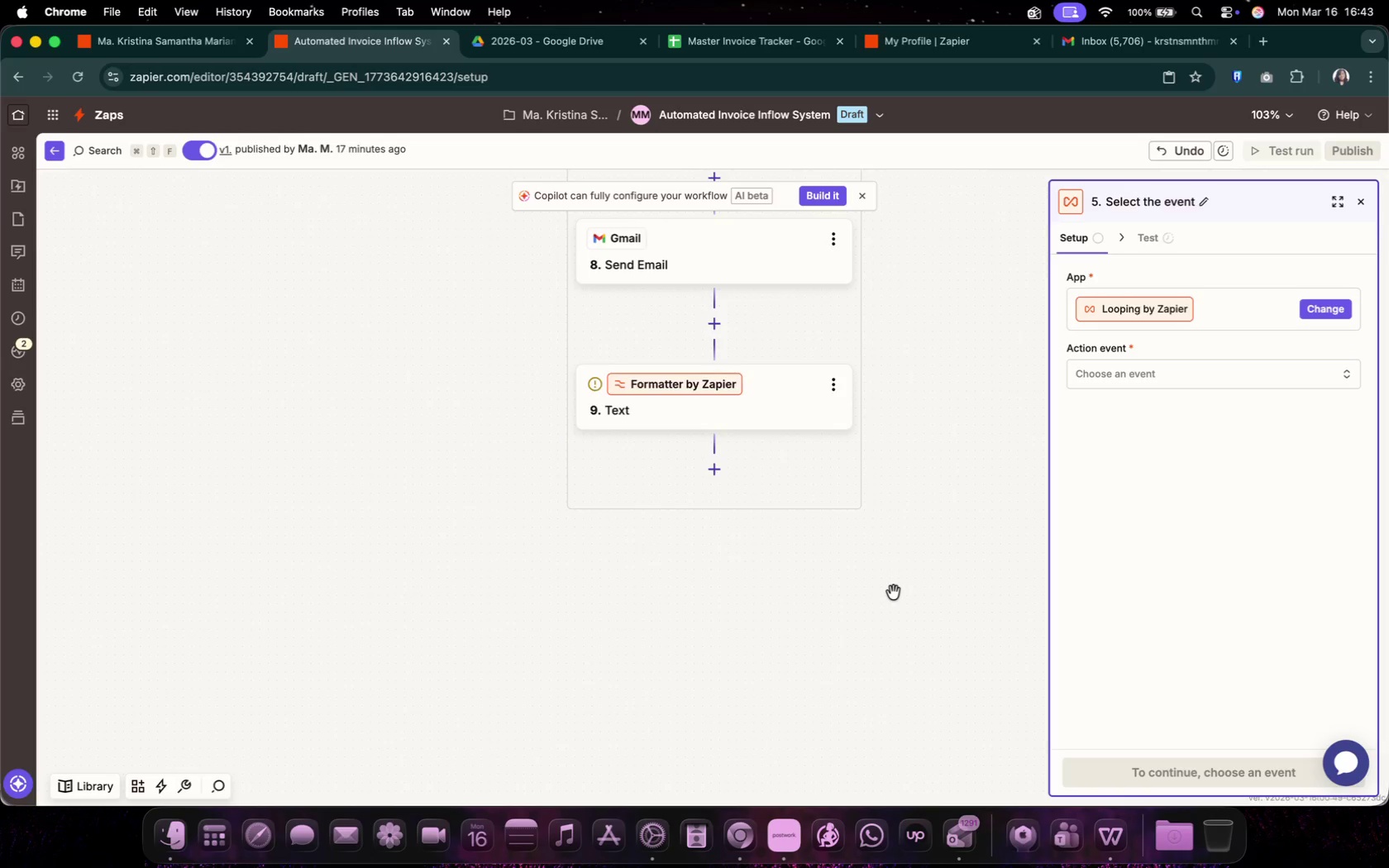 
scroll: coordinate [894, 593], scroll_direction: down, amount: 23.0
 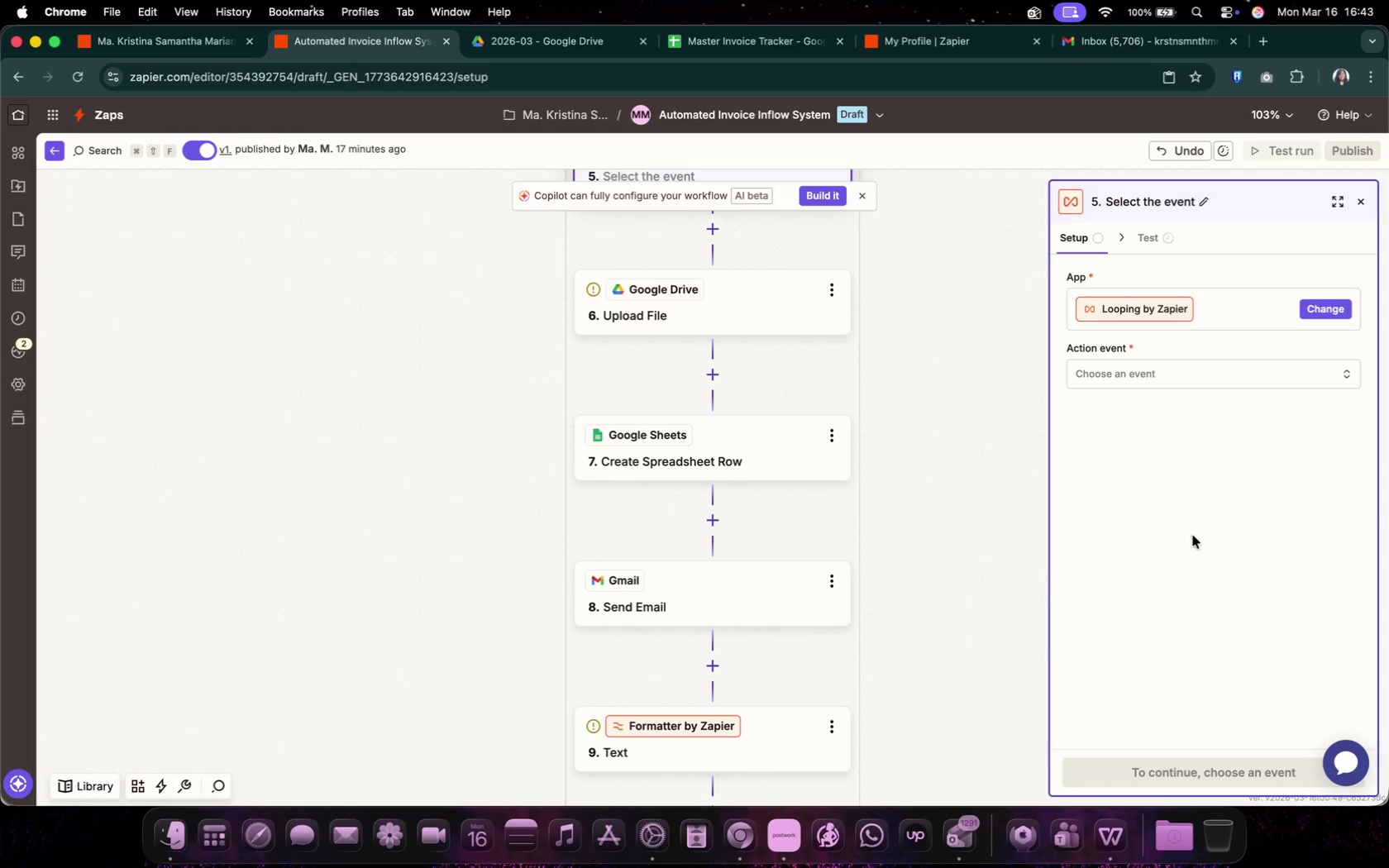 
left_click([1207, 374])
 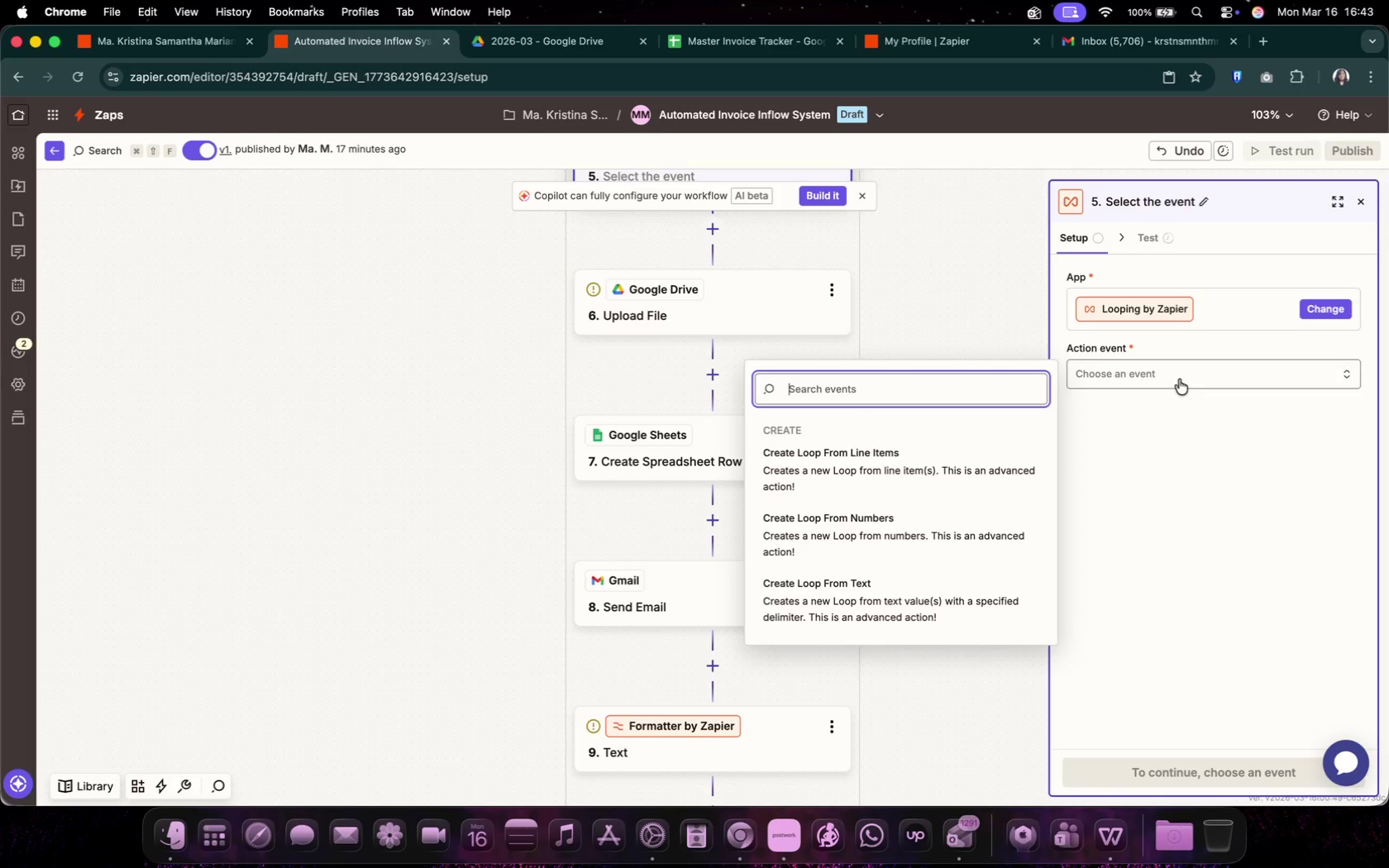 
left_click([858, 459])
 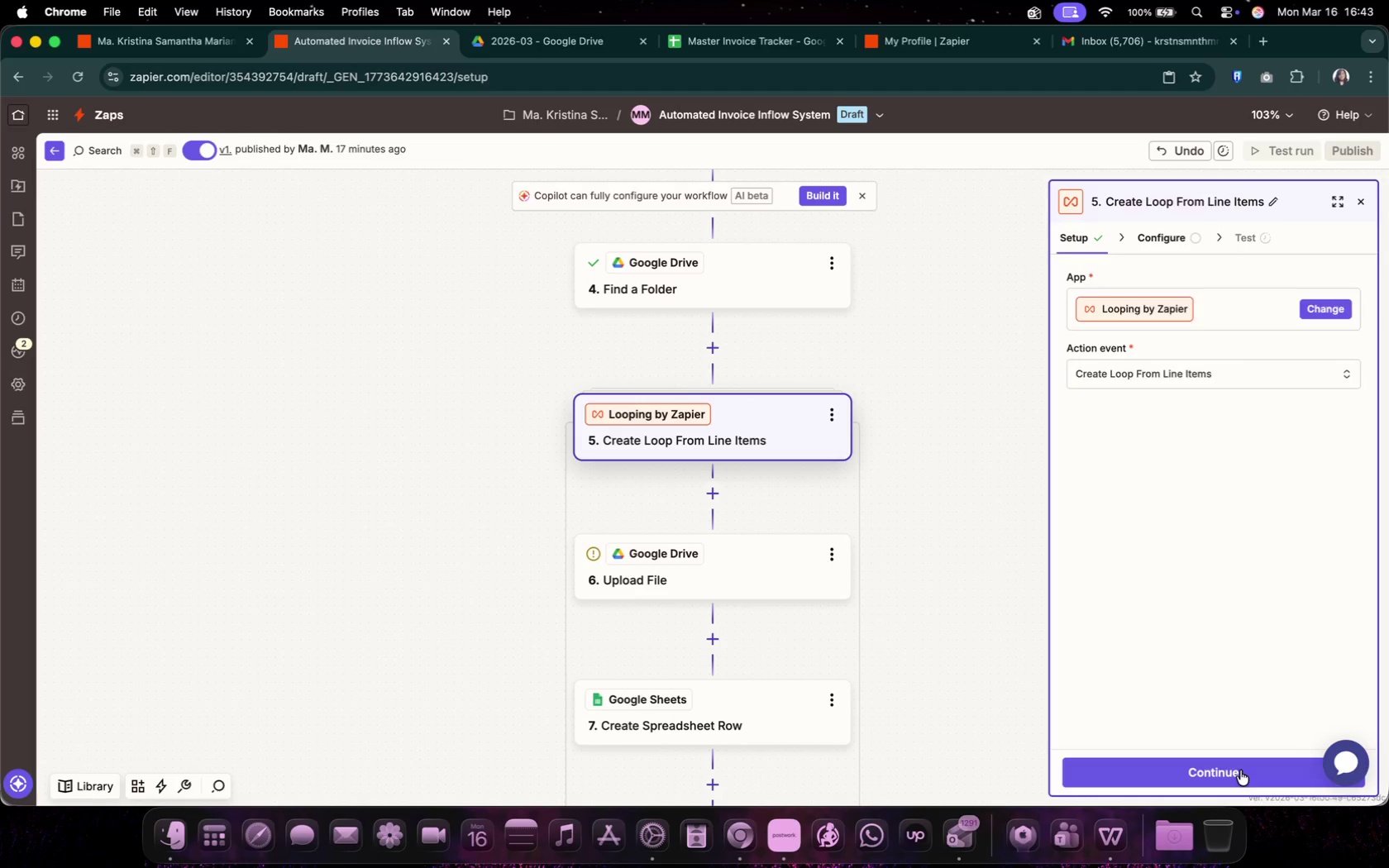 
scroll: coordinate [858, 459], scroll_direction: up, amount: 15.0
 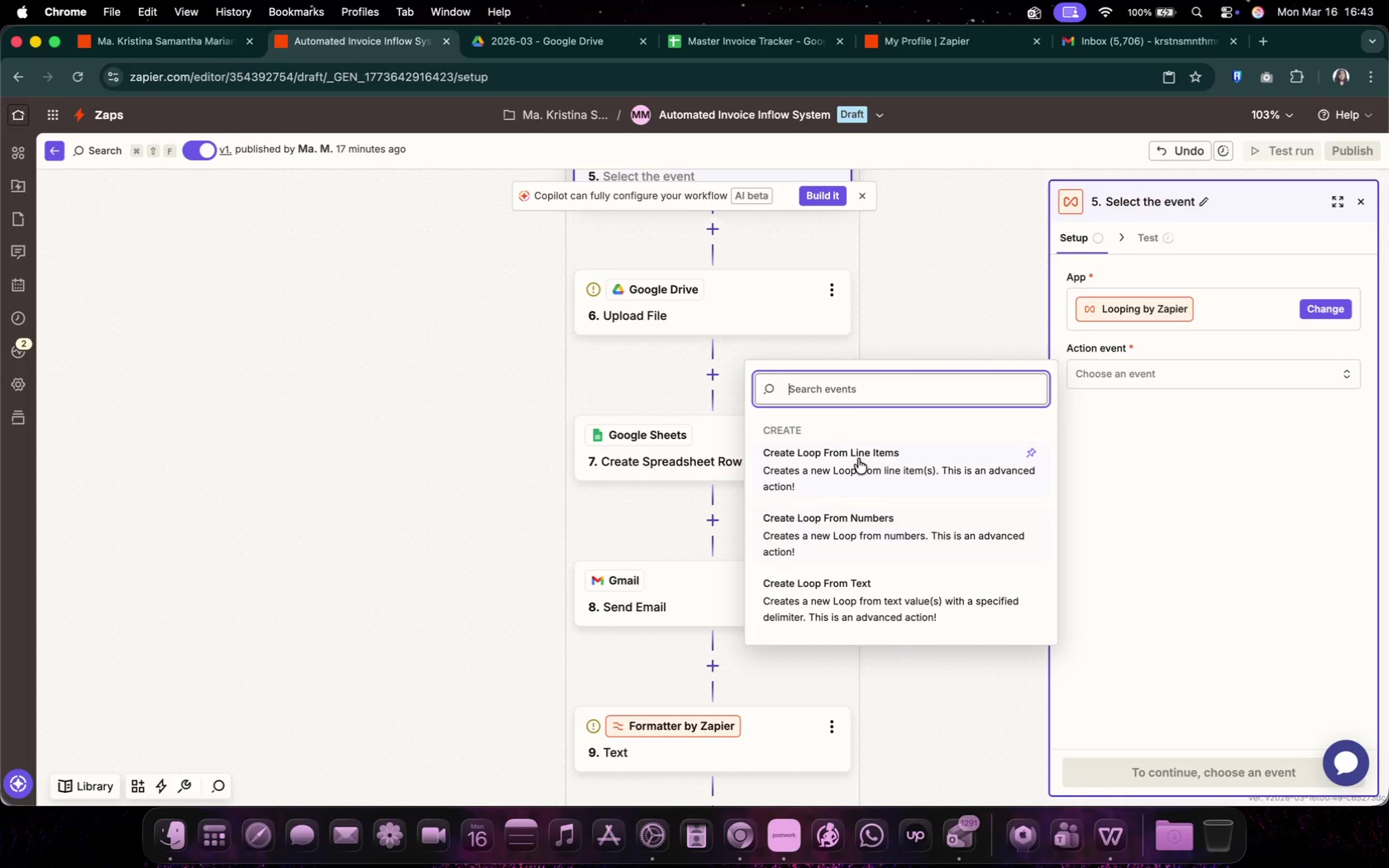 
left_click([1133, 393])
 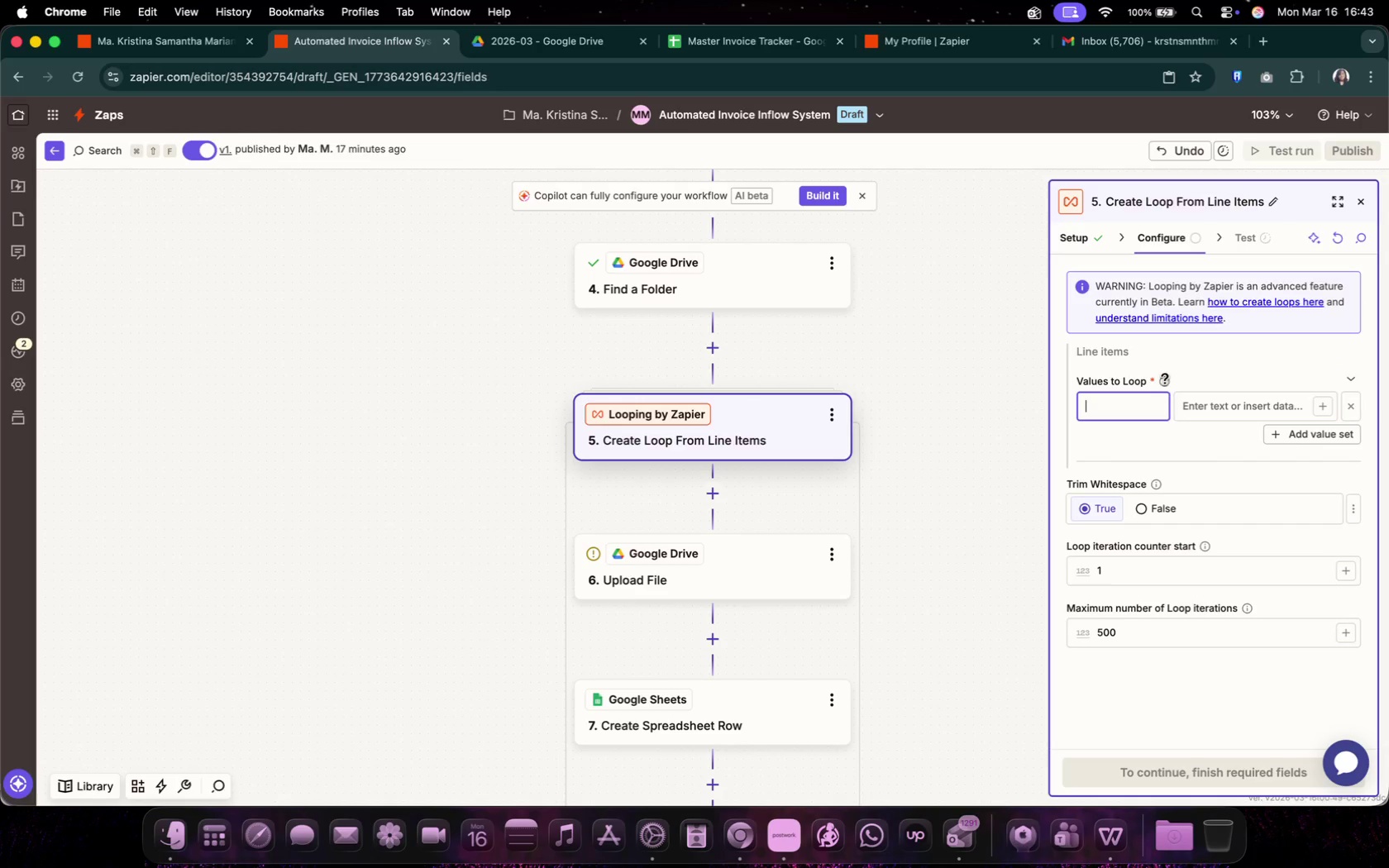 
left_click([1165, 380])
 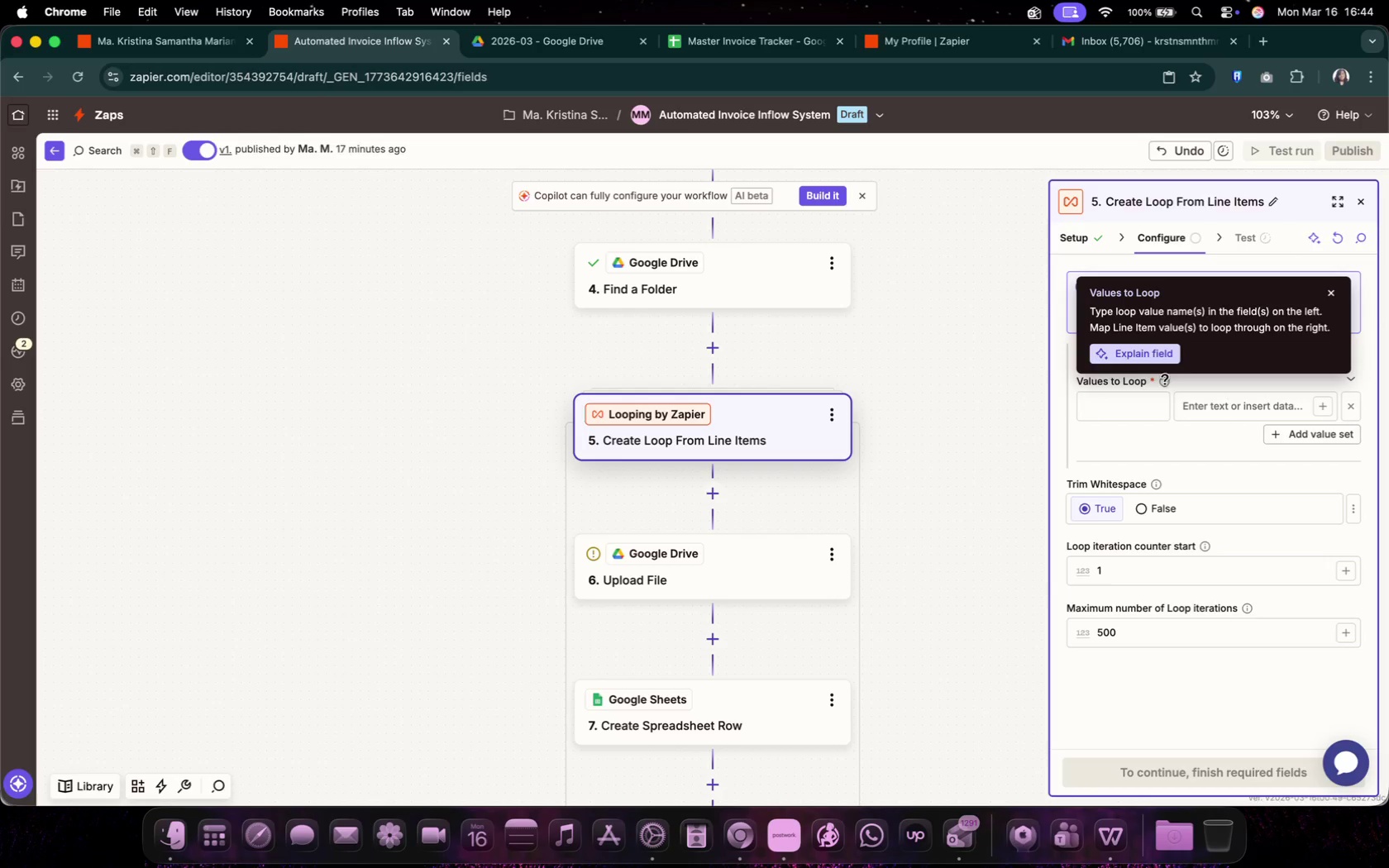 
wait(39.56)
 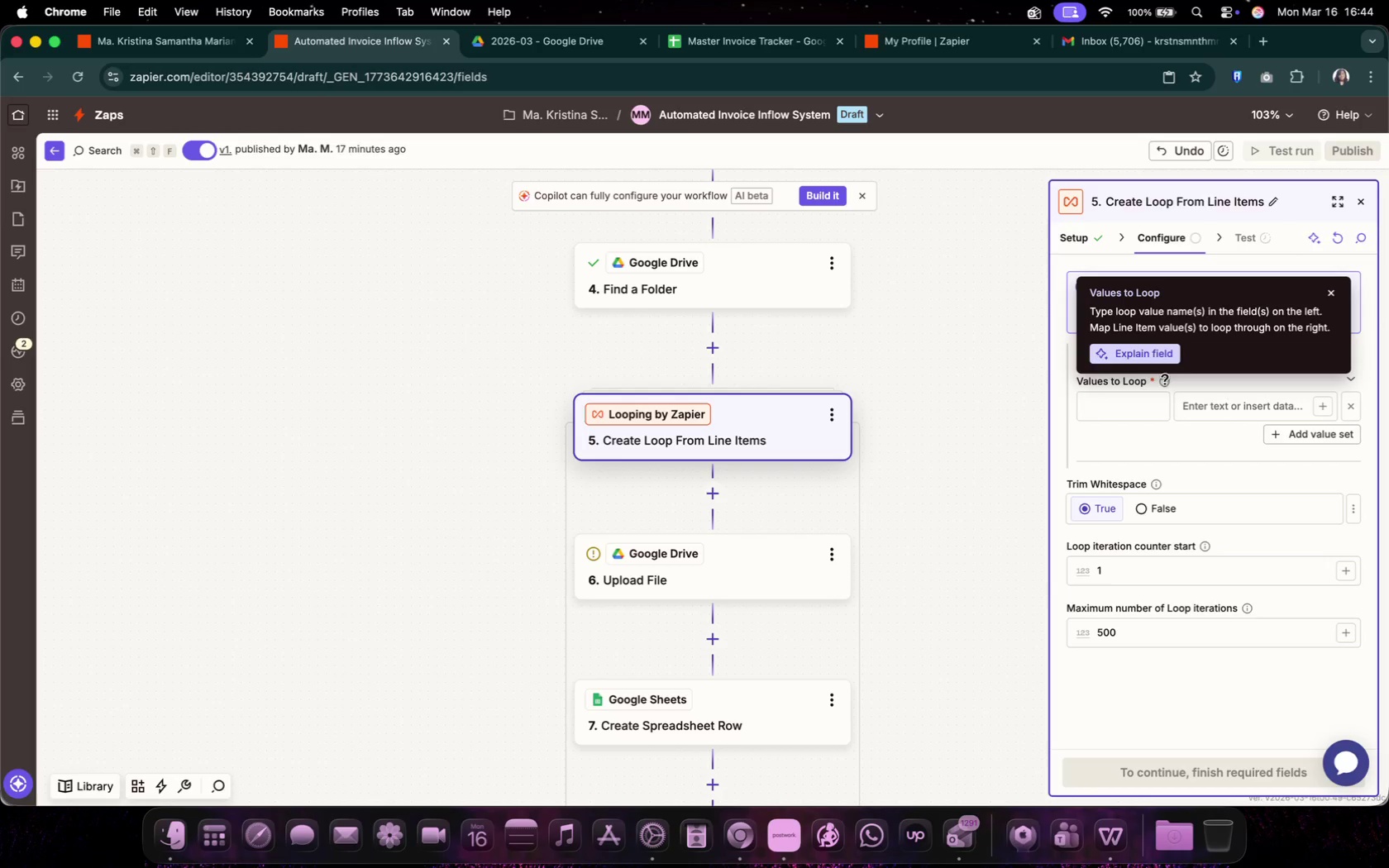 
type(Attachment)
 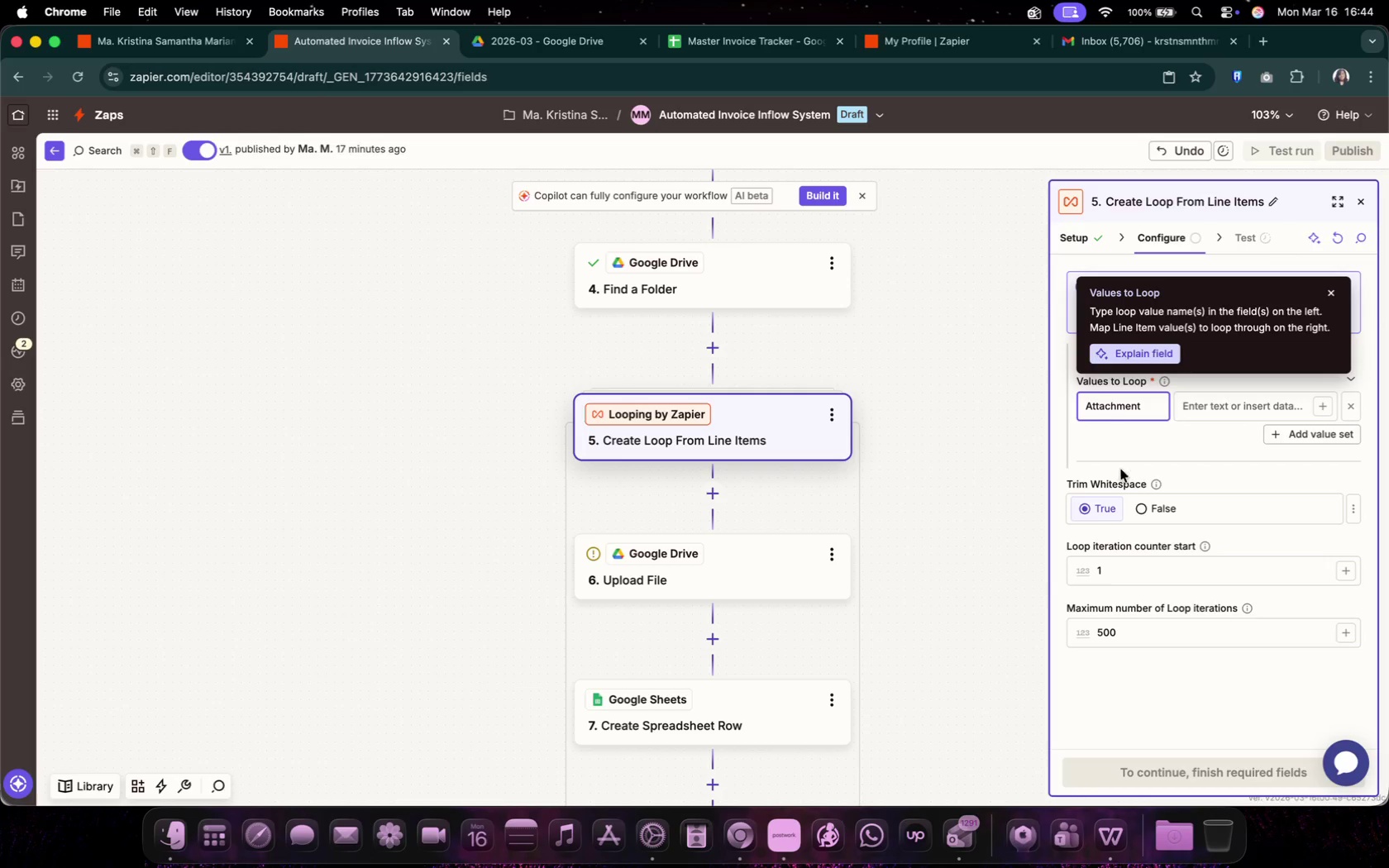 
left_click([1325, 412])
 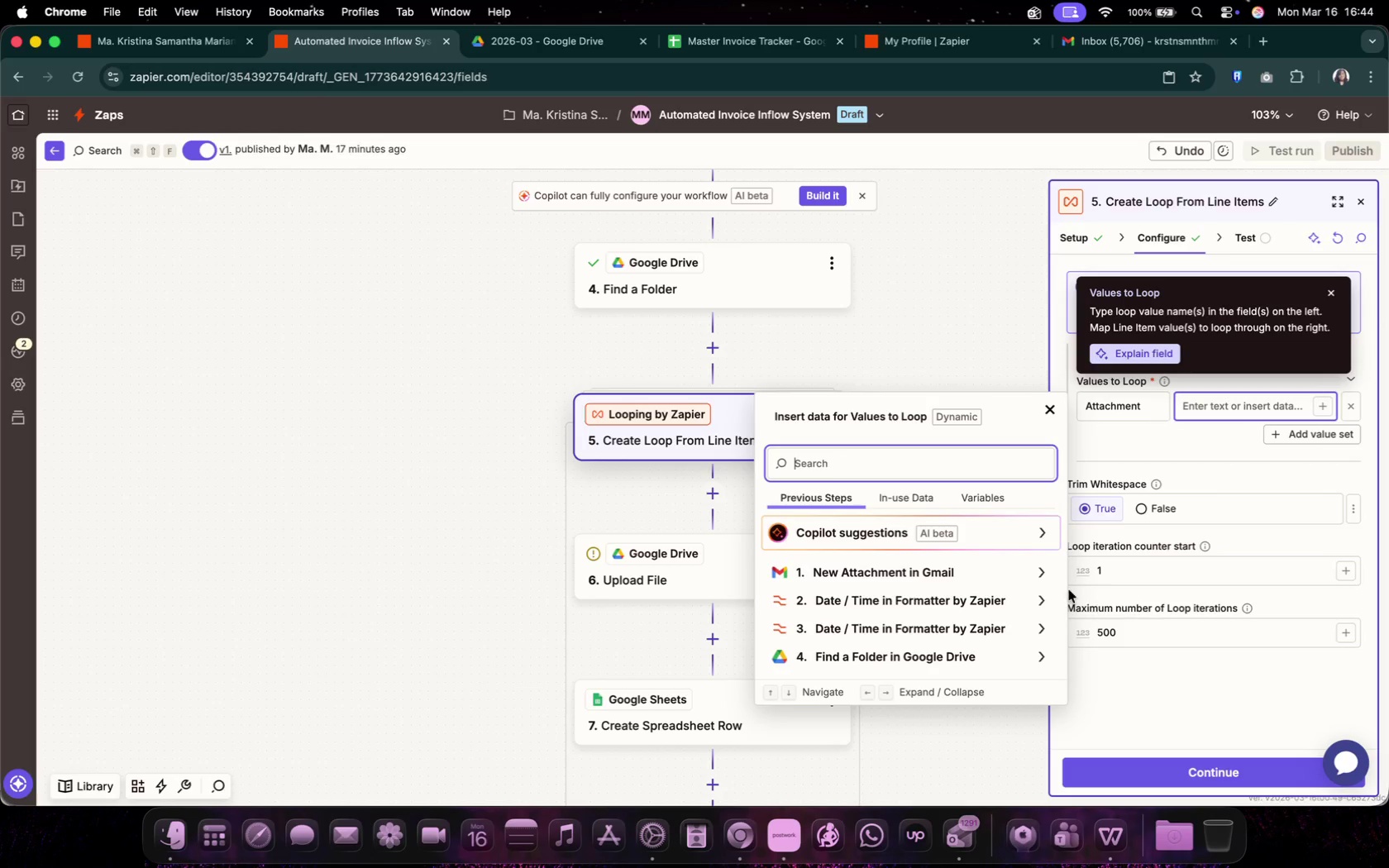 
left_click([995, 578])
 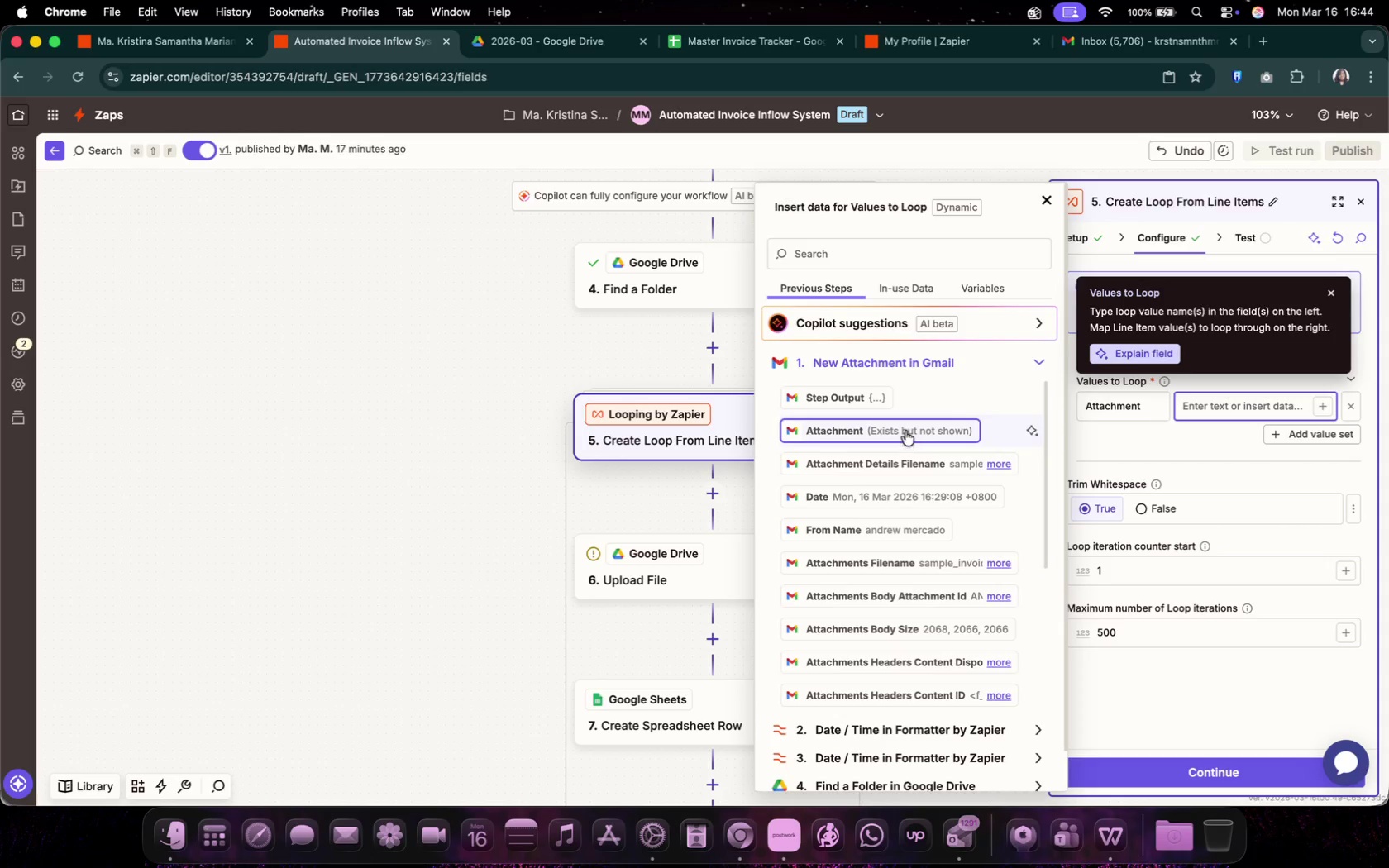 
mouse_move([908, 544])
 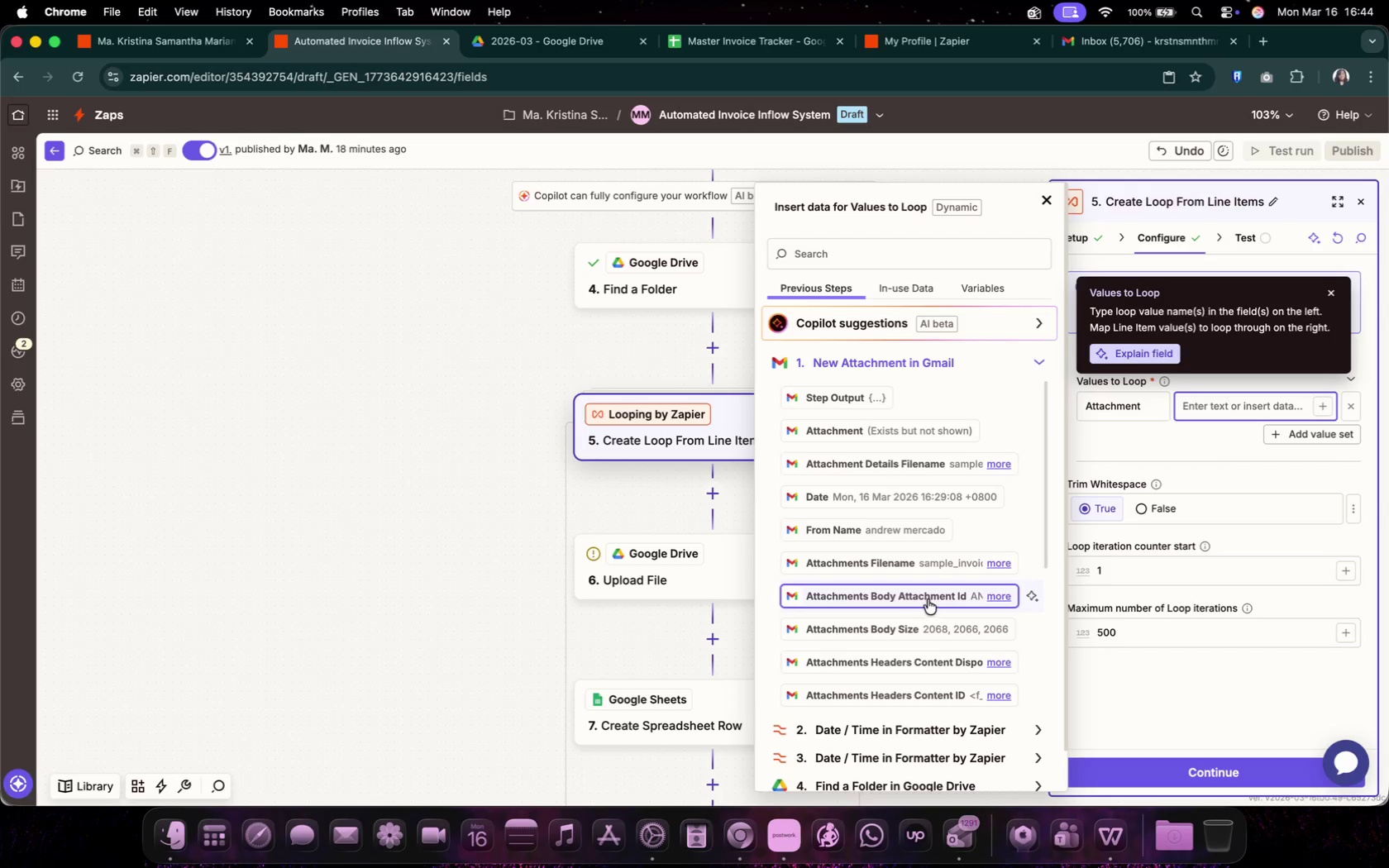 
wait(8.73)
 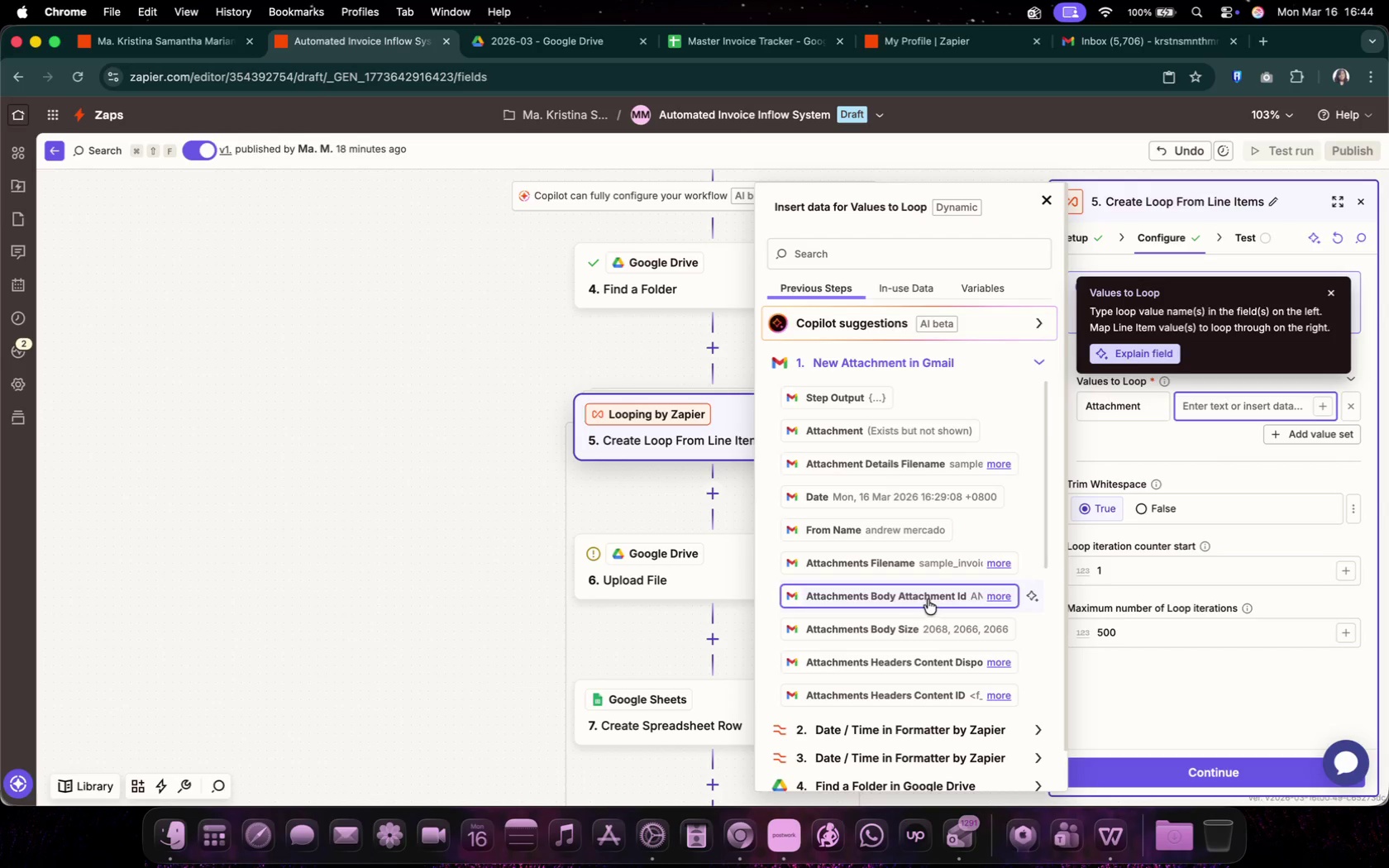 
left_click([1005, 565])
 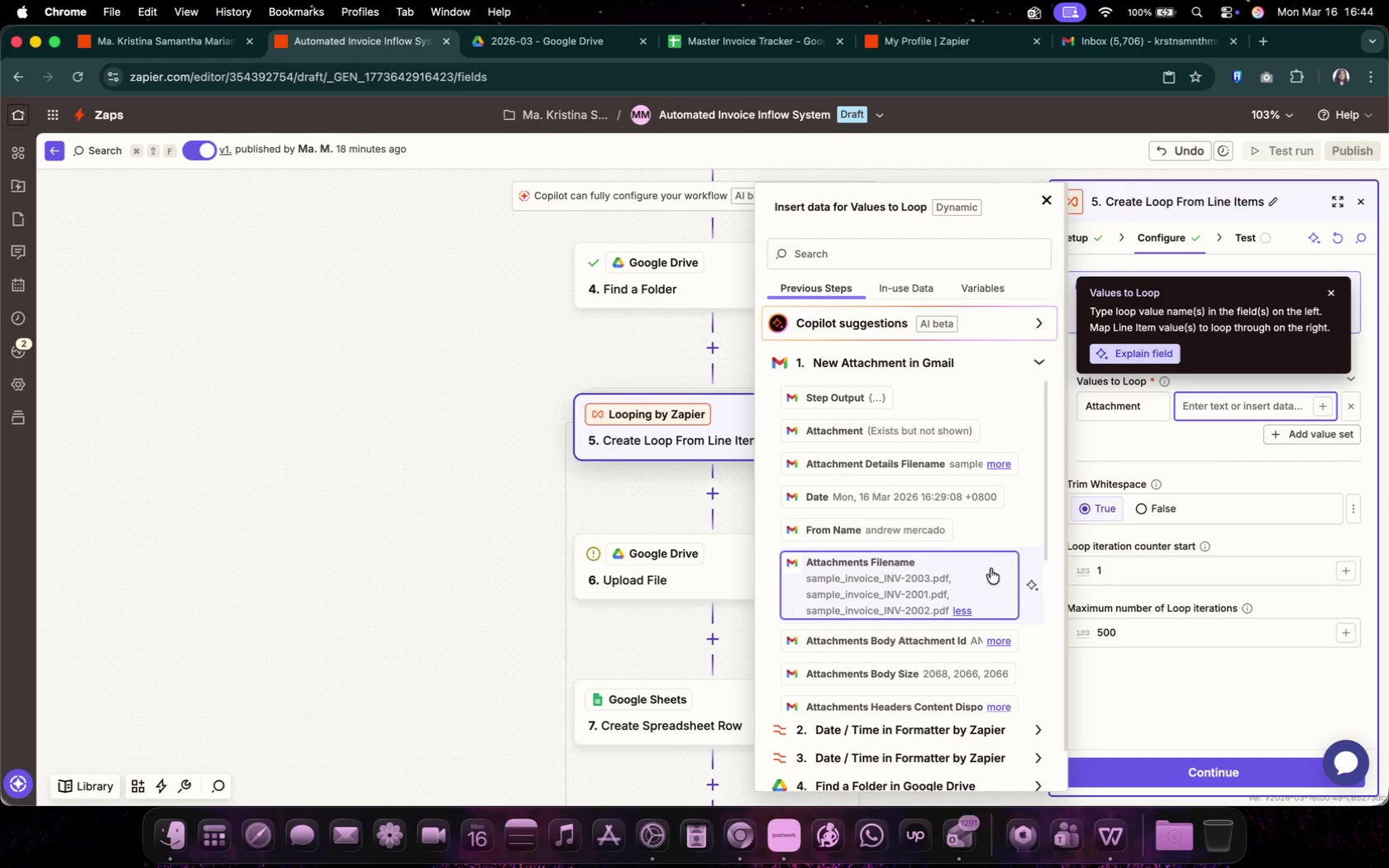 
left_click([957, 577])
 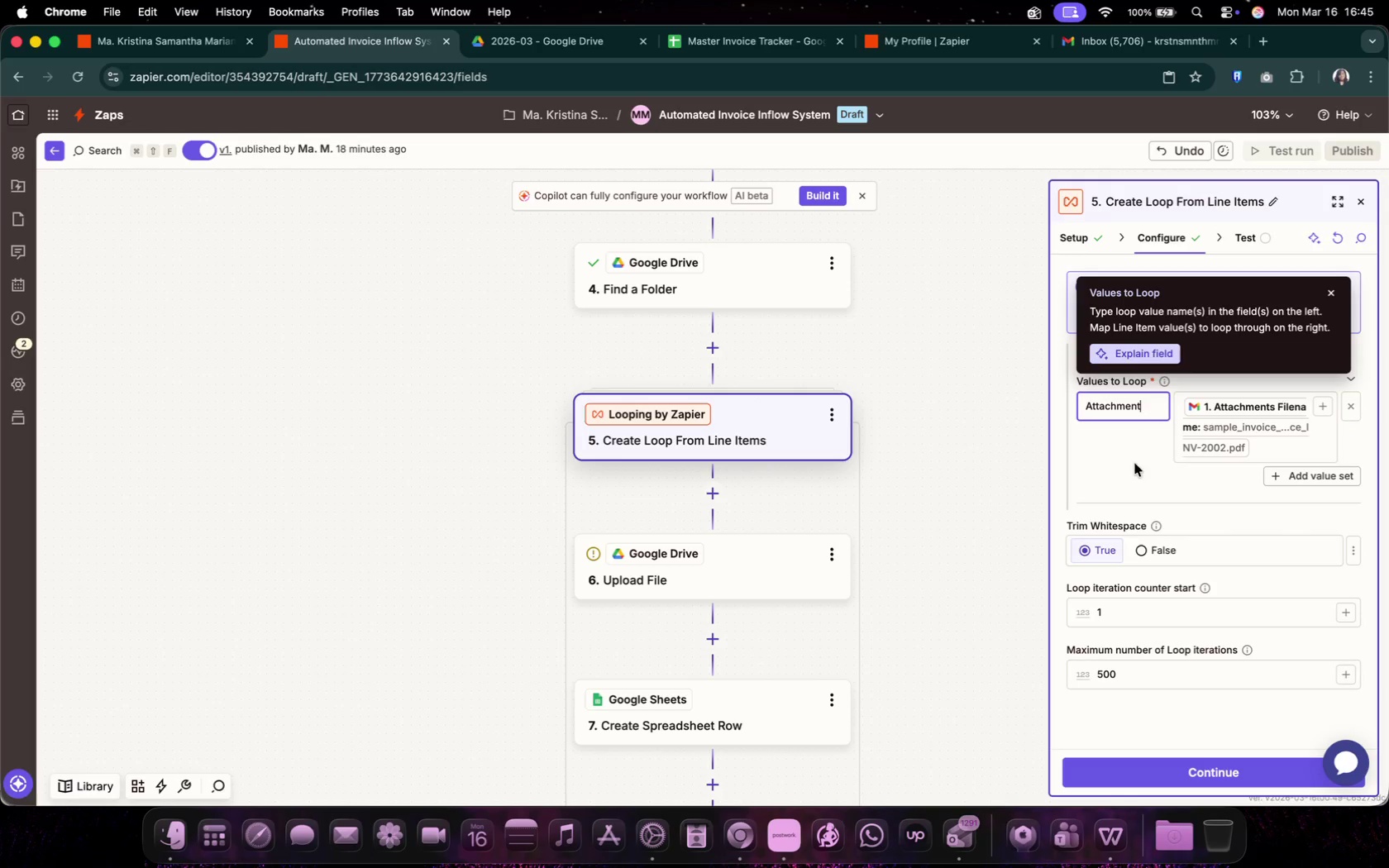 
left_click([1120, 605])
 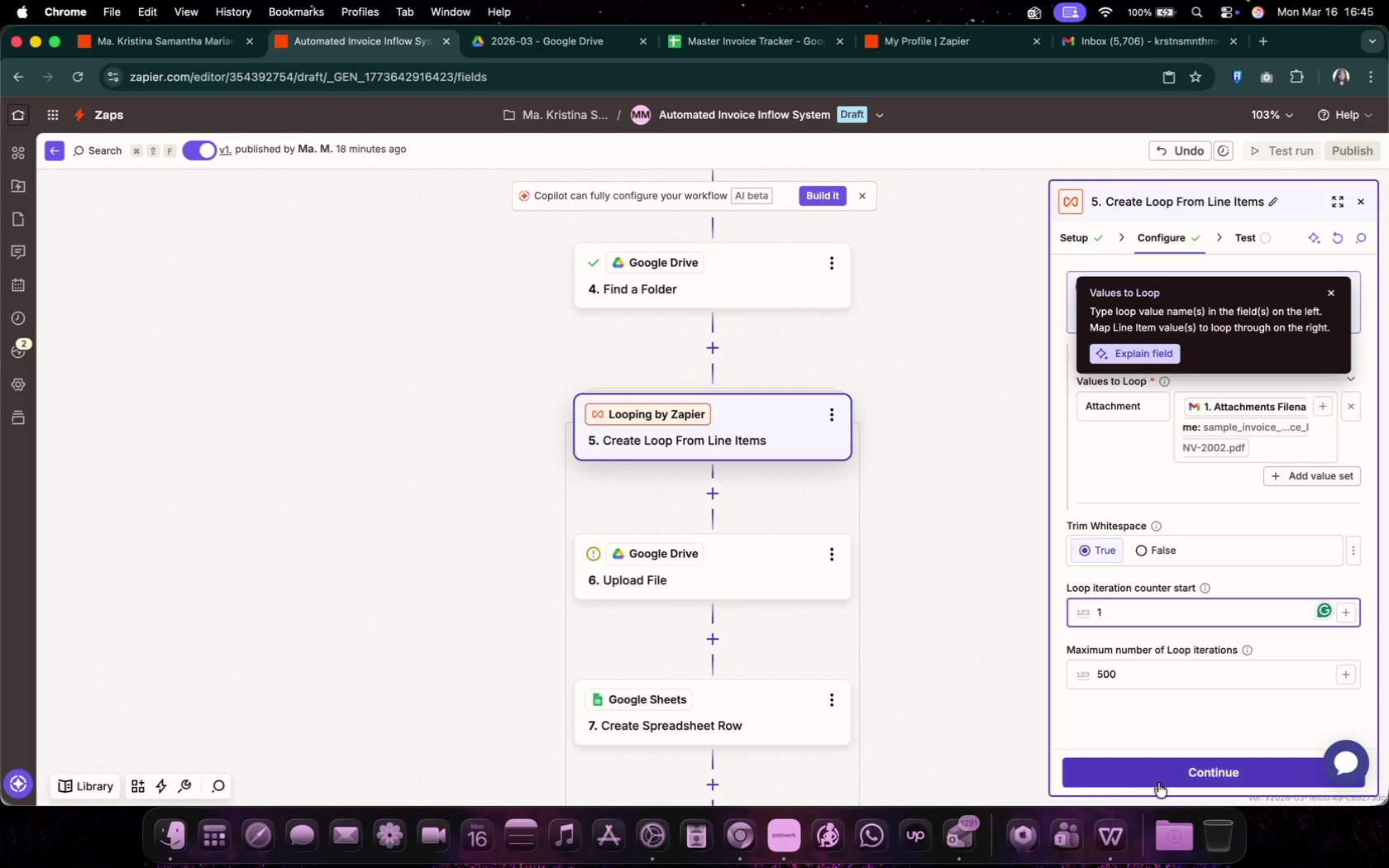 
left_click([1159, 782])
 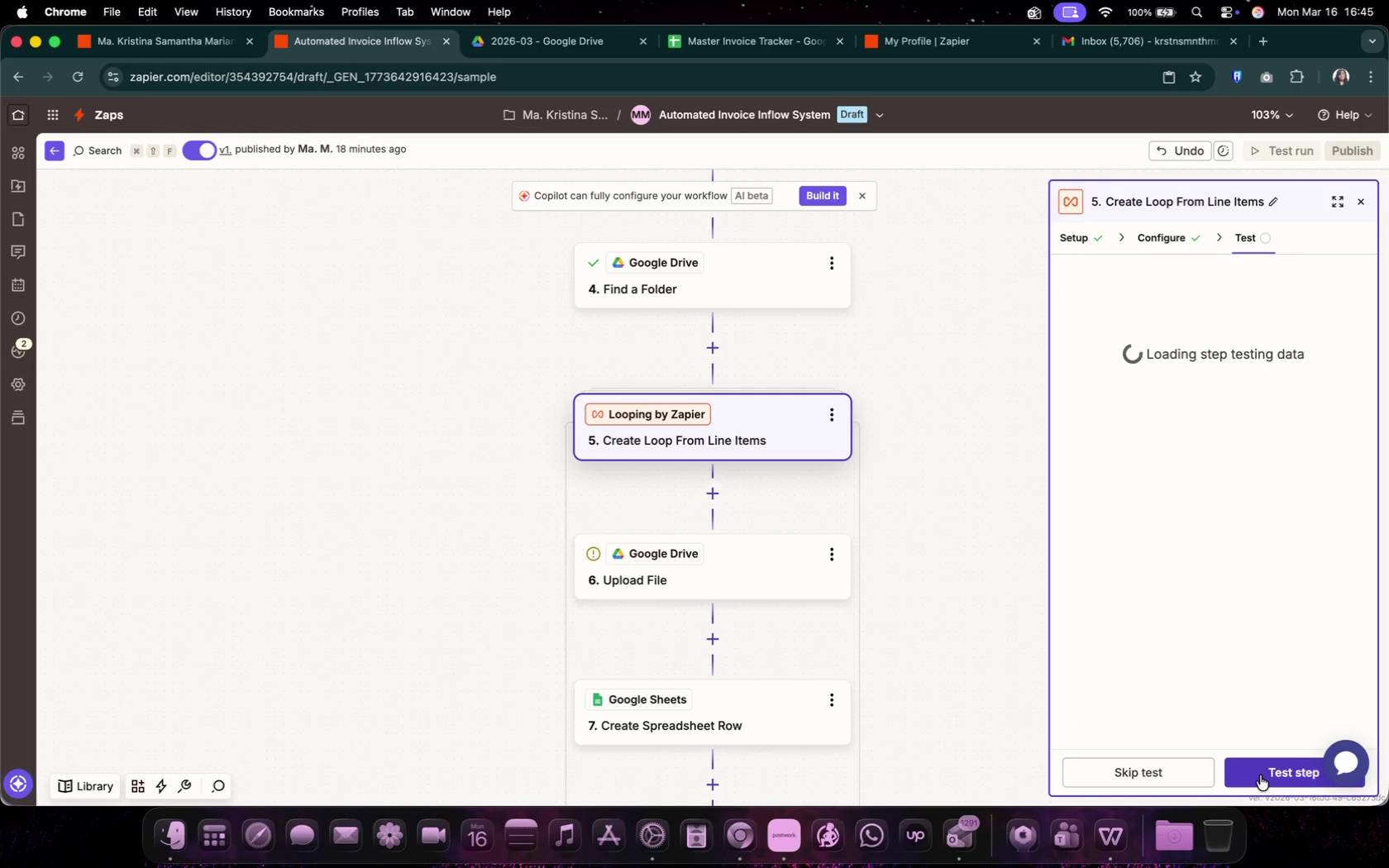 
left_click([1260, 775])
 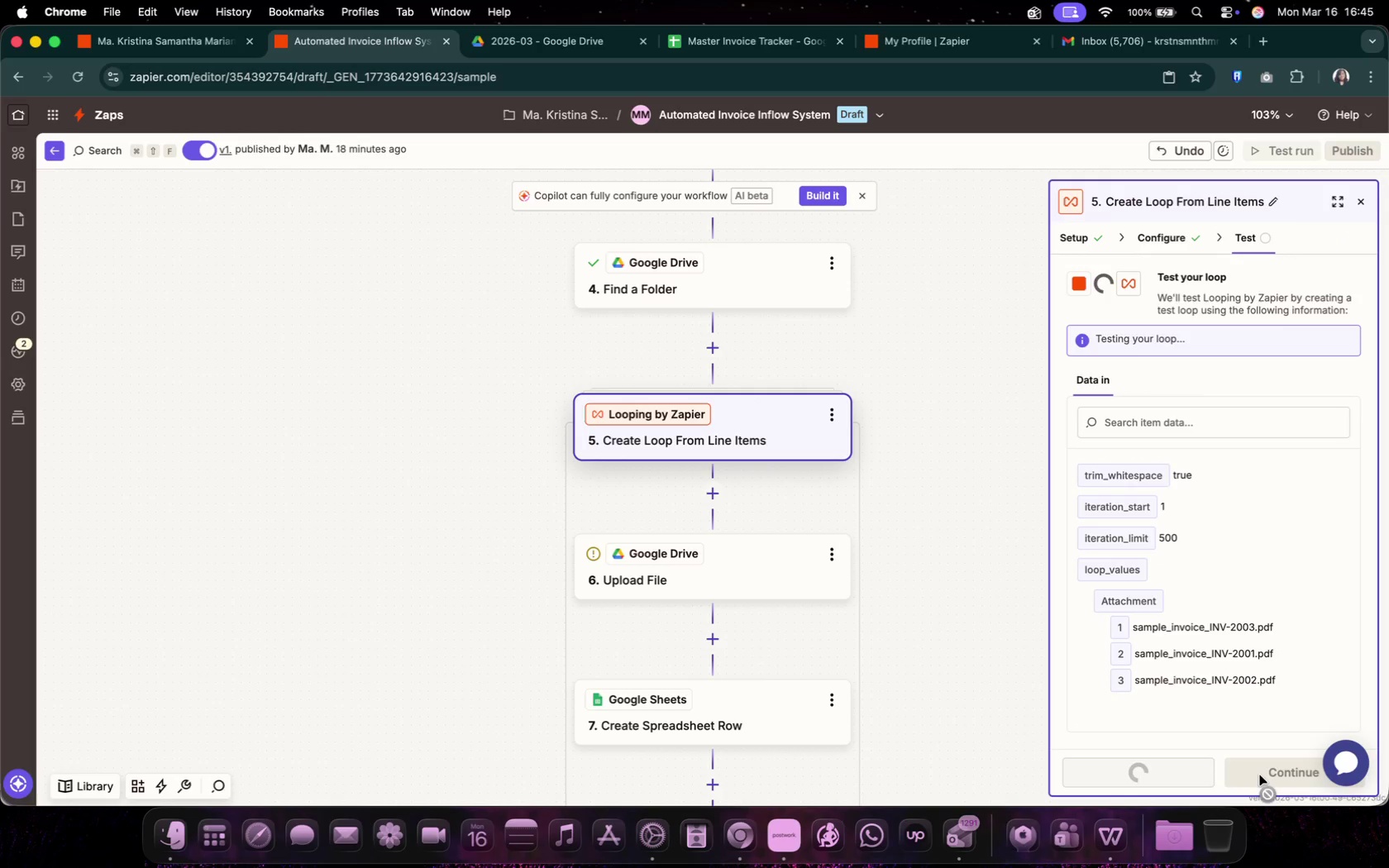 
scroll: coordinate [1239, 555], scroll_direction: down, amount: 9.0
 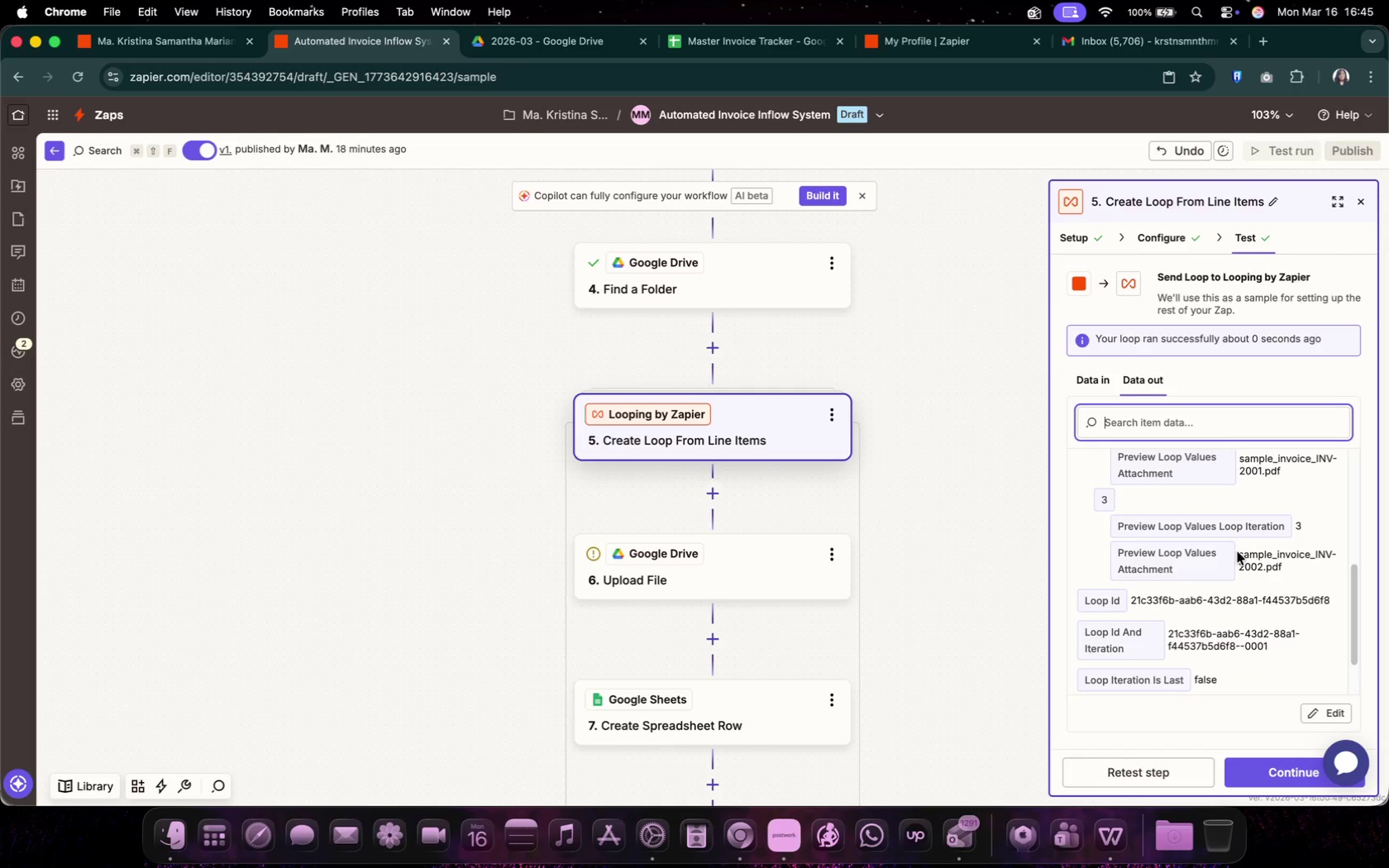 
scroll: coordinate [1240, 553], scroll_direction: up, amount: 3.0
 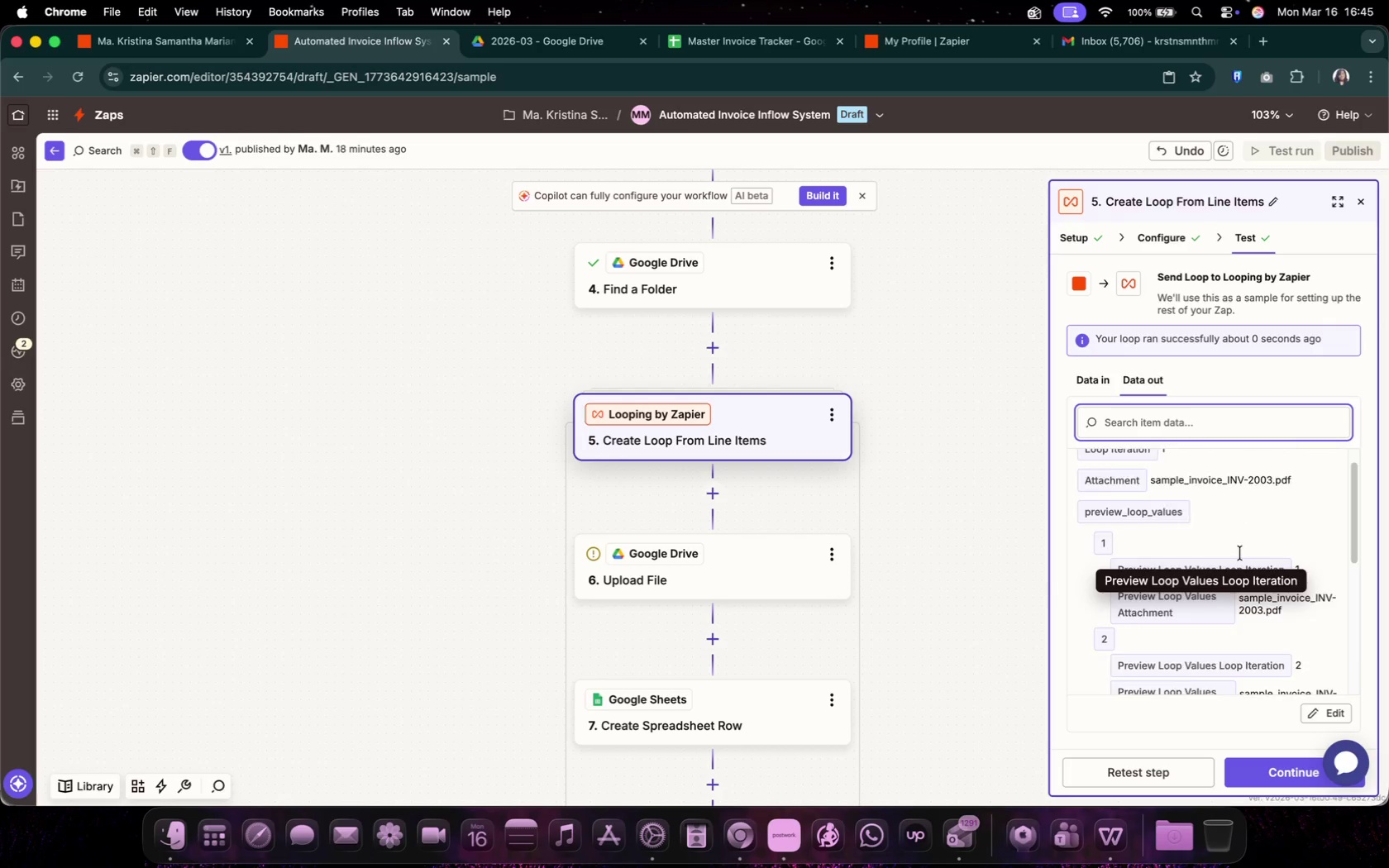 
scroll: coordinate [1242, 553], scroll_direction: down, amount: 28.0
 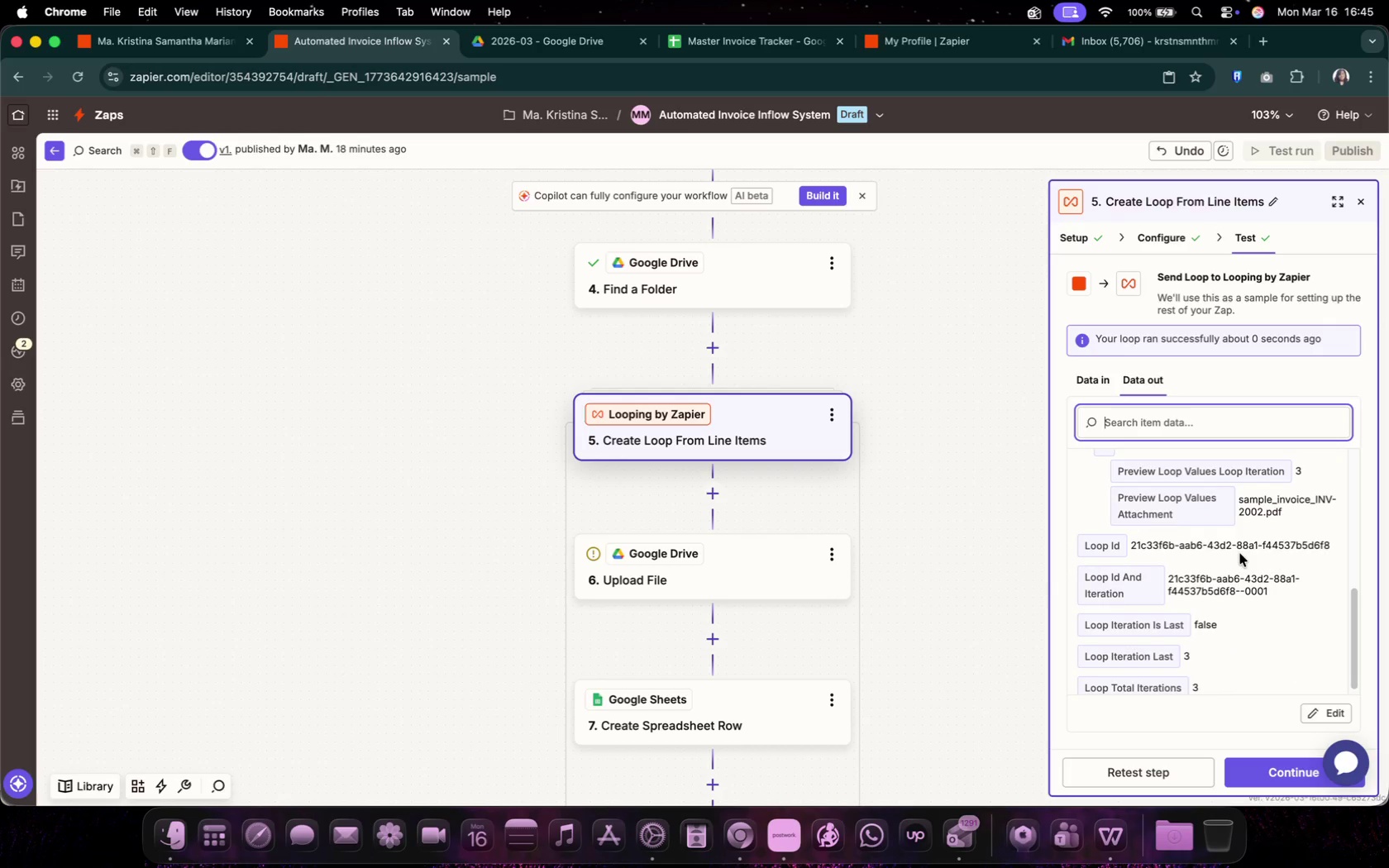 
scroll: coordinate [1243, 556], scroll_direction: up, amount: 65.0
 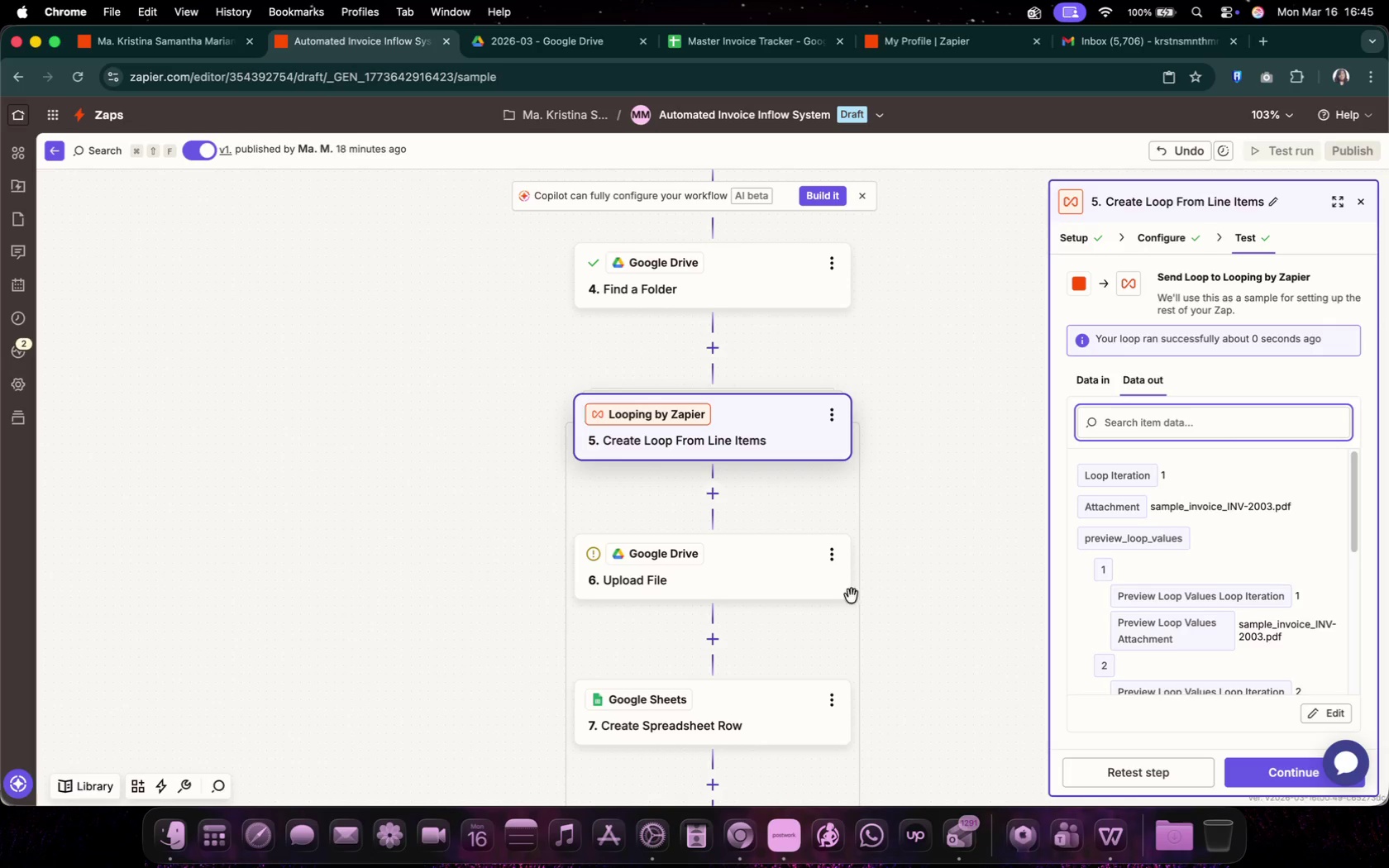 
wait(32.2)
 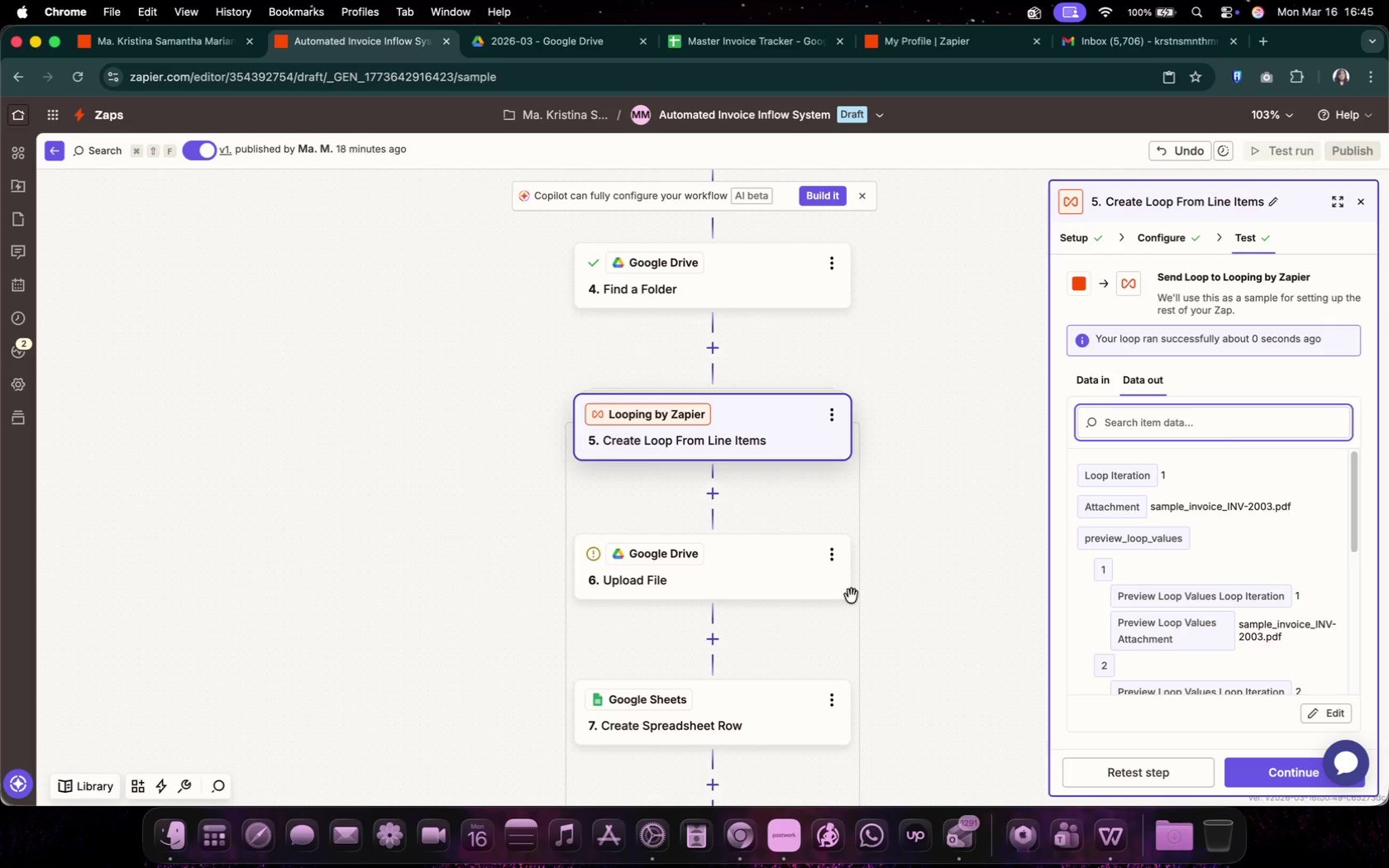 
left_click([1253, 769])
 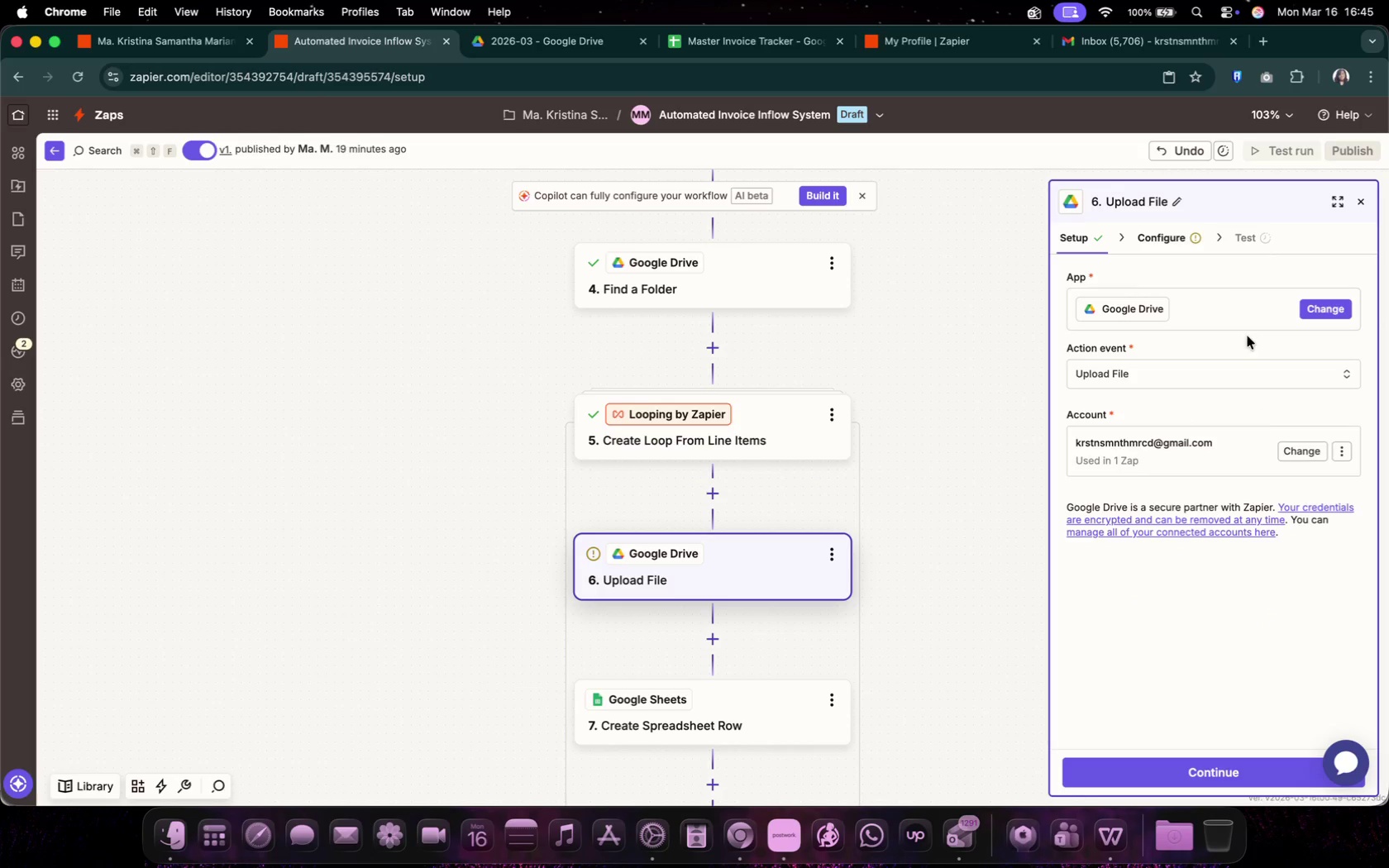 
left_click([1170, 233])
 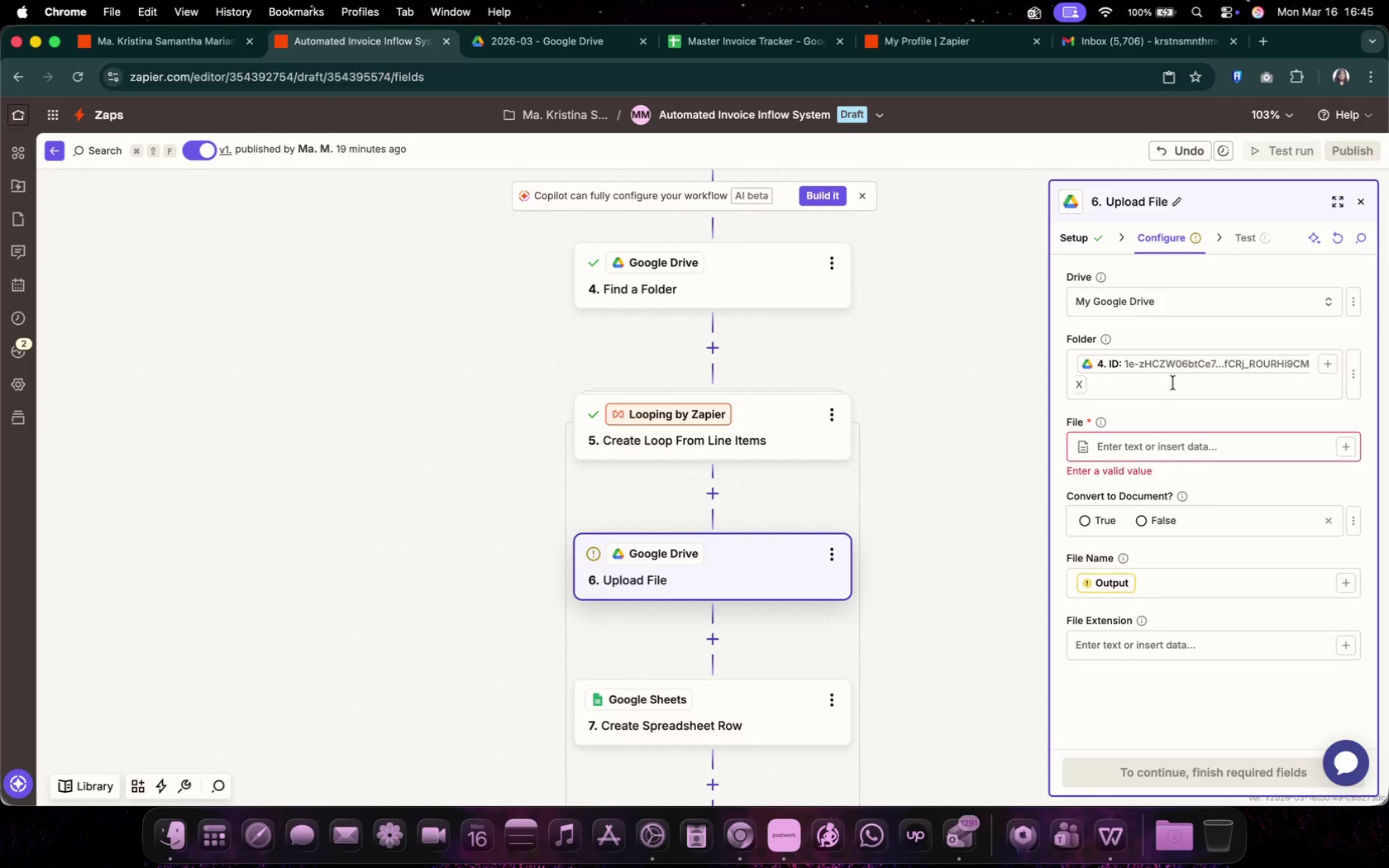 
left_click([1205, 462])
 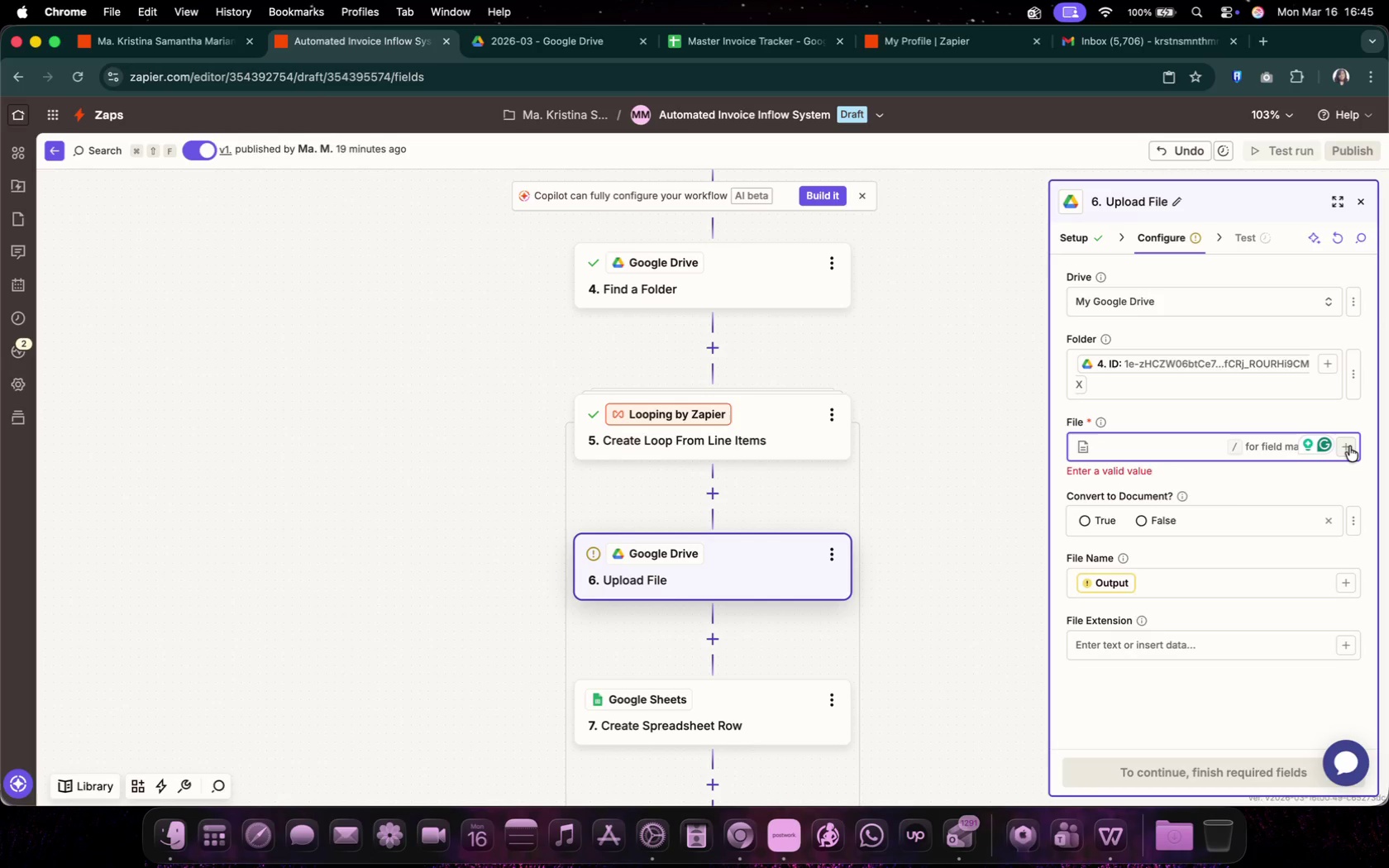 
left_click([1213, 583])
 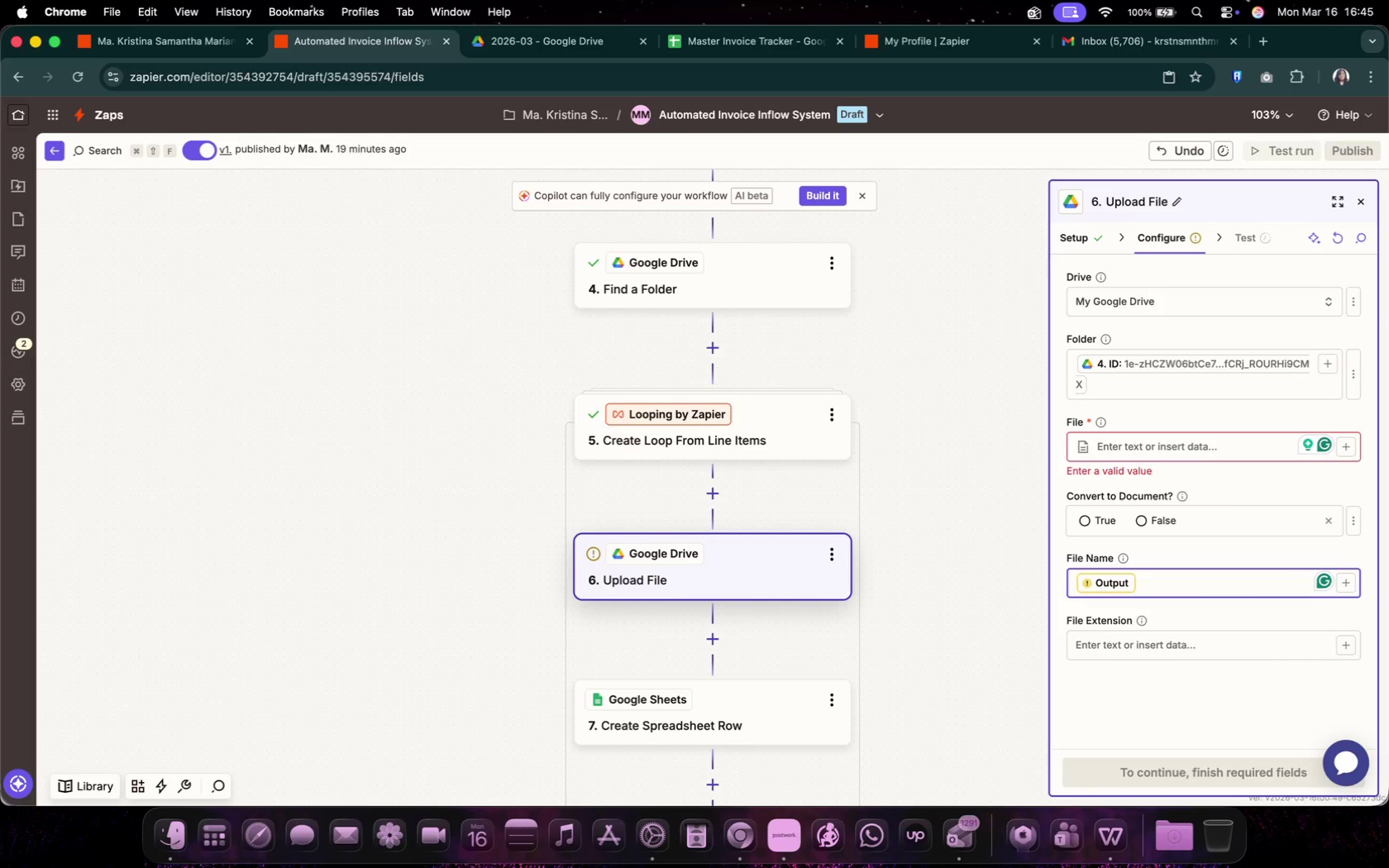 
key(Backspace)
 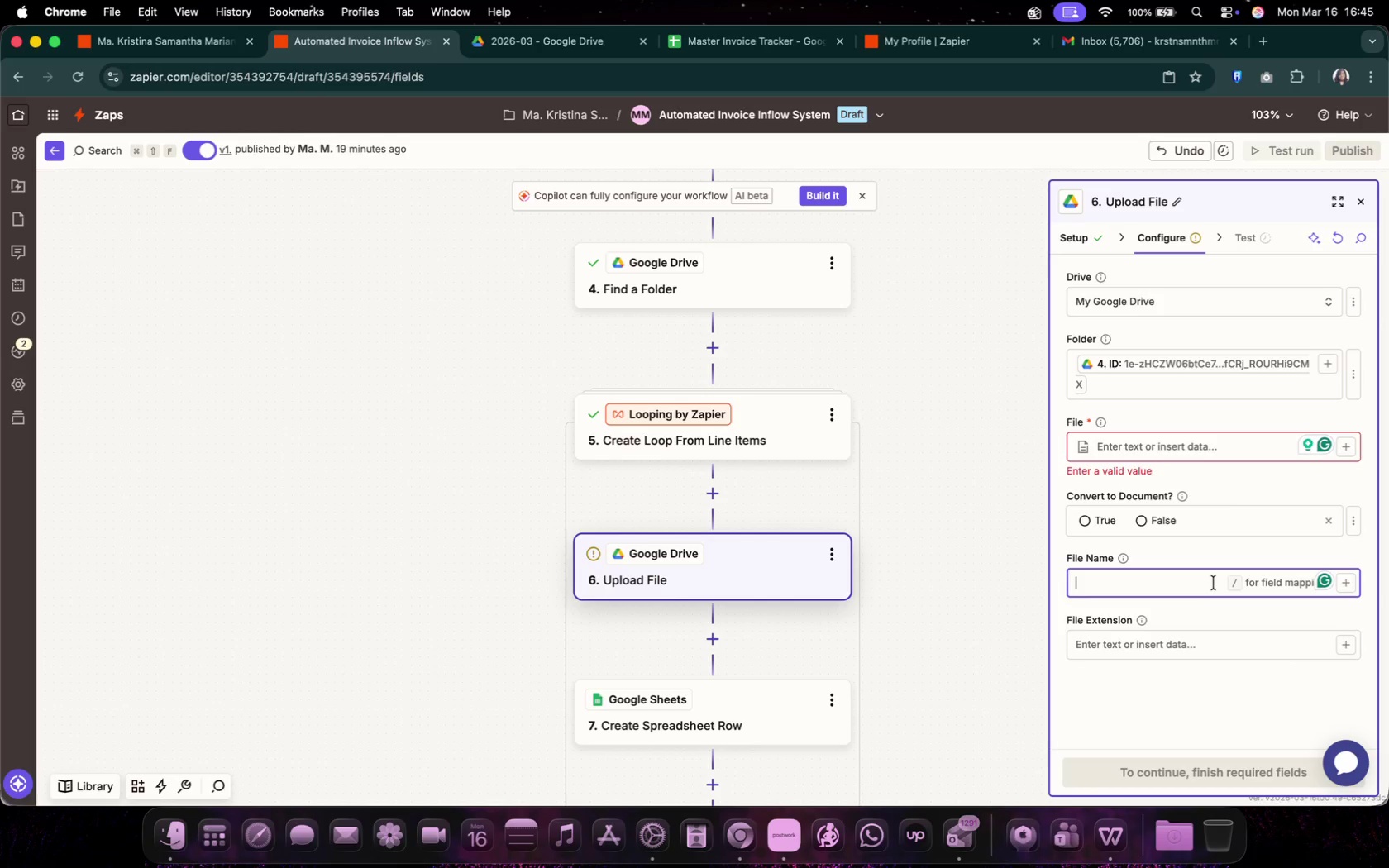 
key(Backspace)
 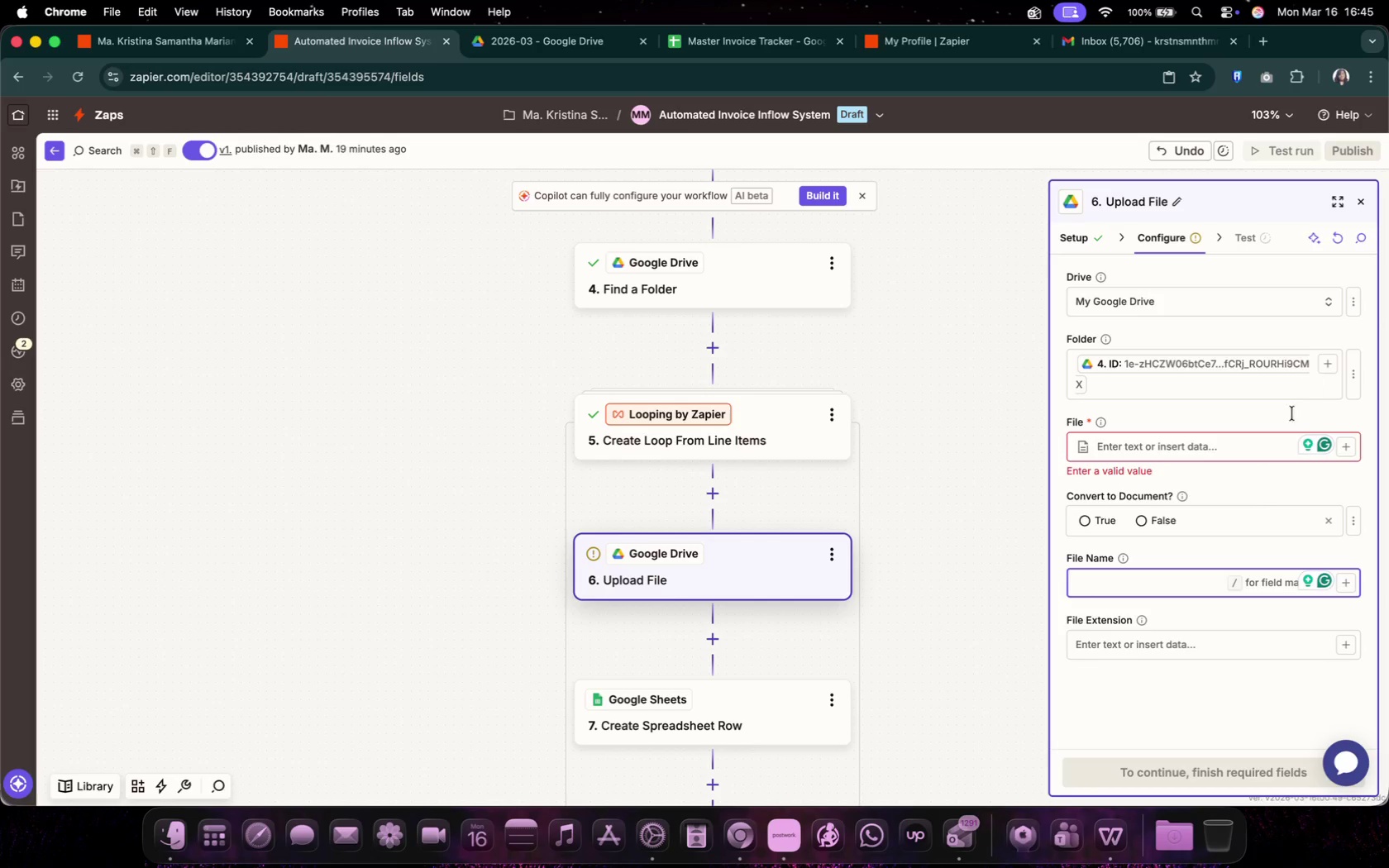 
double_click([1250, 454])
 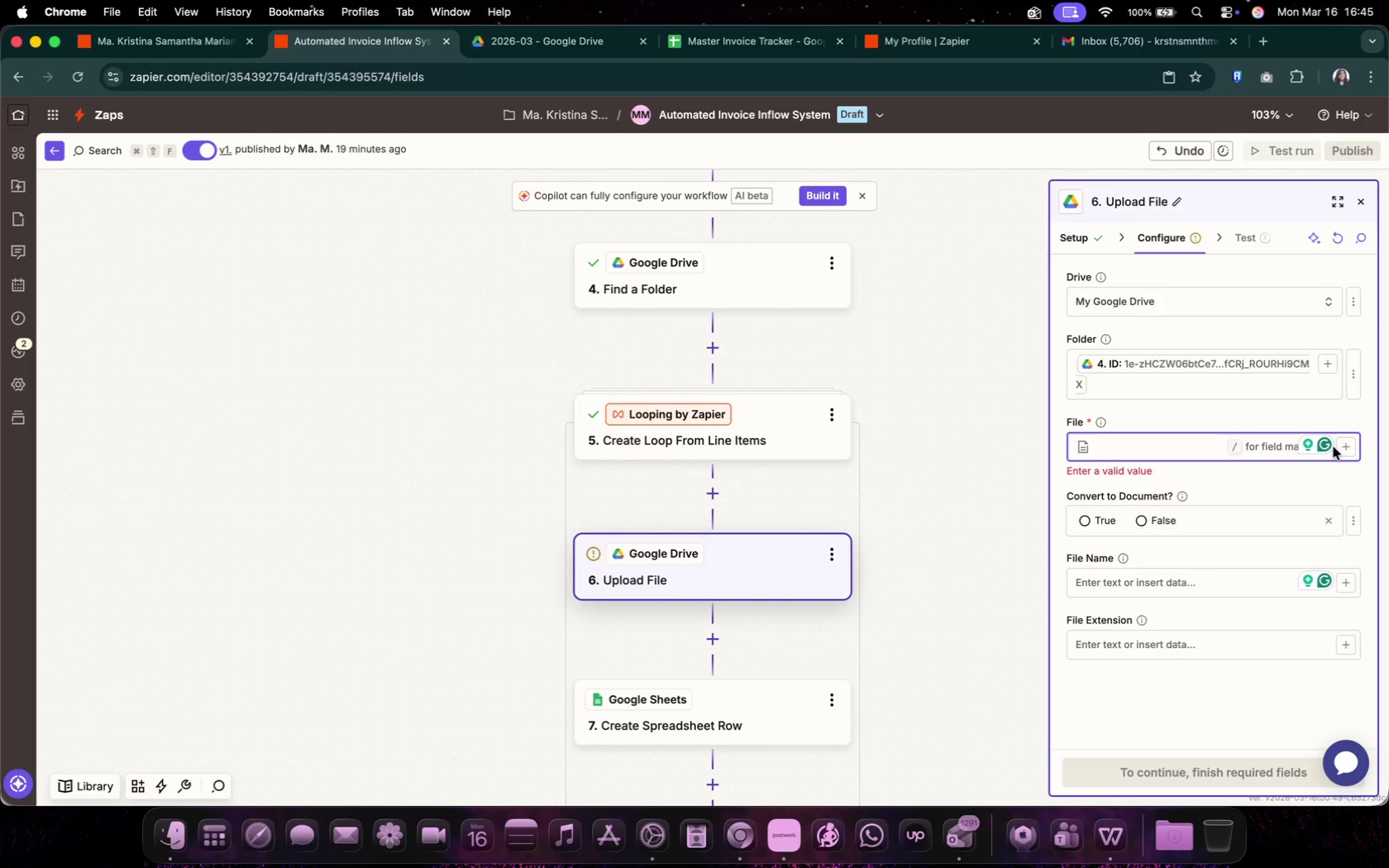 
left_click([1340, 443])
 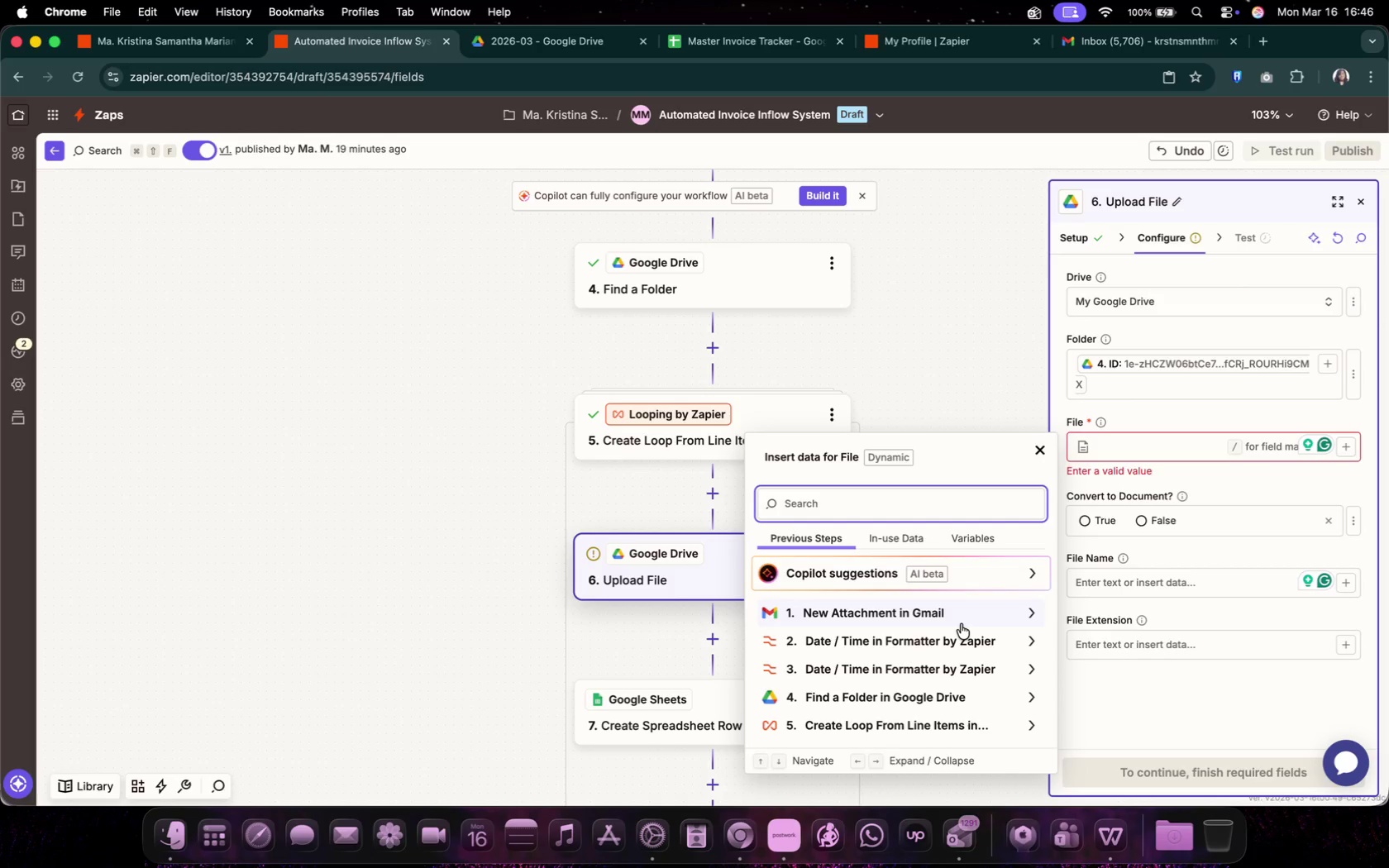 
wait(36.84)
 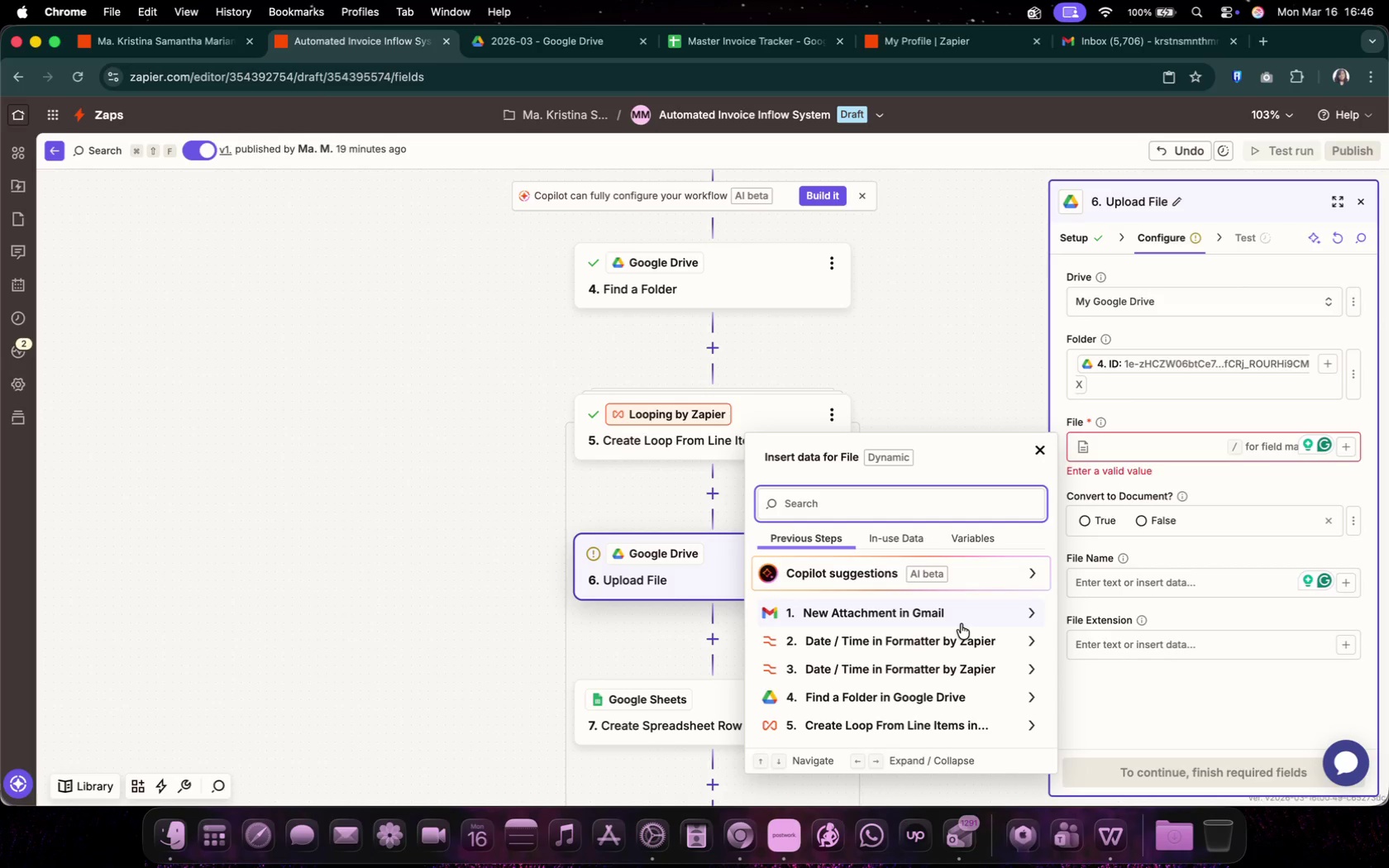 
double_click([774, 417])
 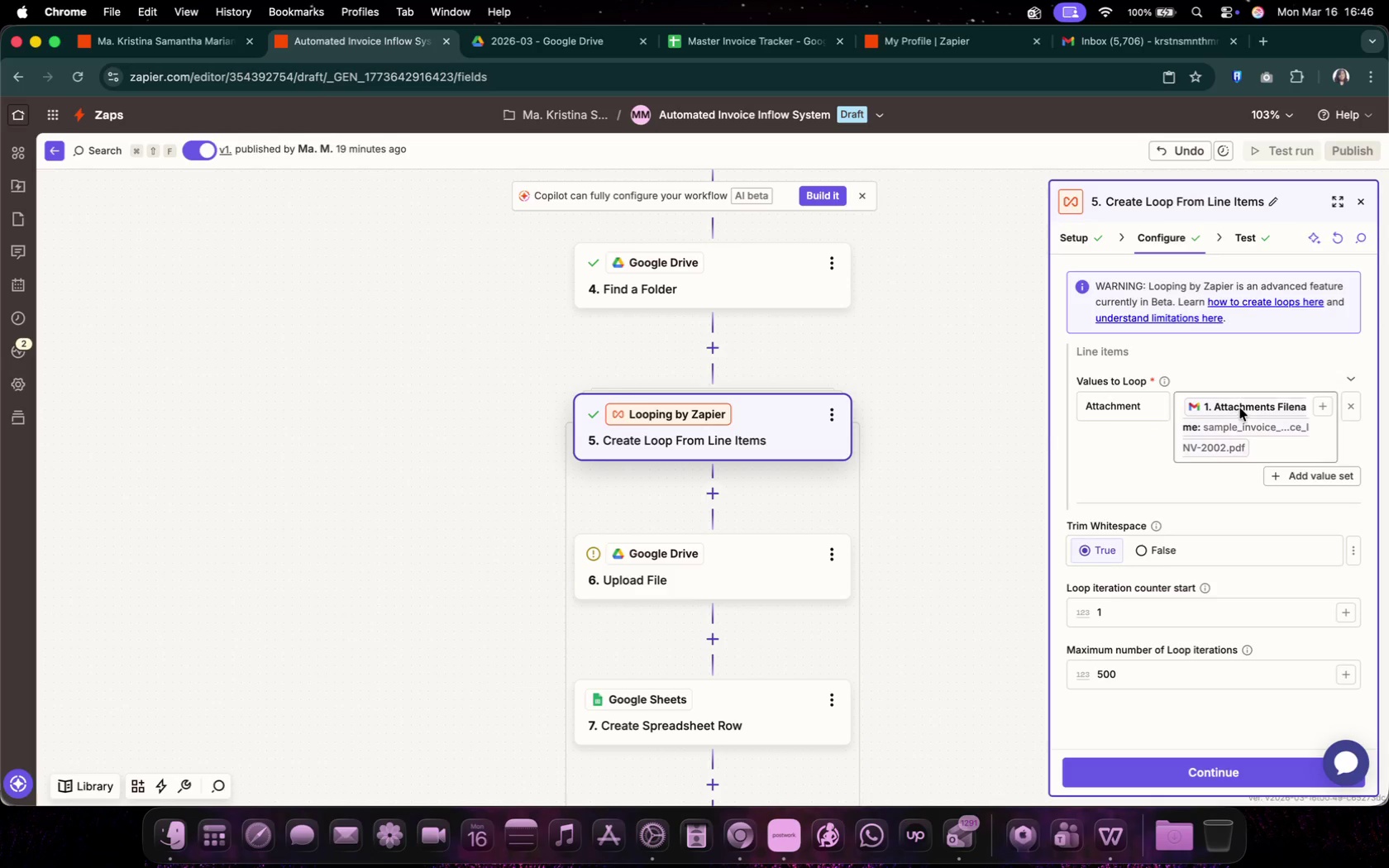 
left_click([1274, 450])
 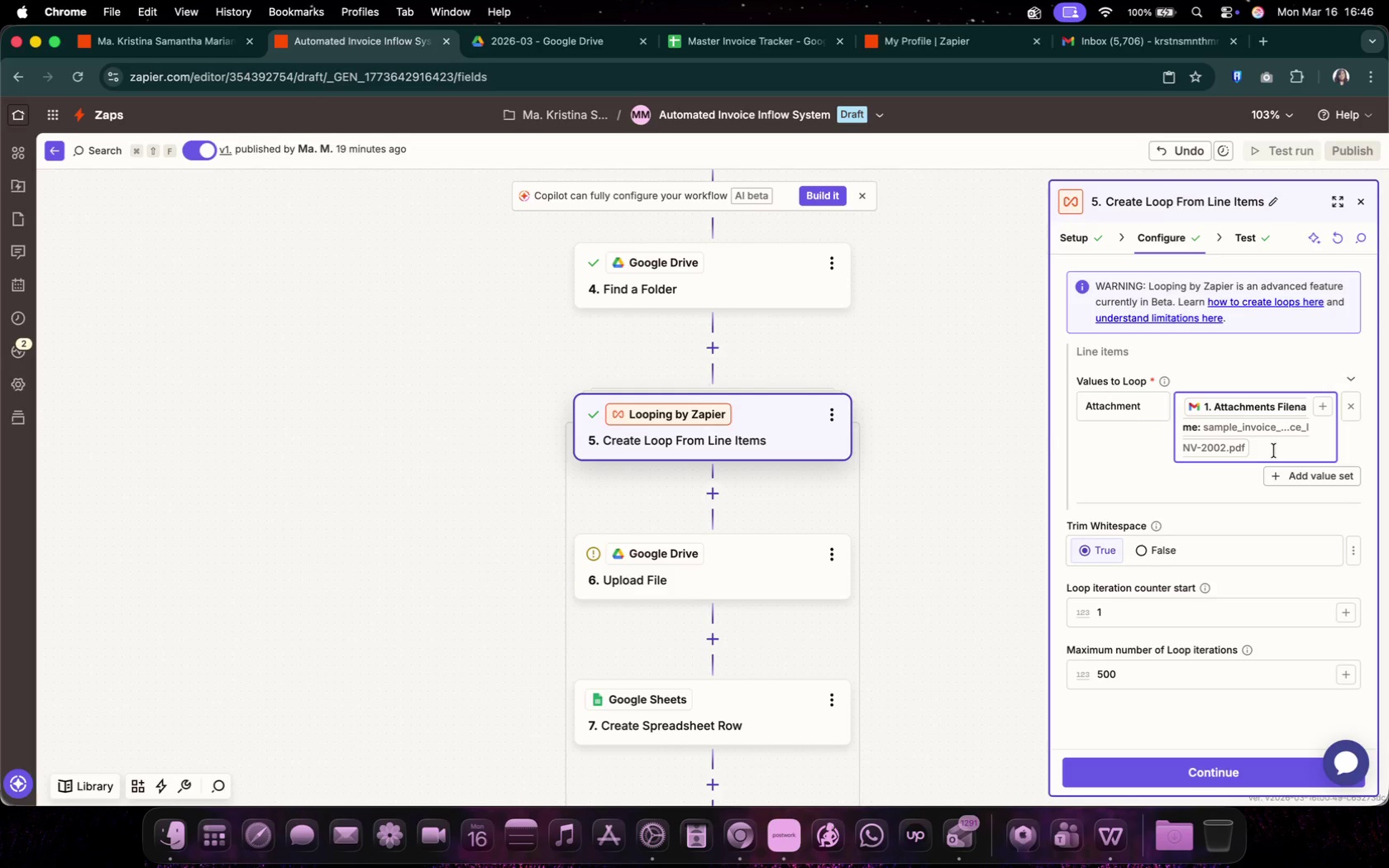 
key(Backspace)
 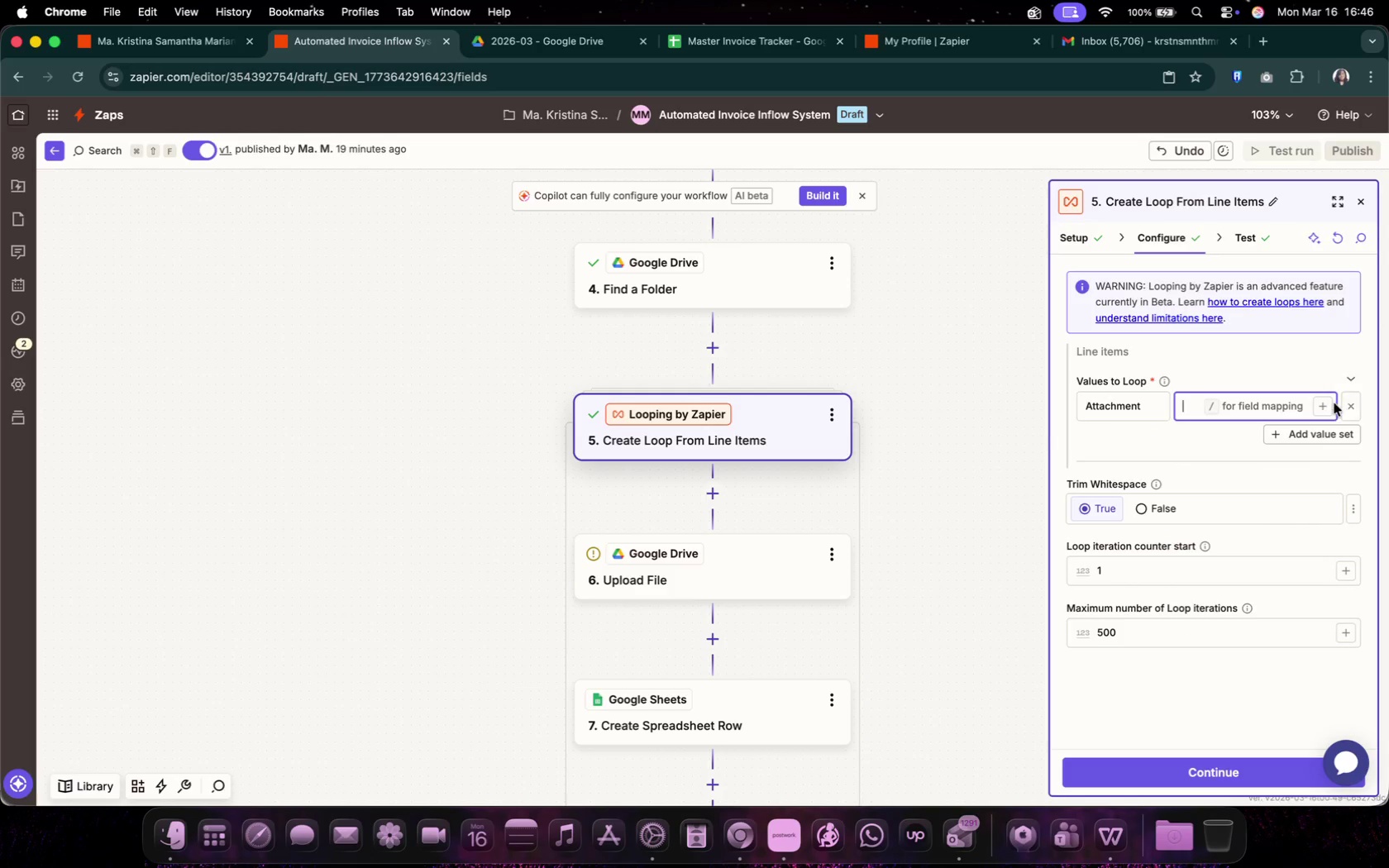 
left_click([1325, 408])
 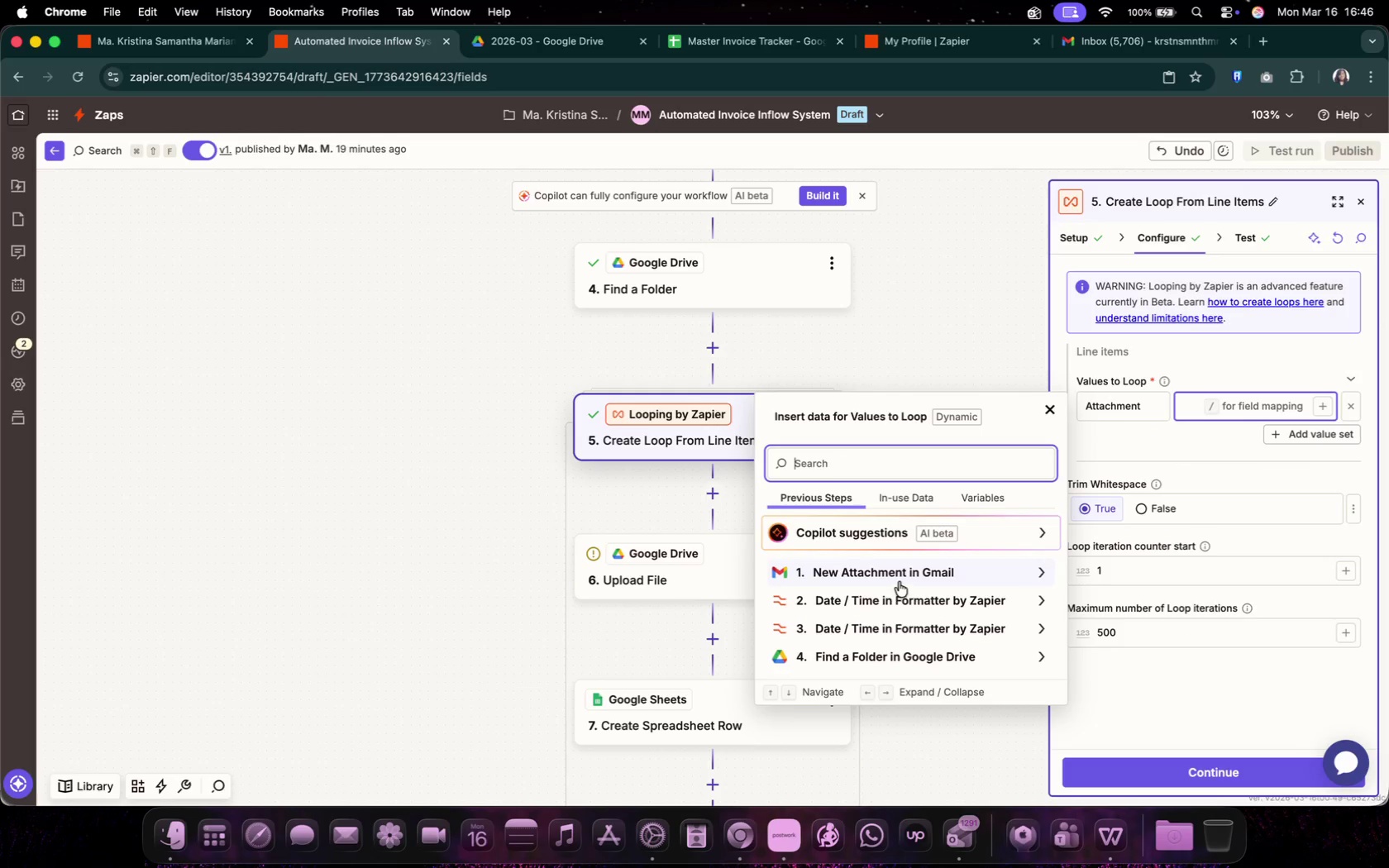 
left_click([901, 579])
 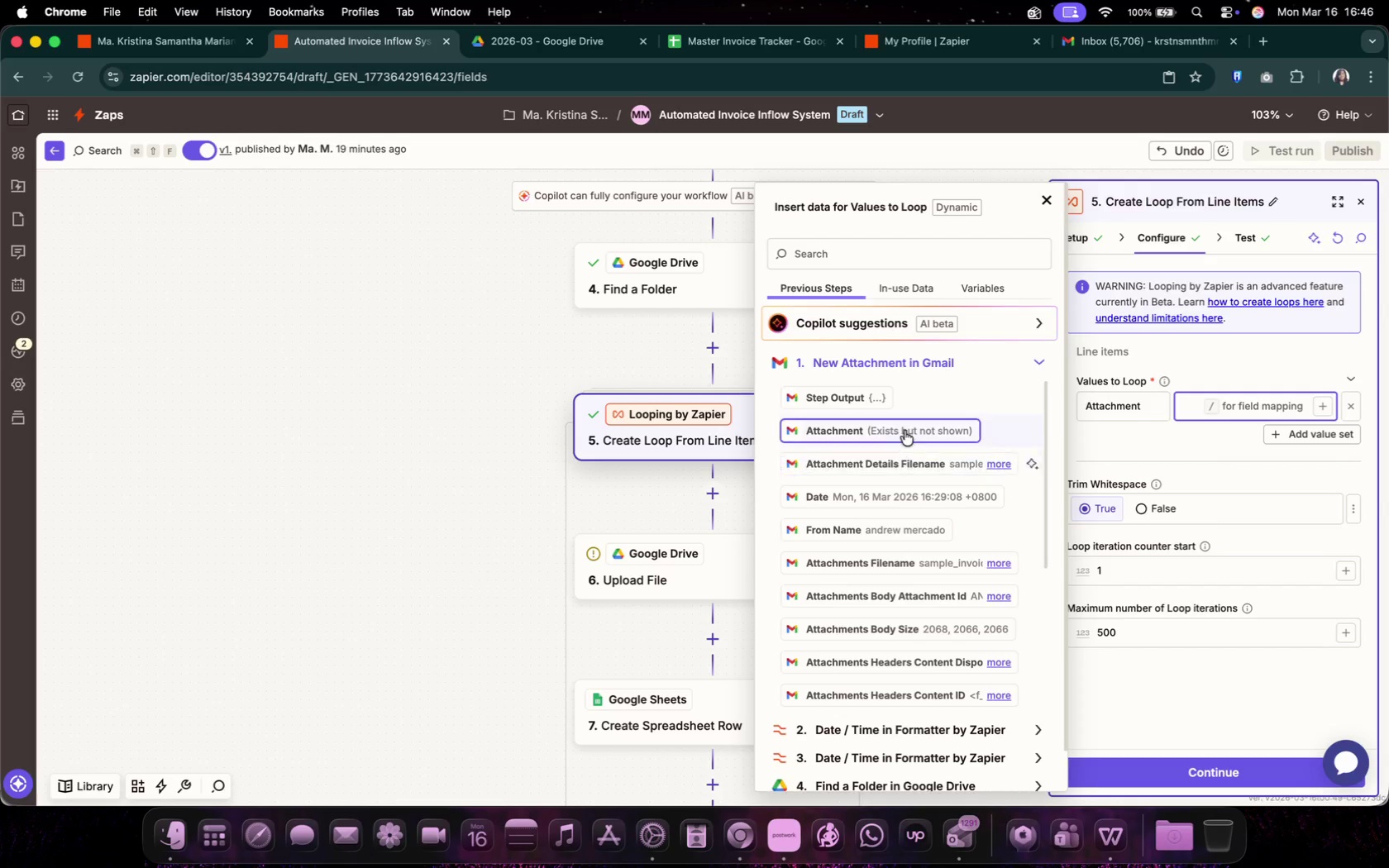 
left_click([907, 422])
 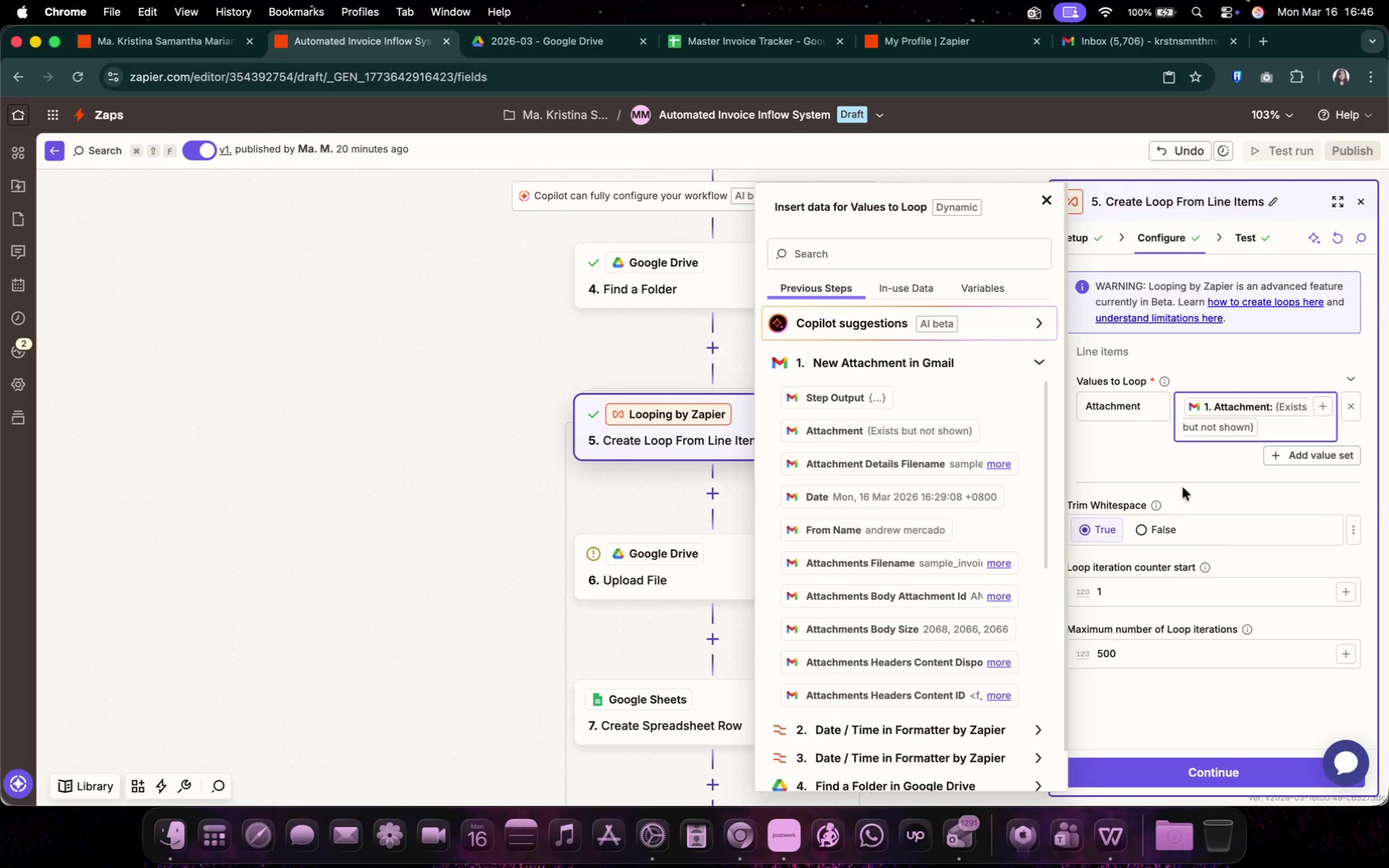 
left_click([1165, 466])
 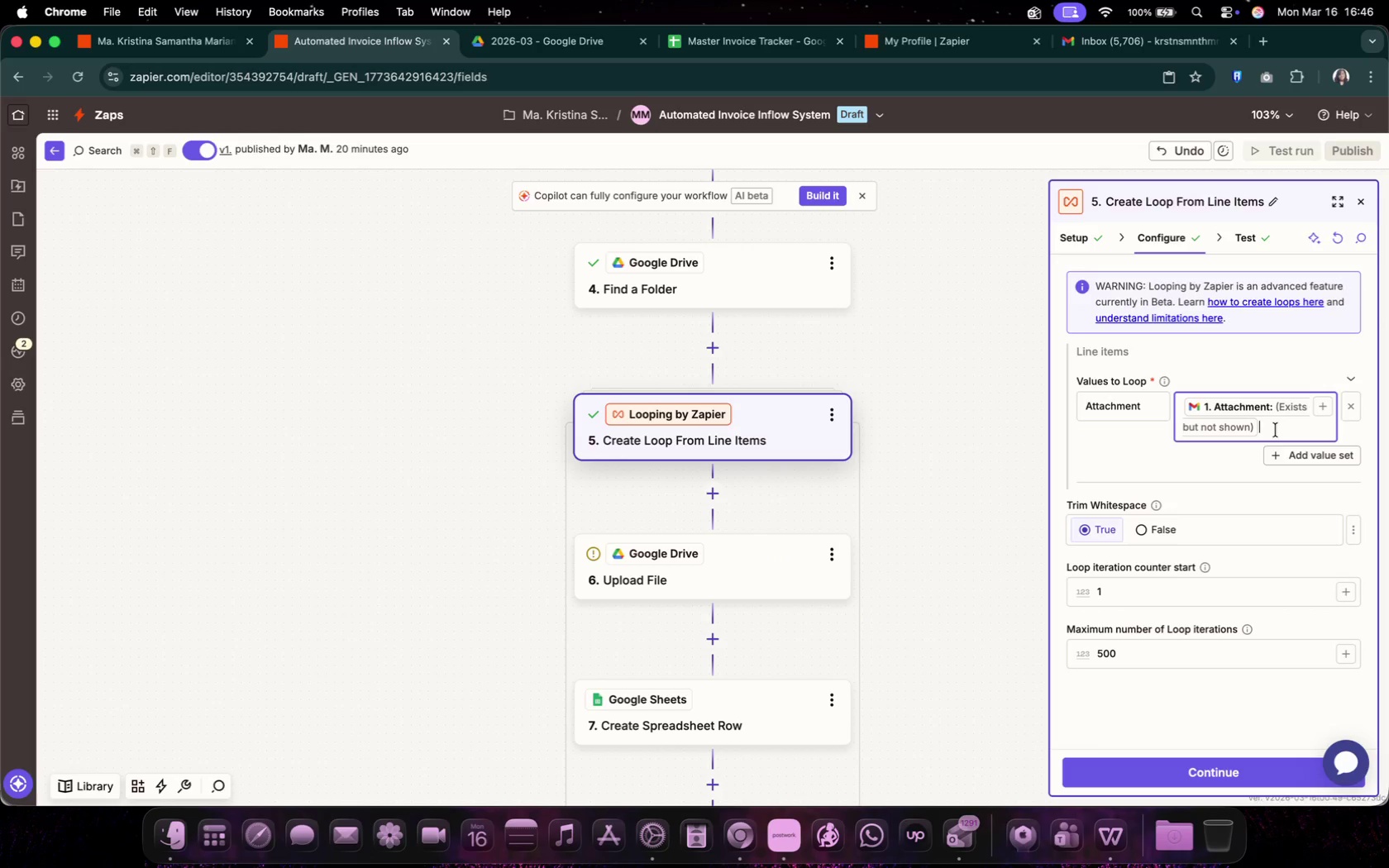 
double_click([1251, 427])
 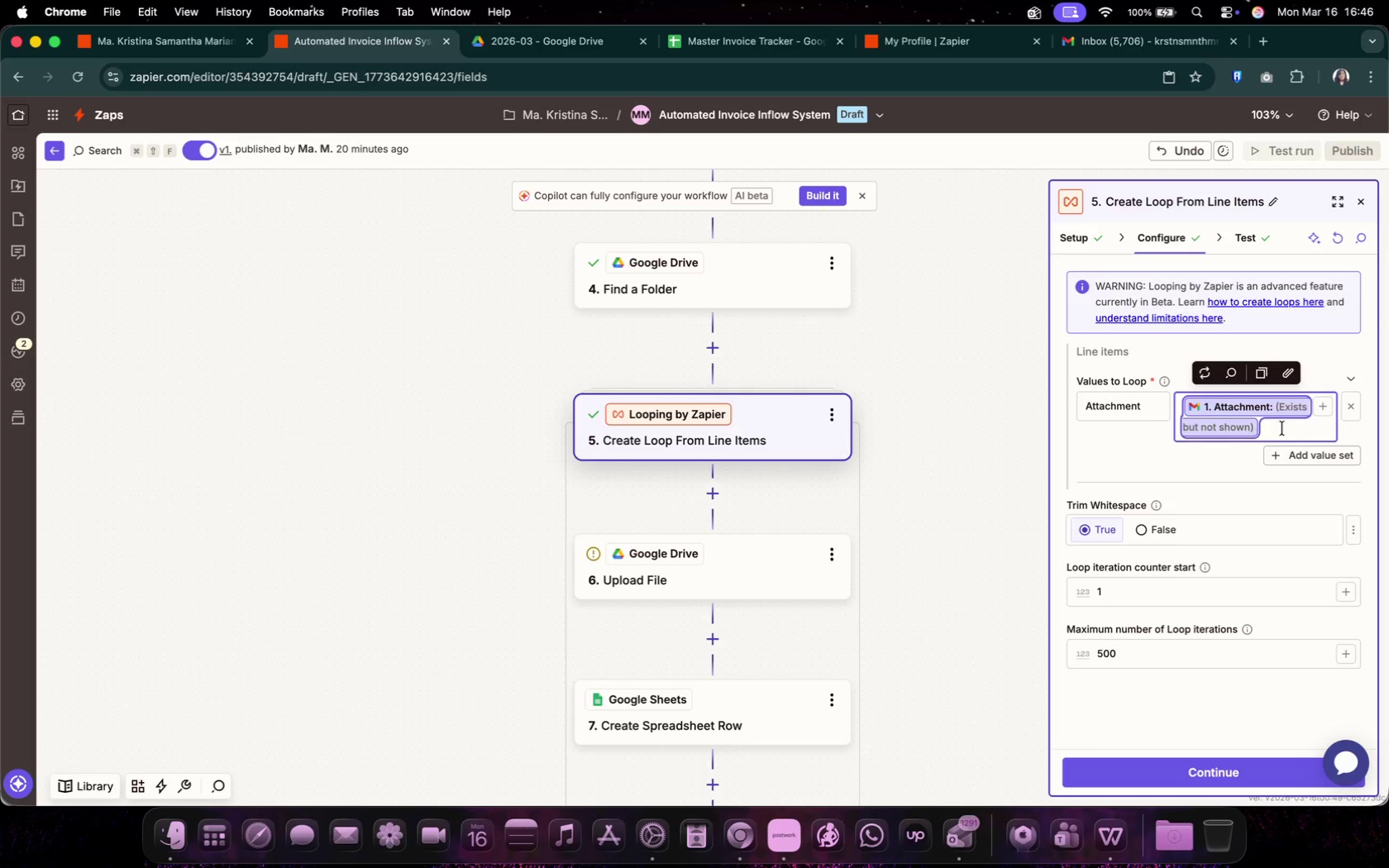 
left_click([1296, 428])
 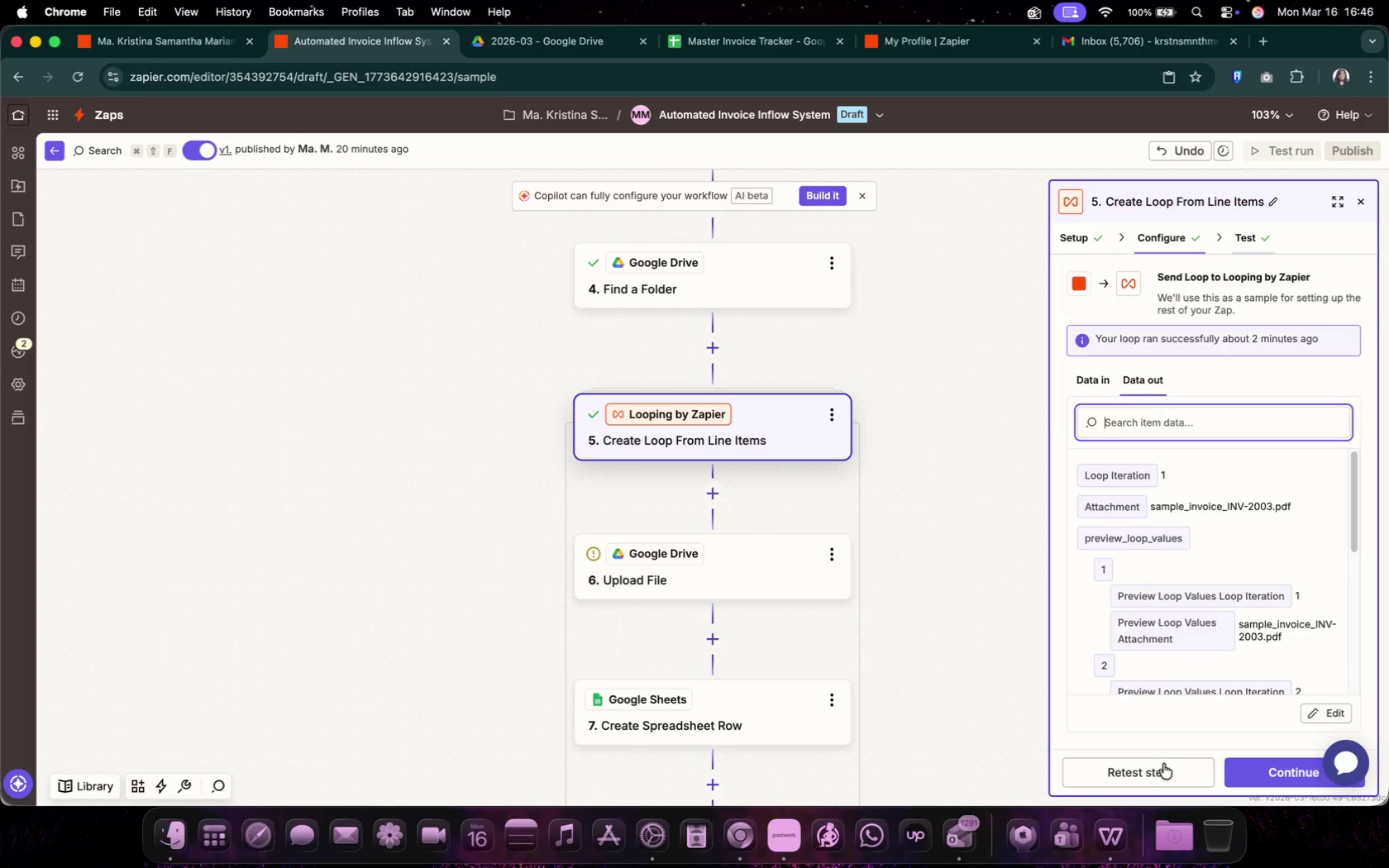 
left_click([1162, 767])
 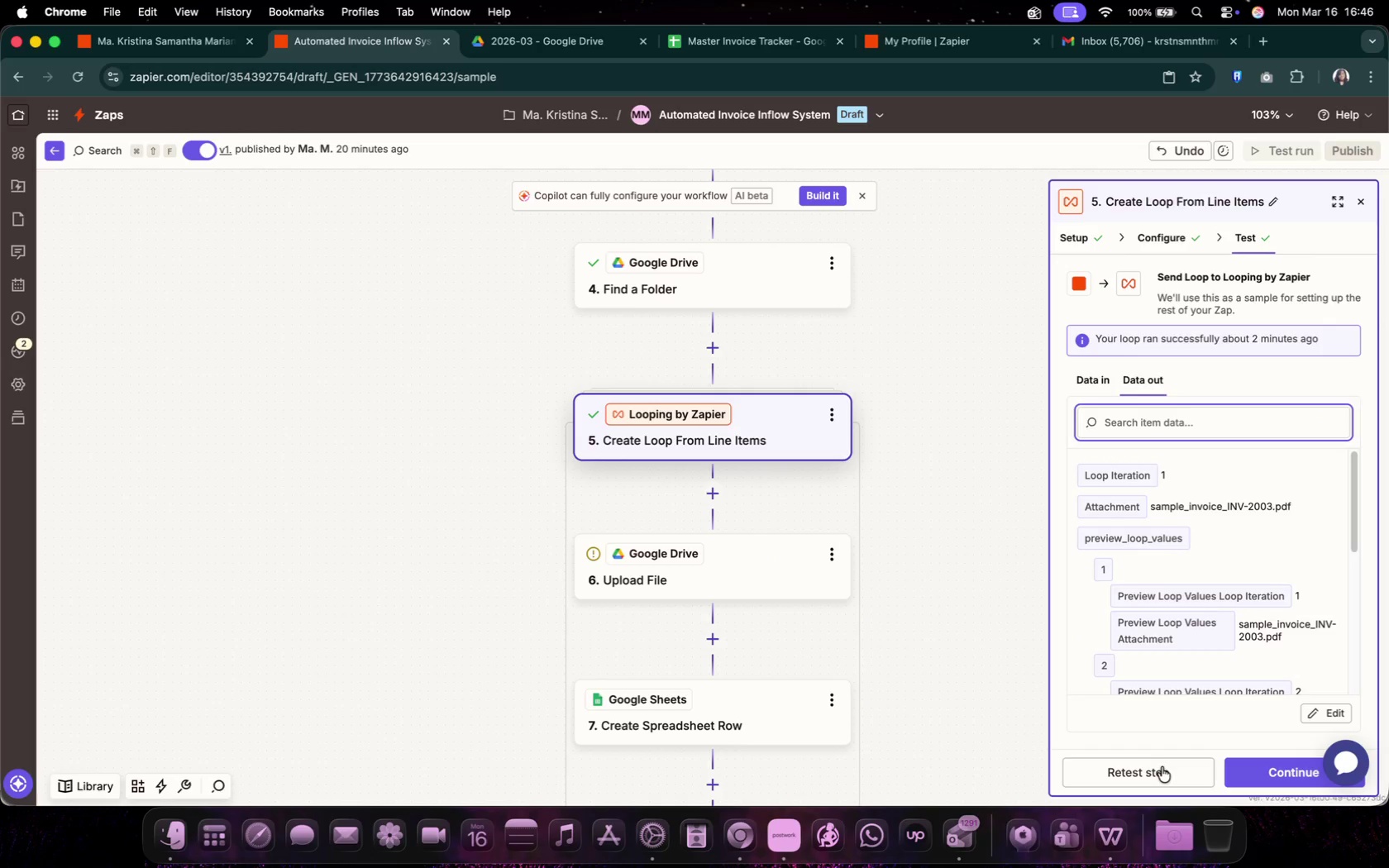 
scroll: coordinate [1199, 654], scroll_direction: down, amount: 27.0
 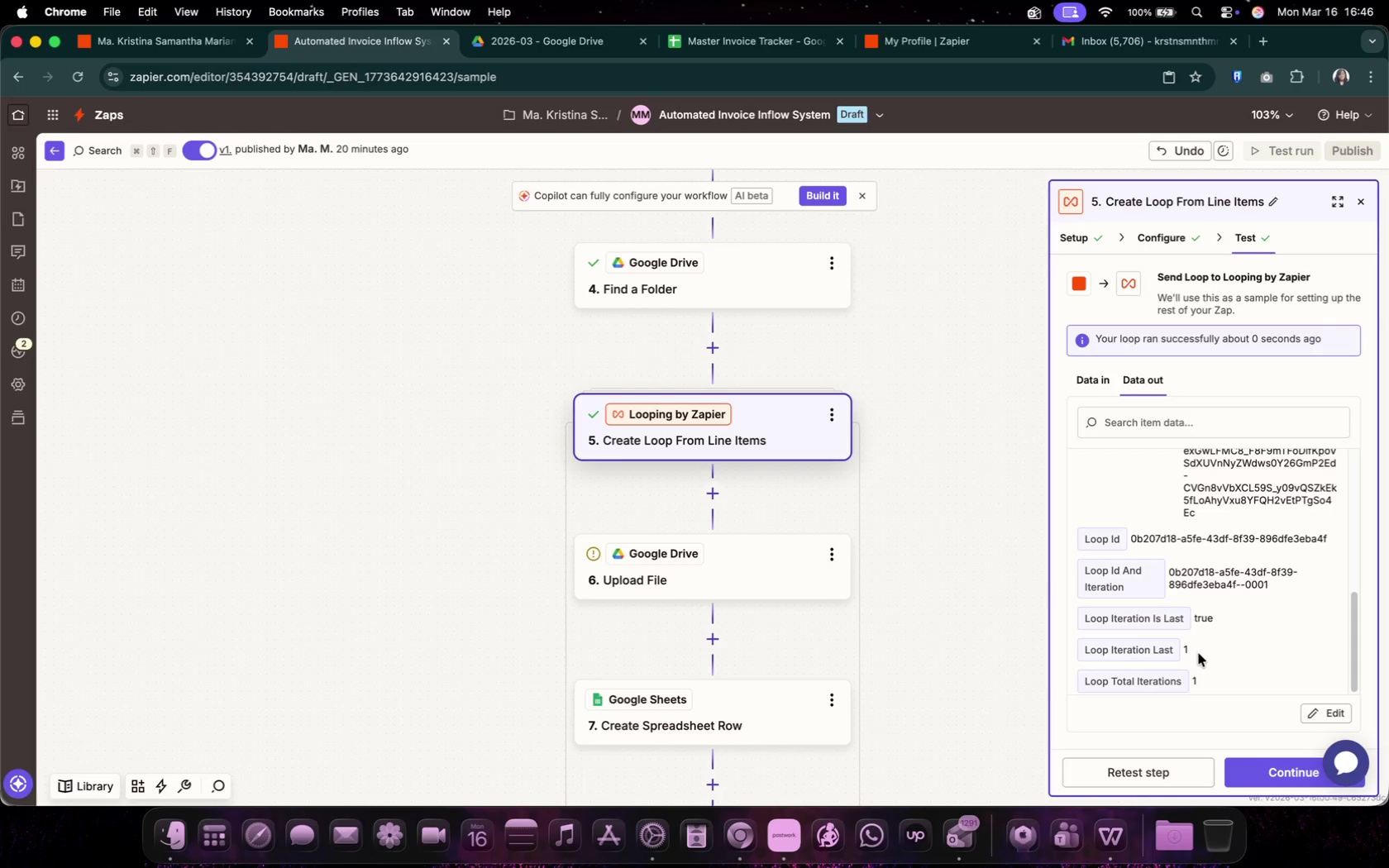 
wait(10.36)
 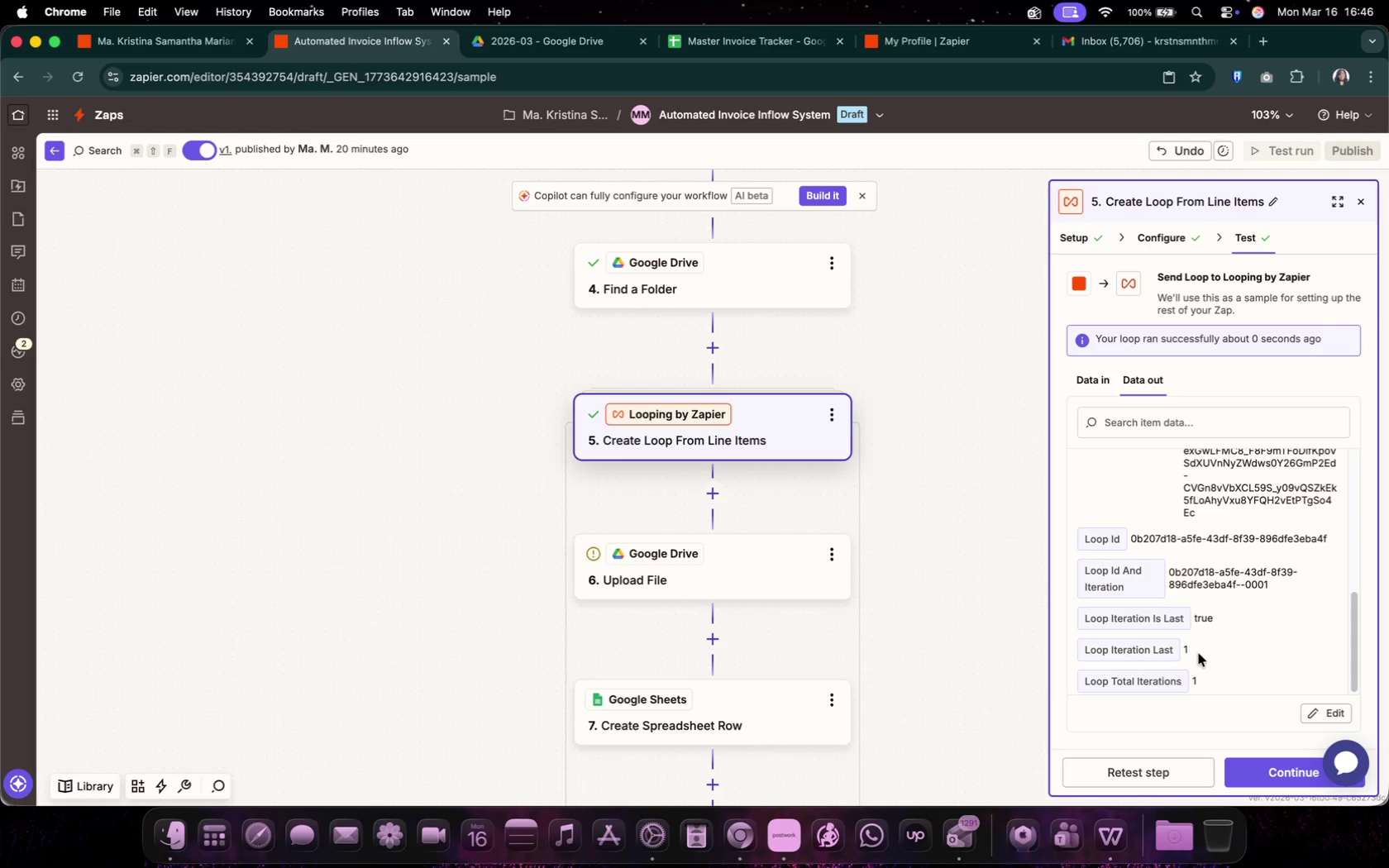 
scroll: coordinate [1168, 566], scroll_direction: down, amount: 1.0
 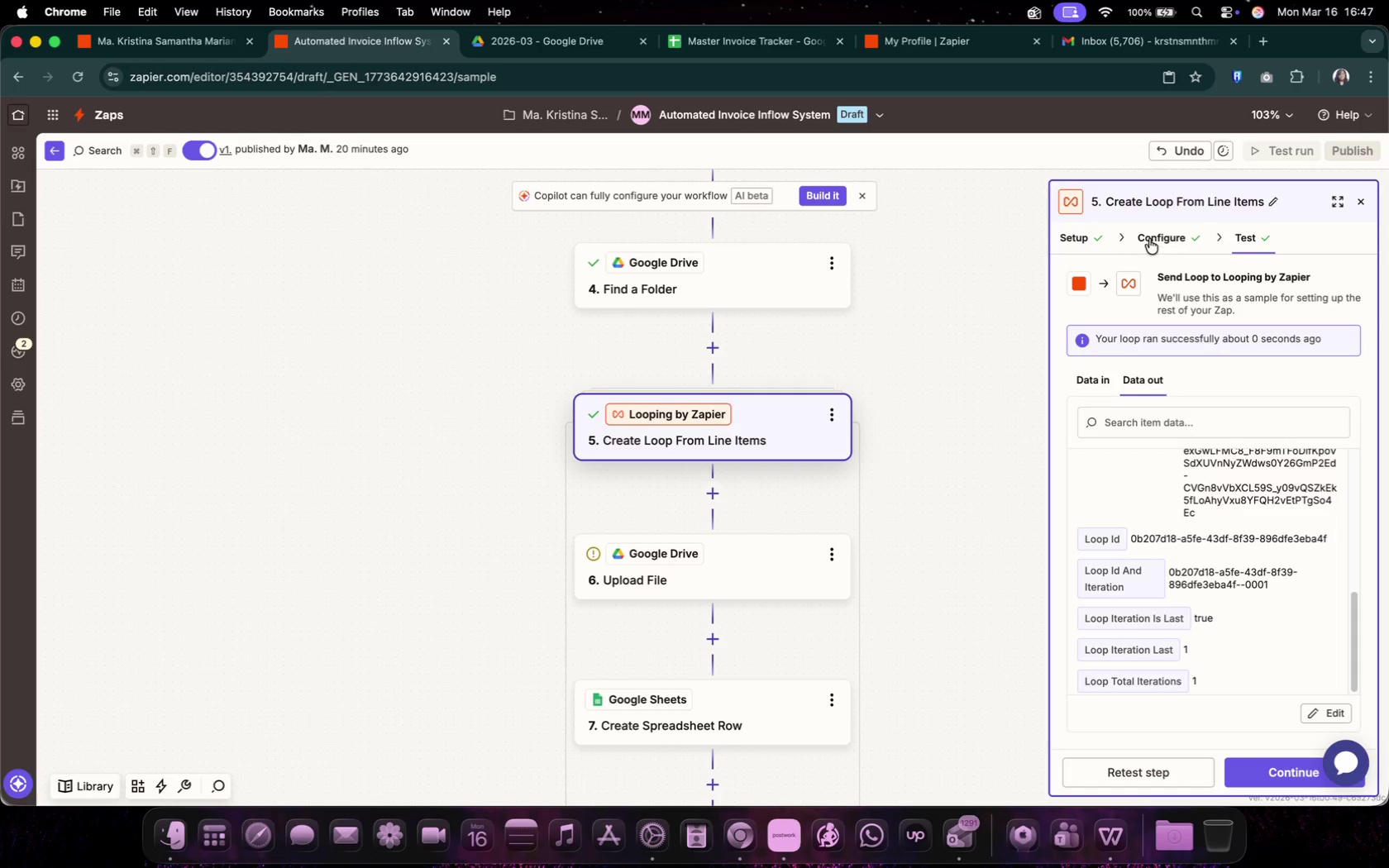 
left_click([1294, 439])
 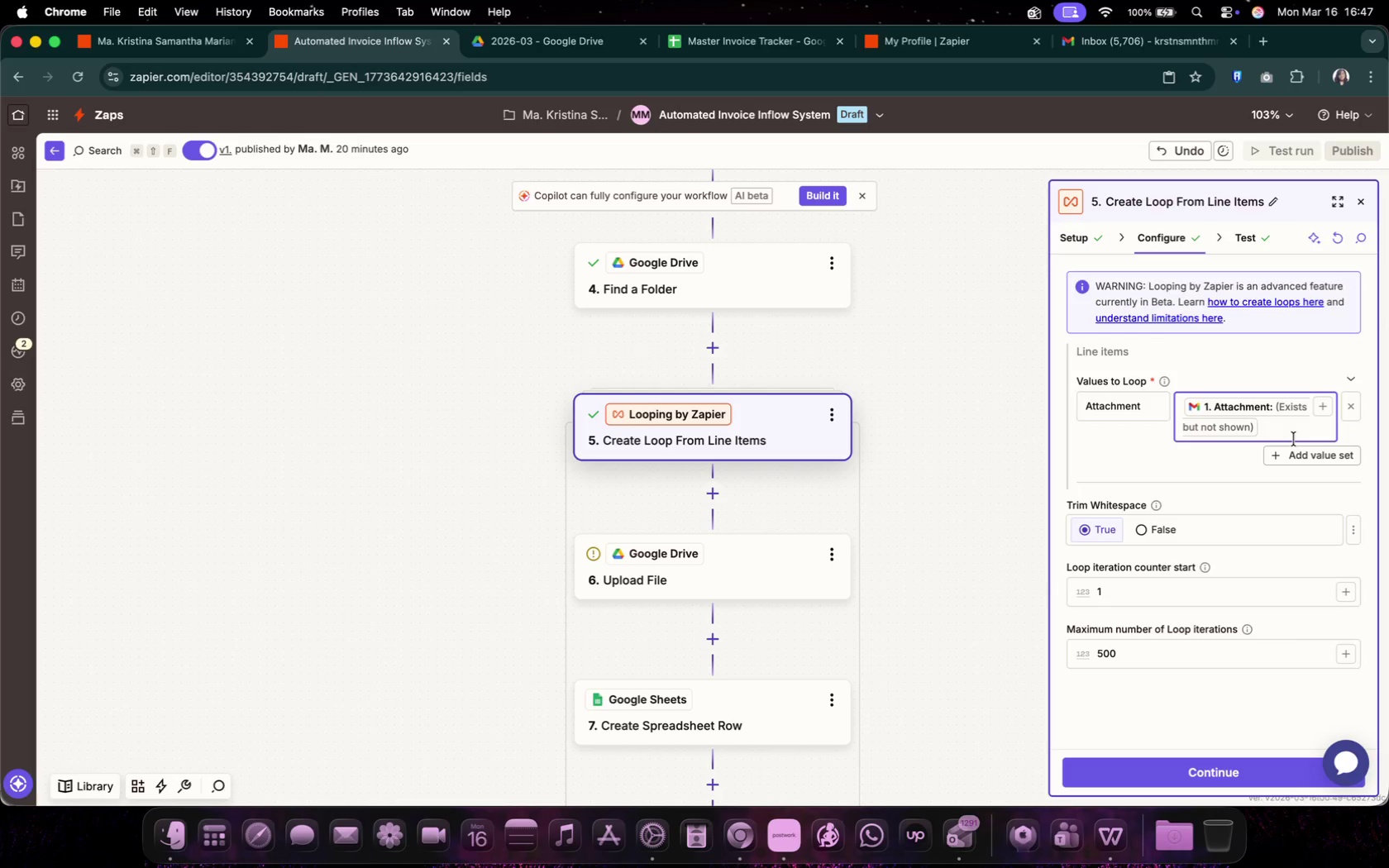 
key(Backspace)
 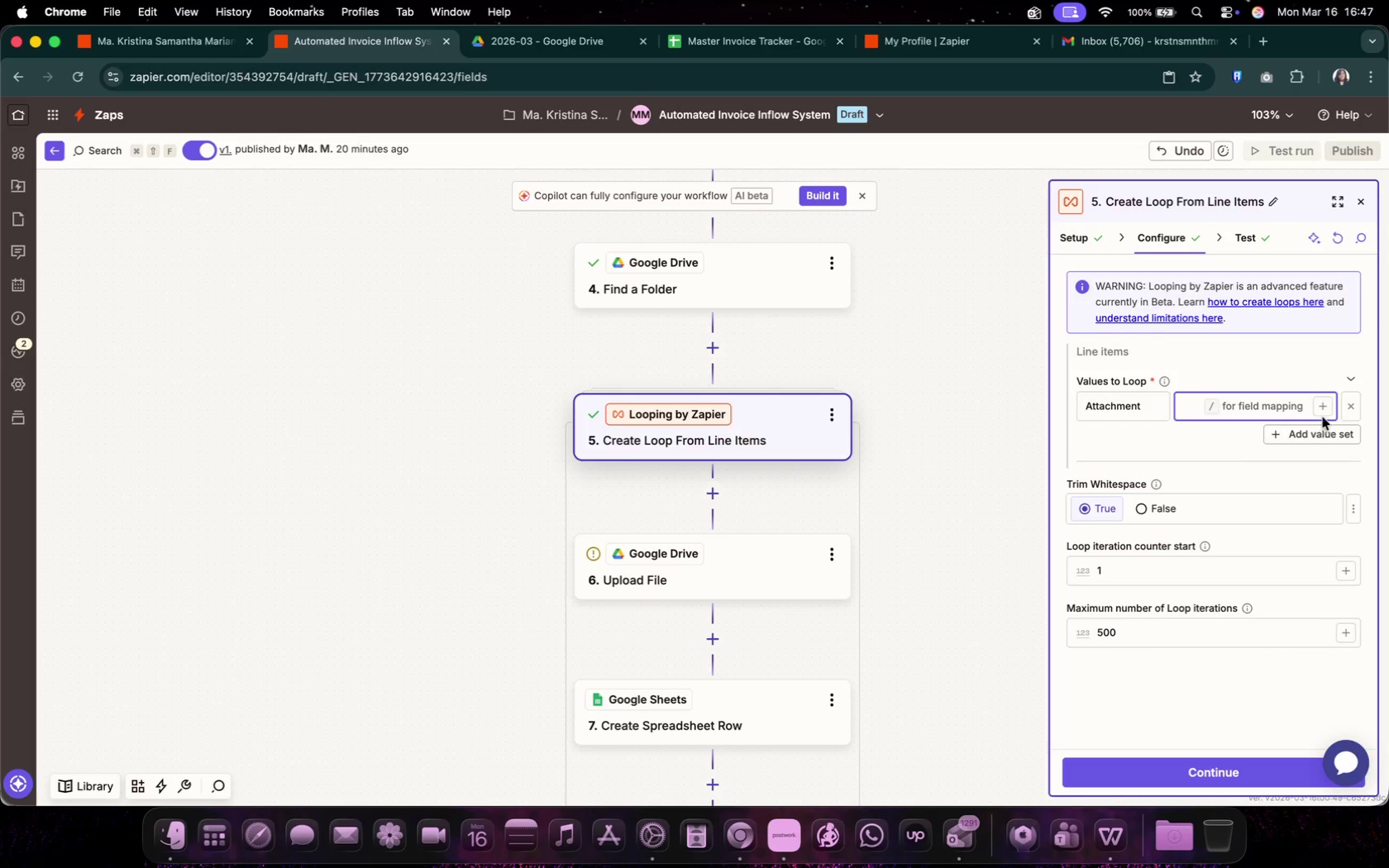 
left_click([1329, 406])
 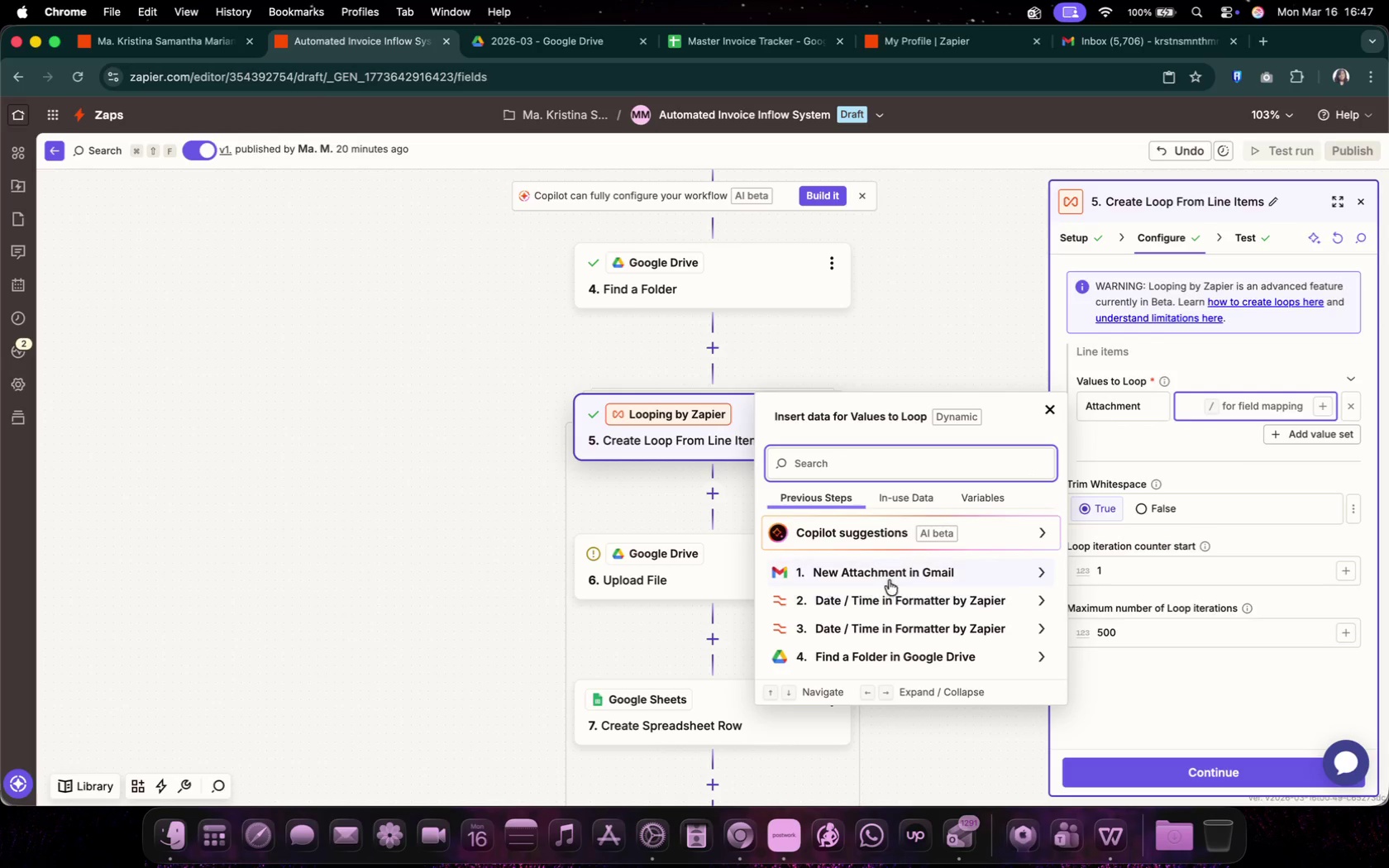 
left_click([895, 572])
 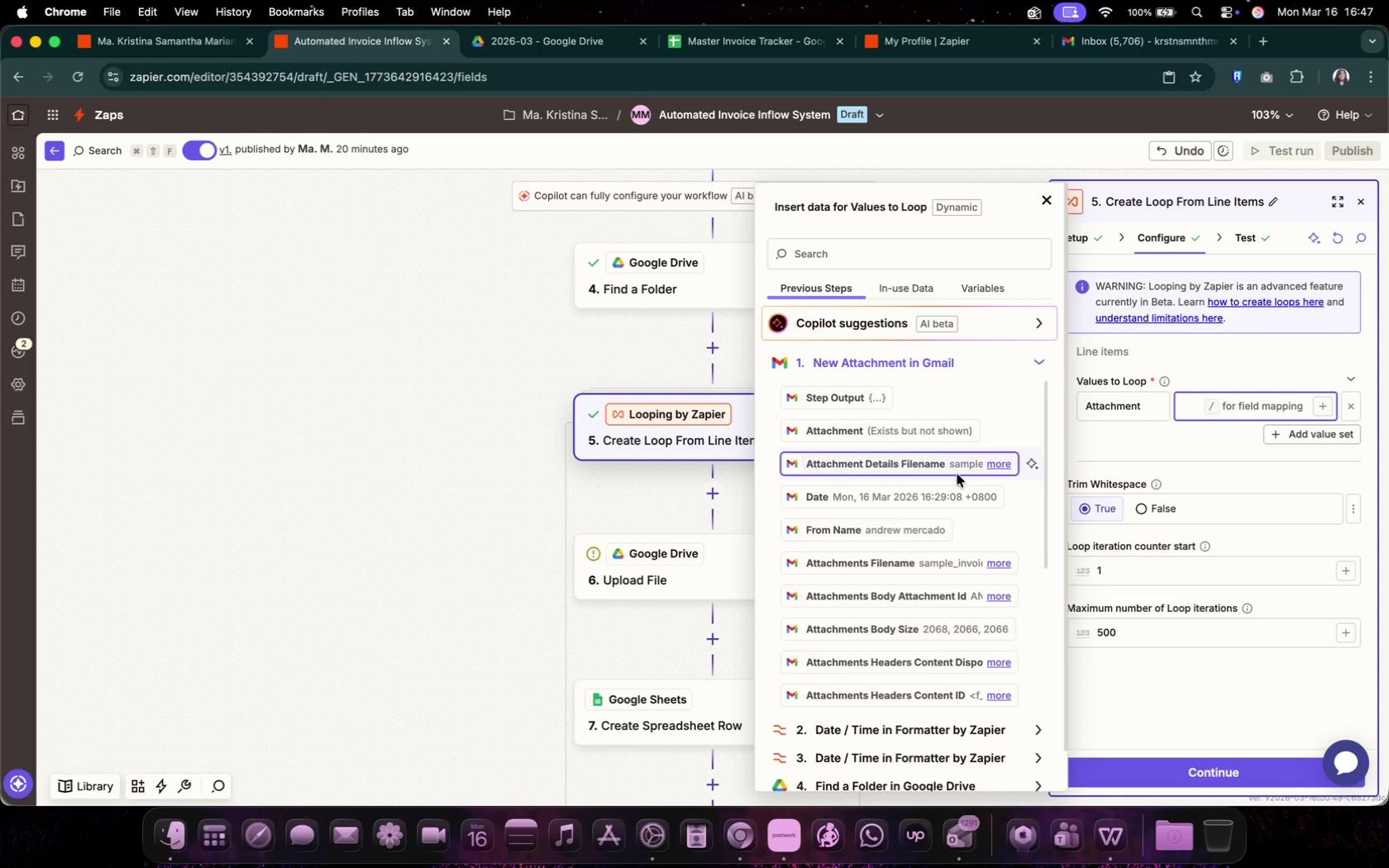 
left_click([1008, 462])
 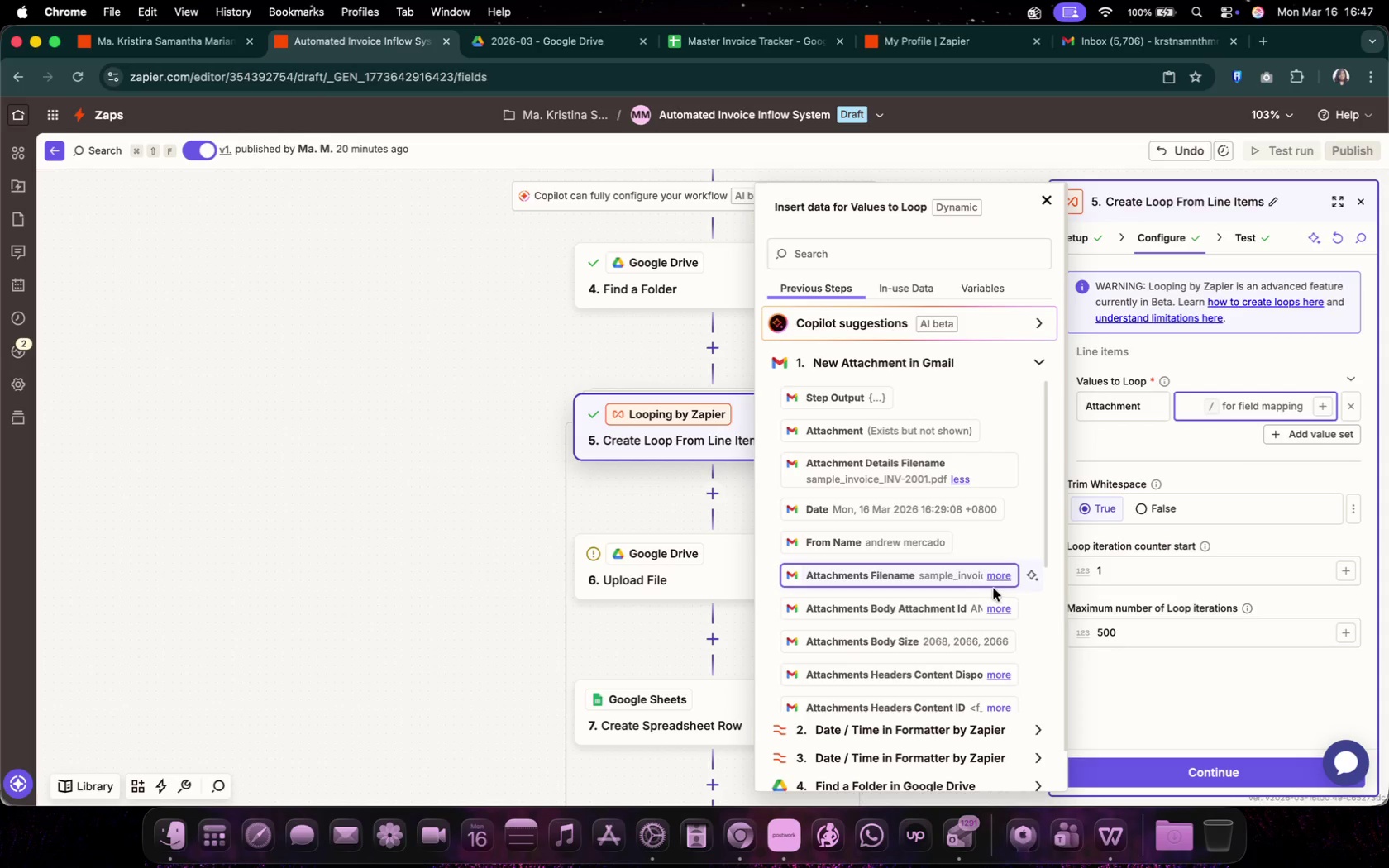 
left_click([999, 579])
 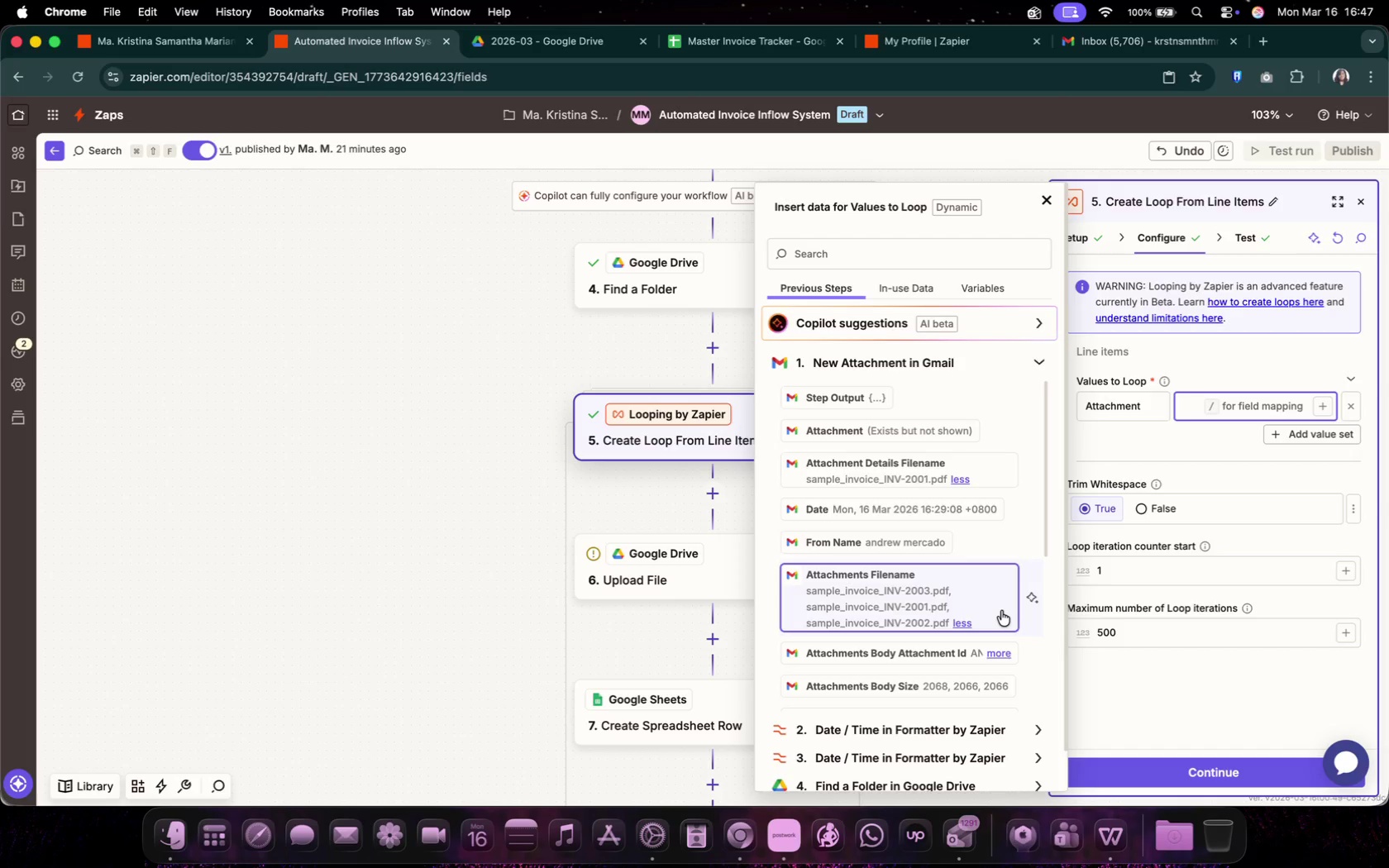 
wait(37.67)
 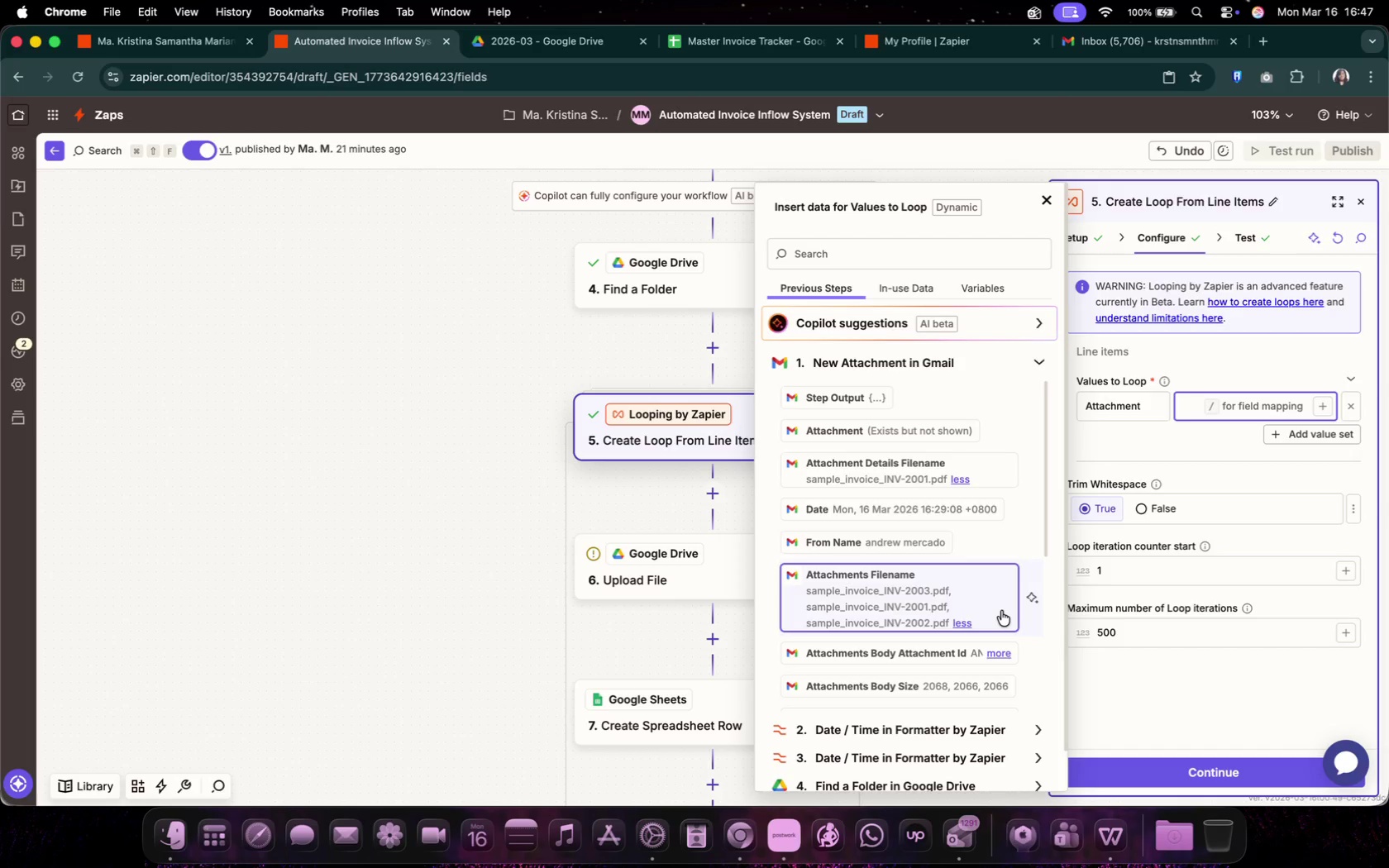 
left_click([907, 597])
 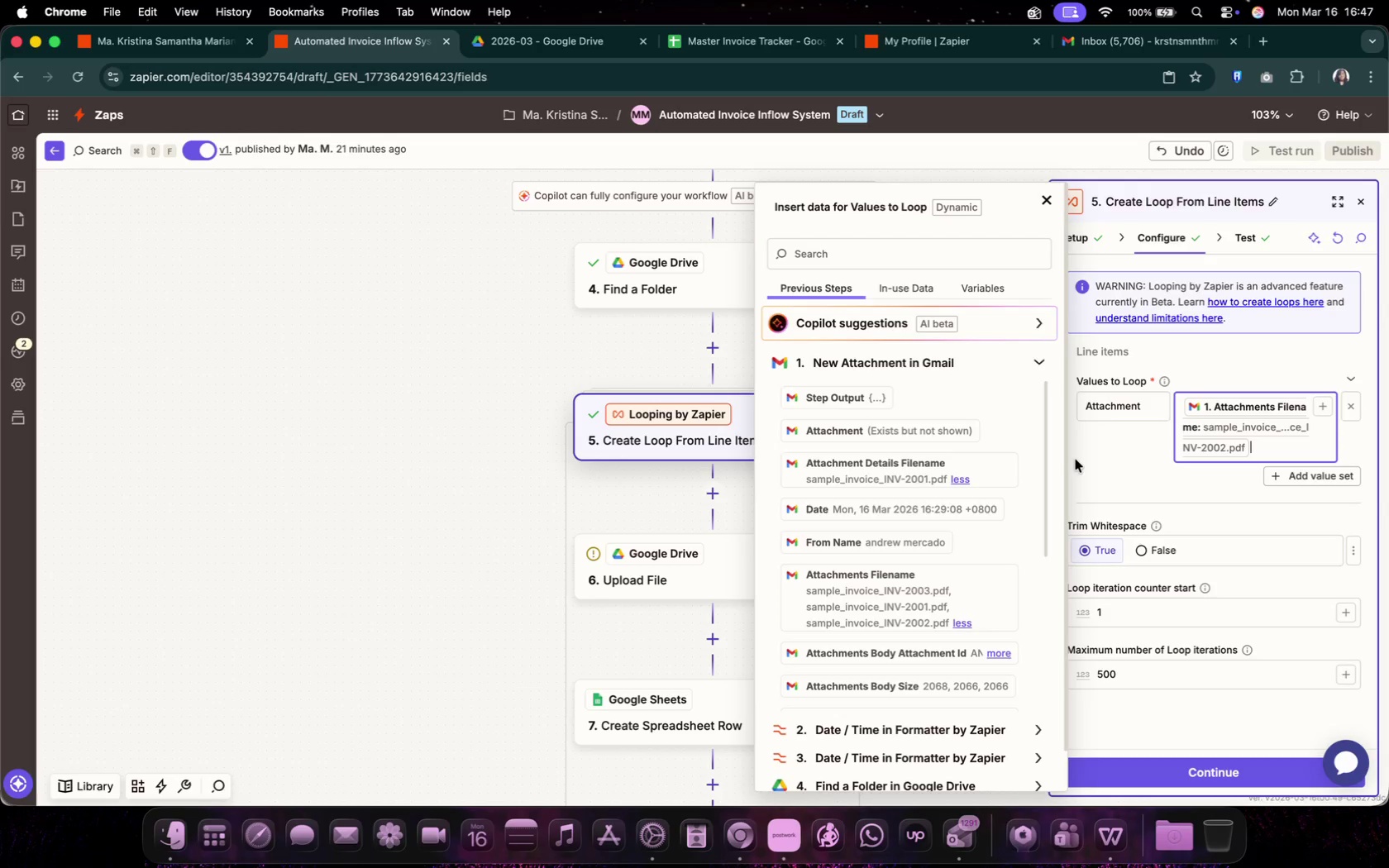 
left_click([1126, 409])
 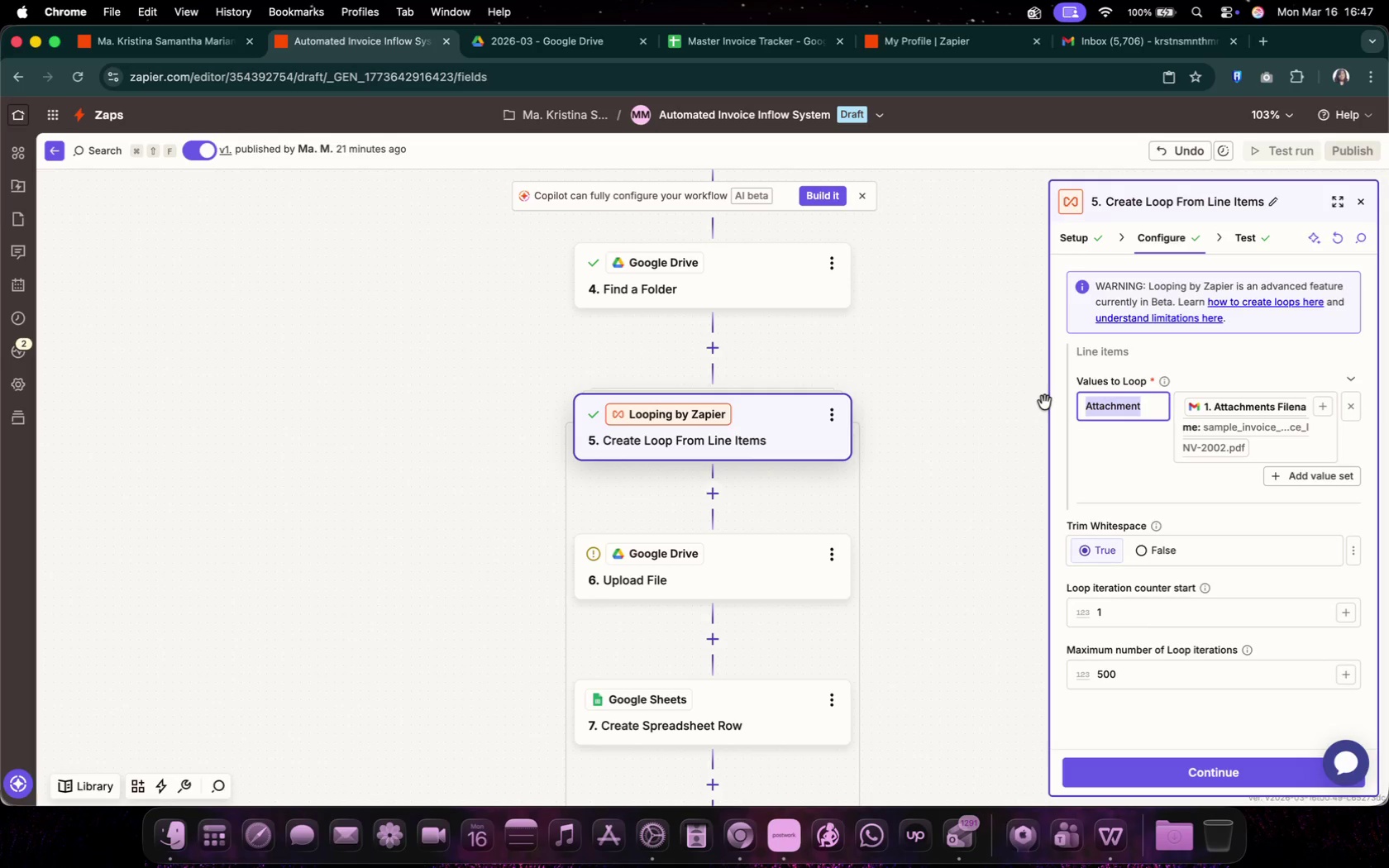 
left_click_drag(start_coordinate=[1146, 407], to_coordinate=[1040, 403])
 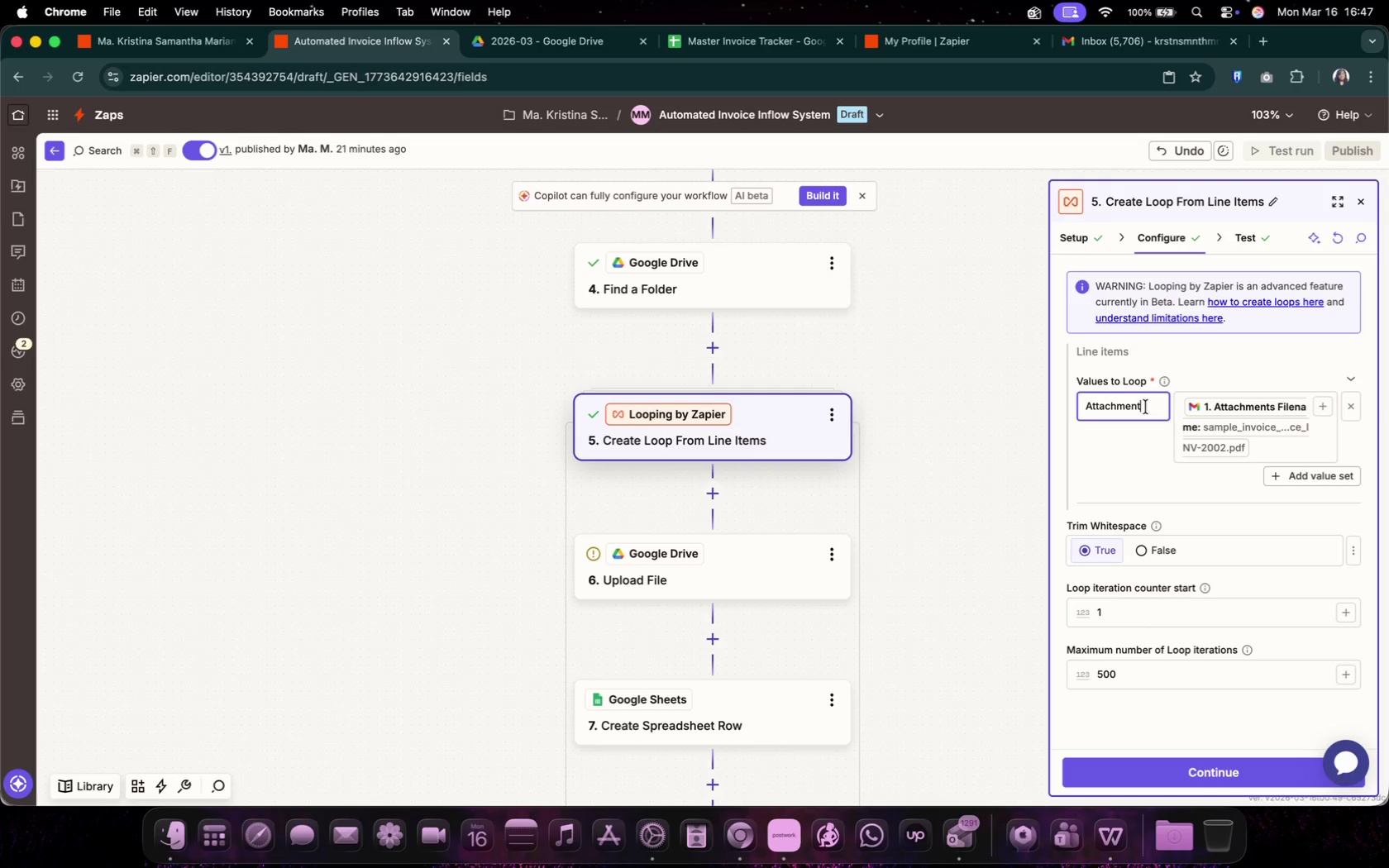 
left_click([1151, 442])
 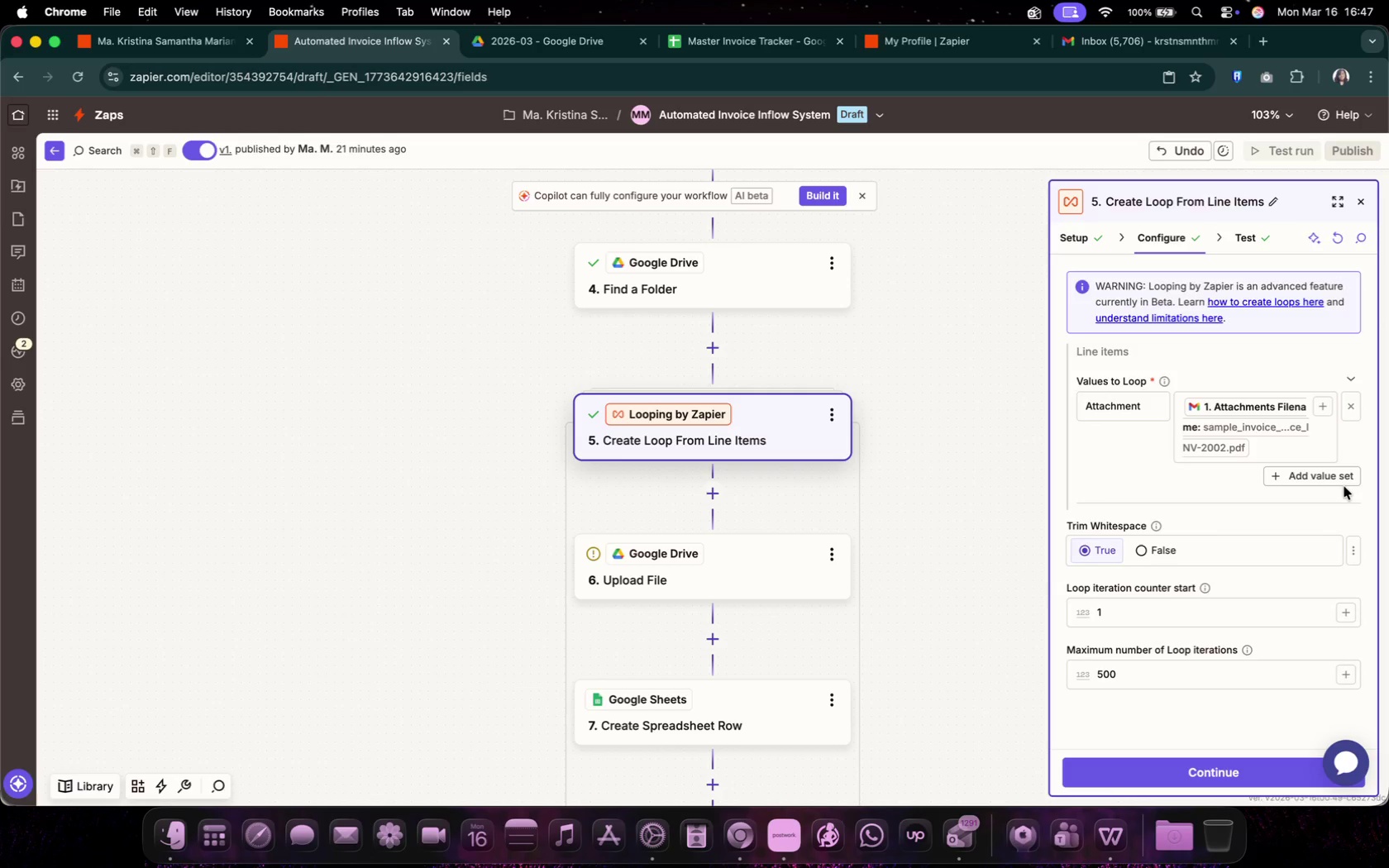 
left_click([1339, 481])
 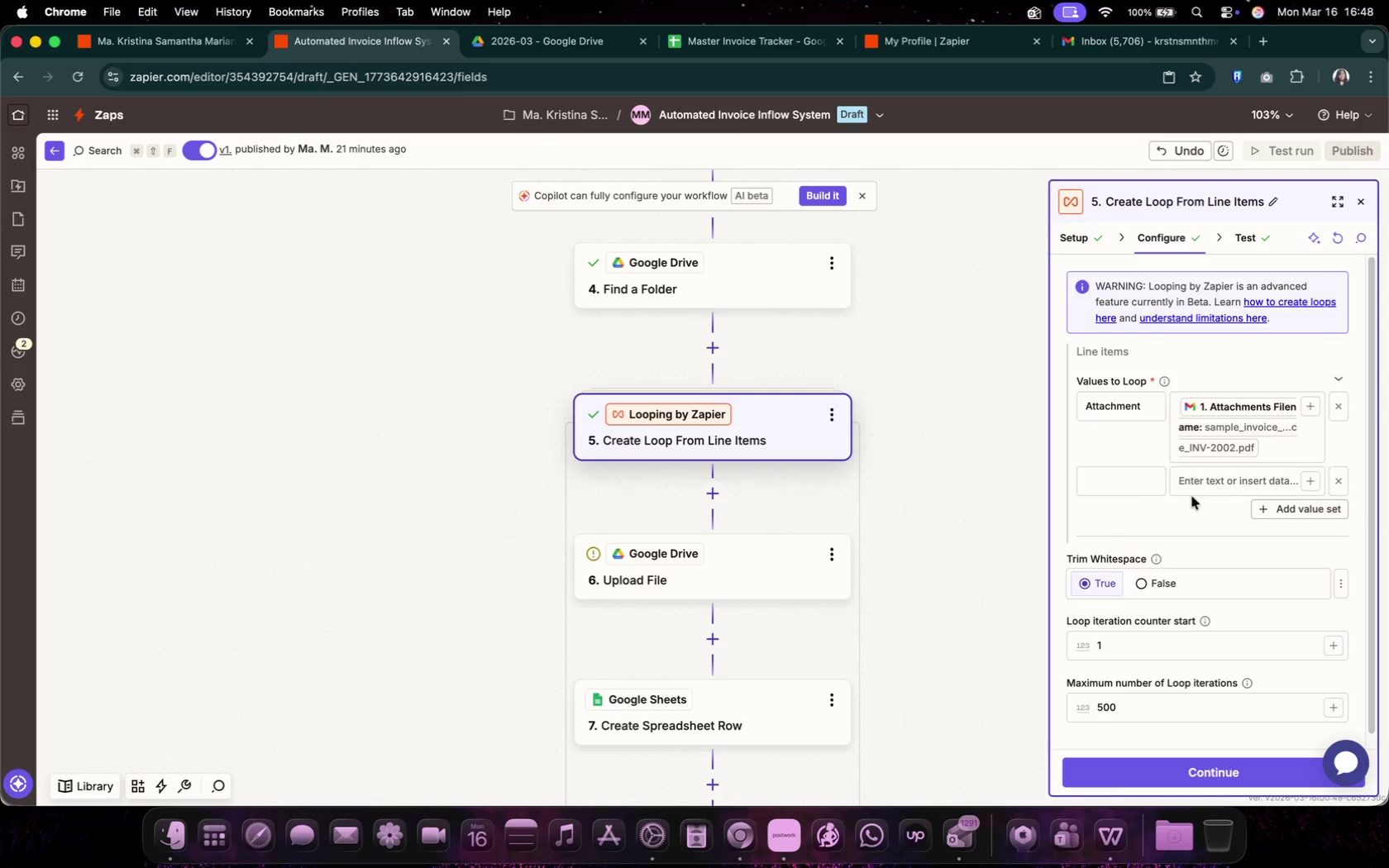 
left_click([1132, 485])
 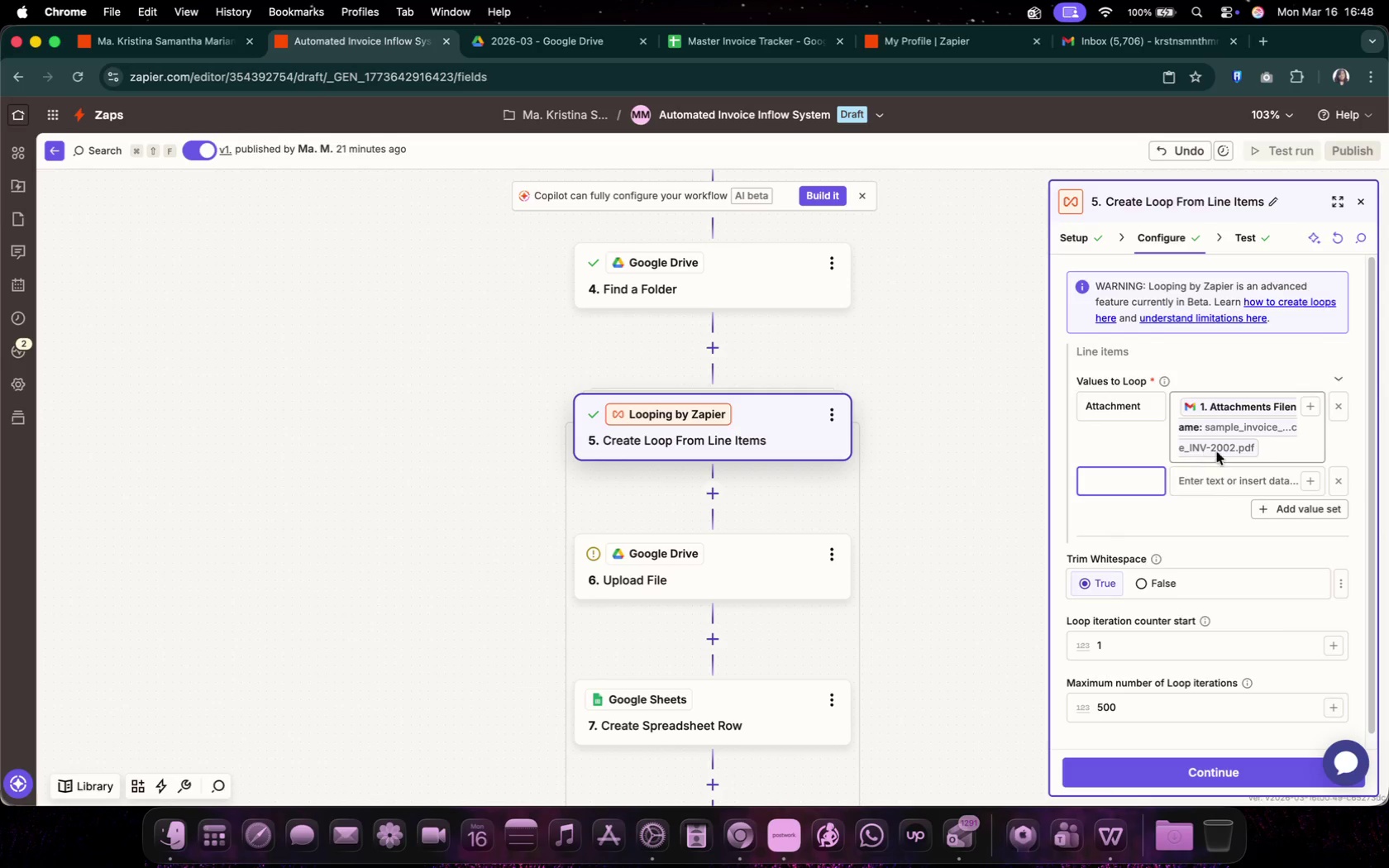 
left_click([1307, 451])
 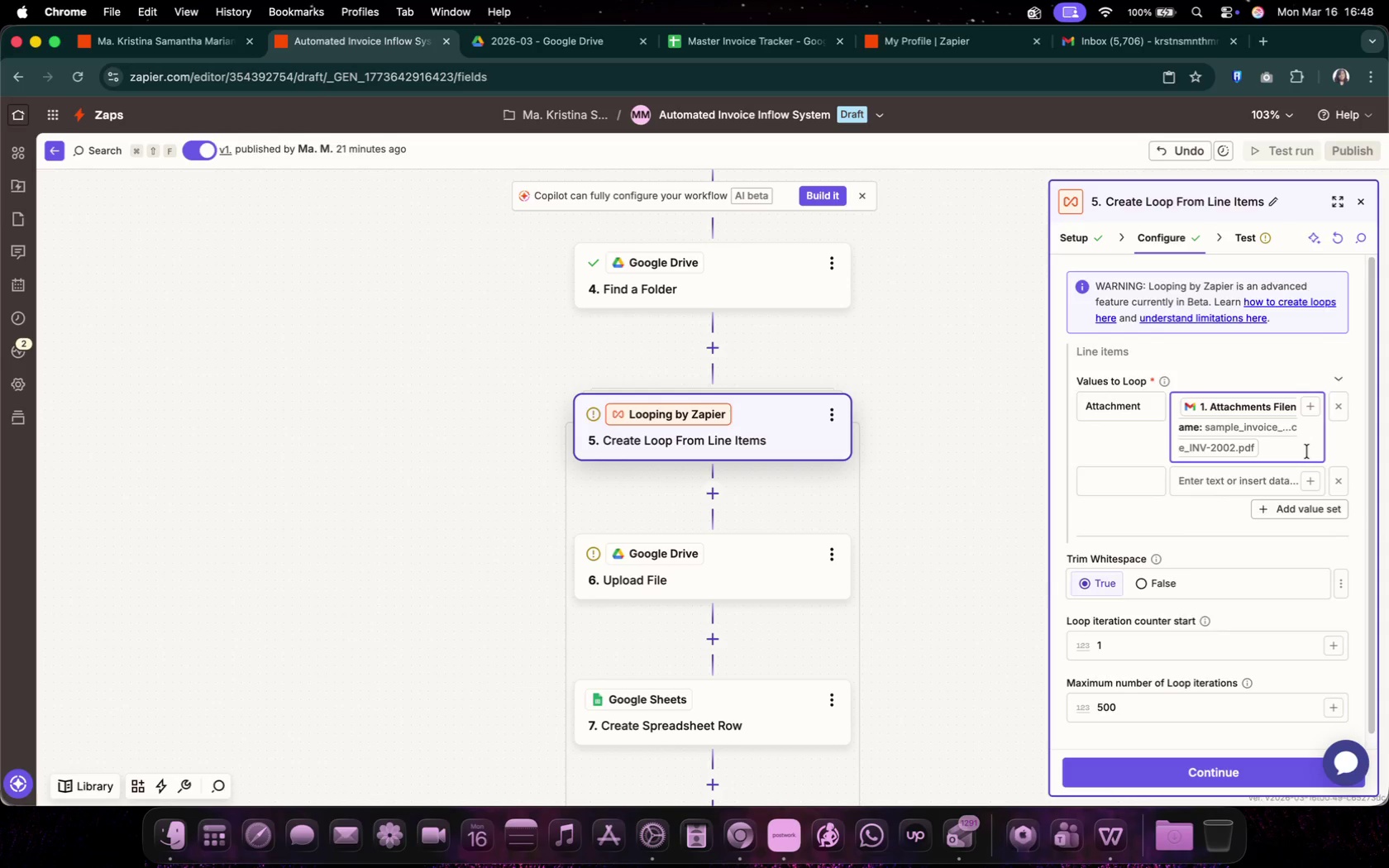 
key(Backspace)
 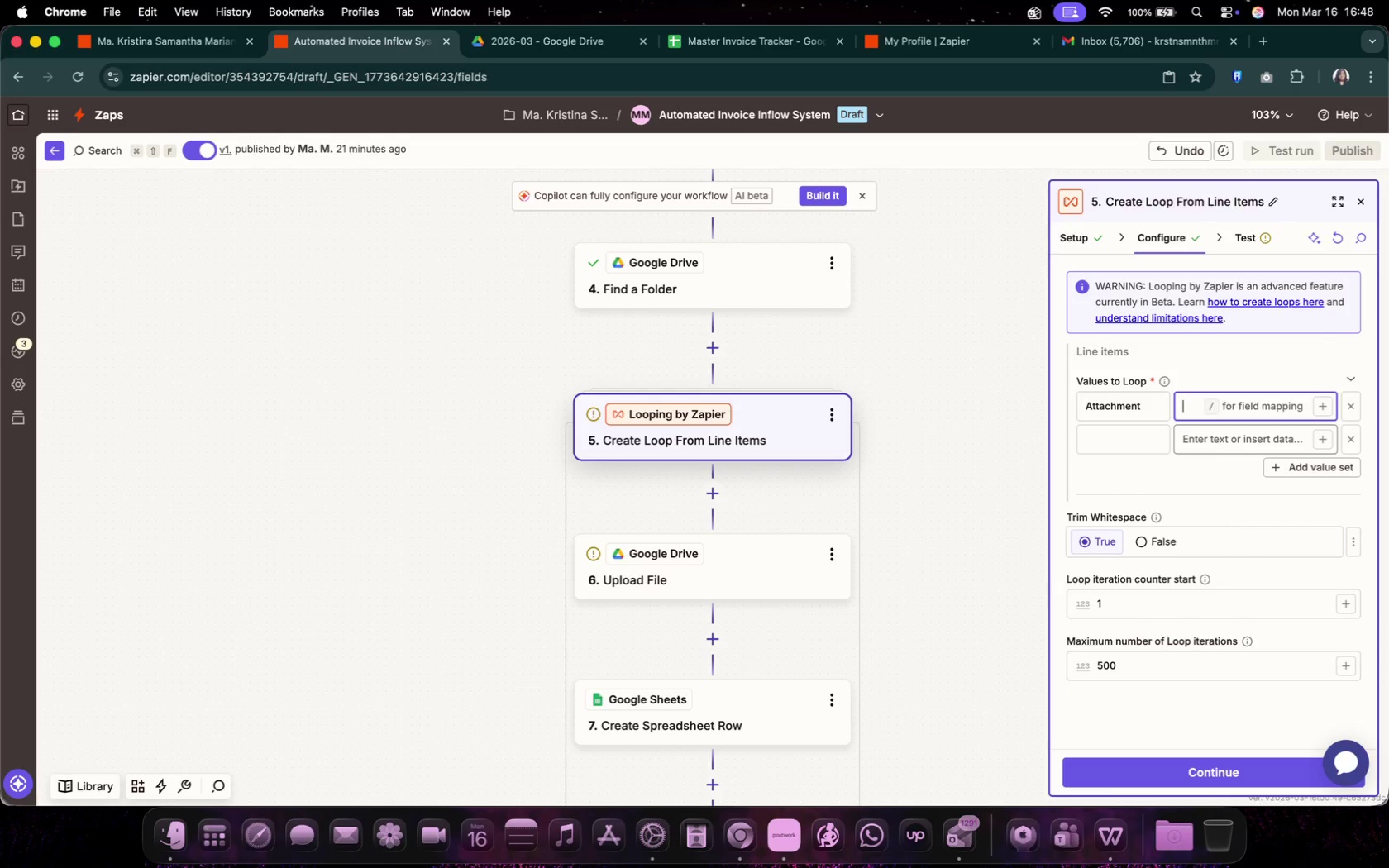 
double_click([1117, 450])
 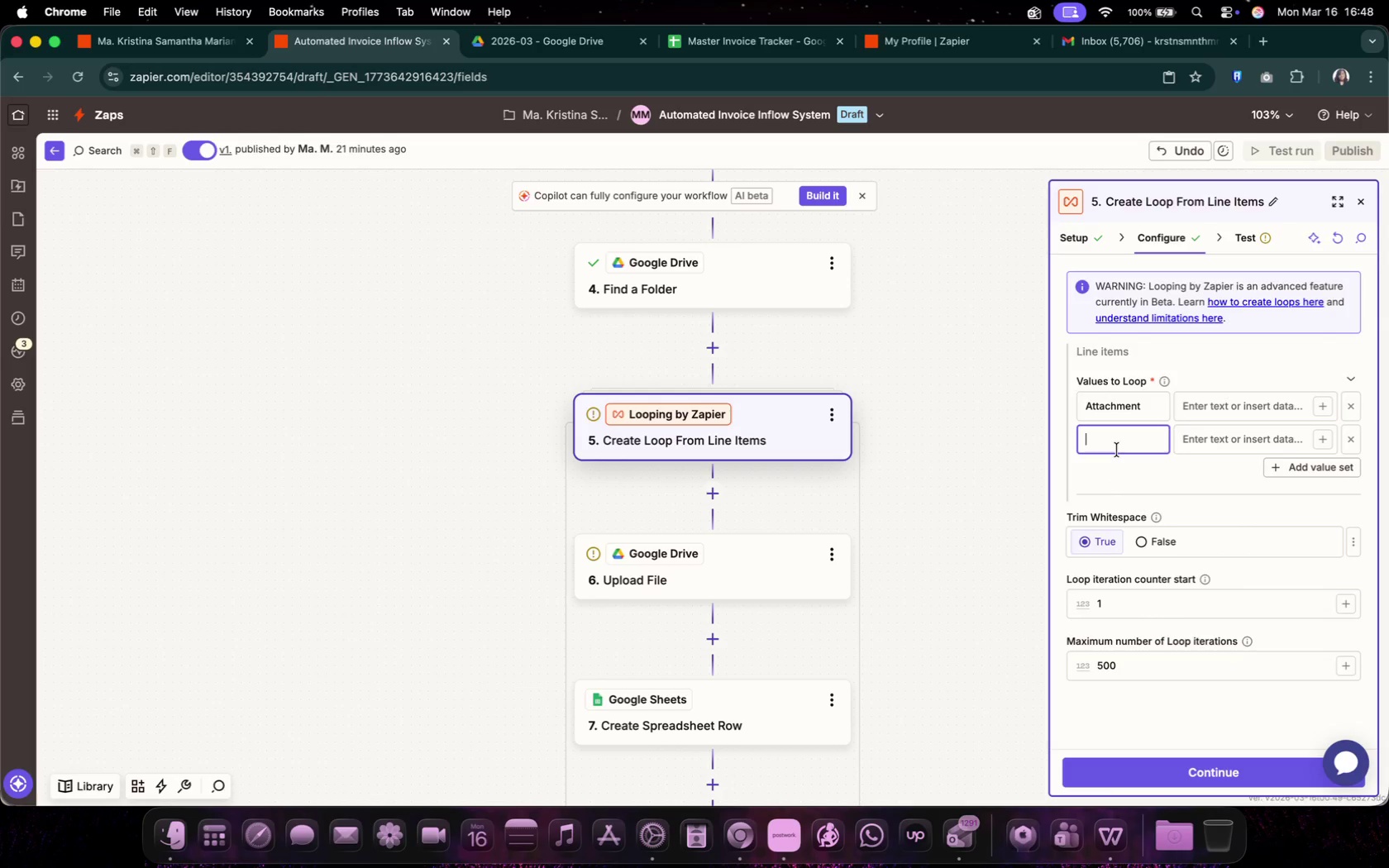 
type(Attachmnt Filenames)
 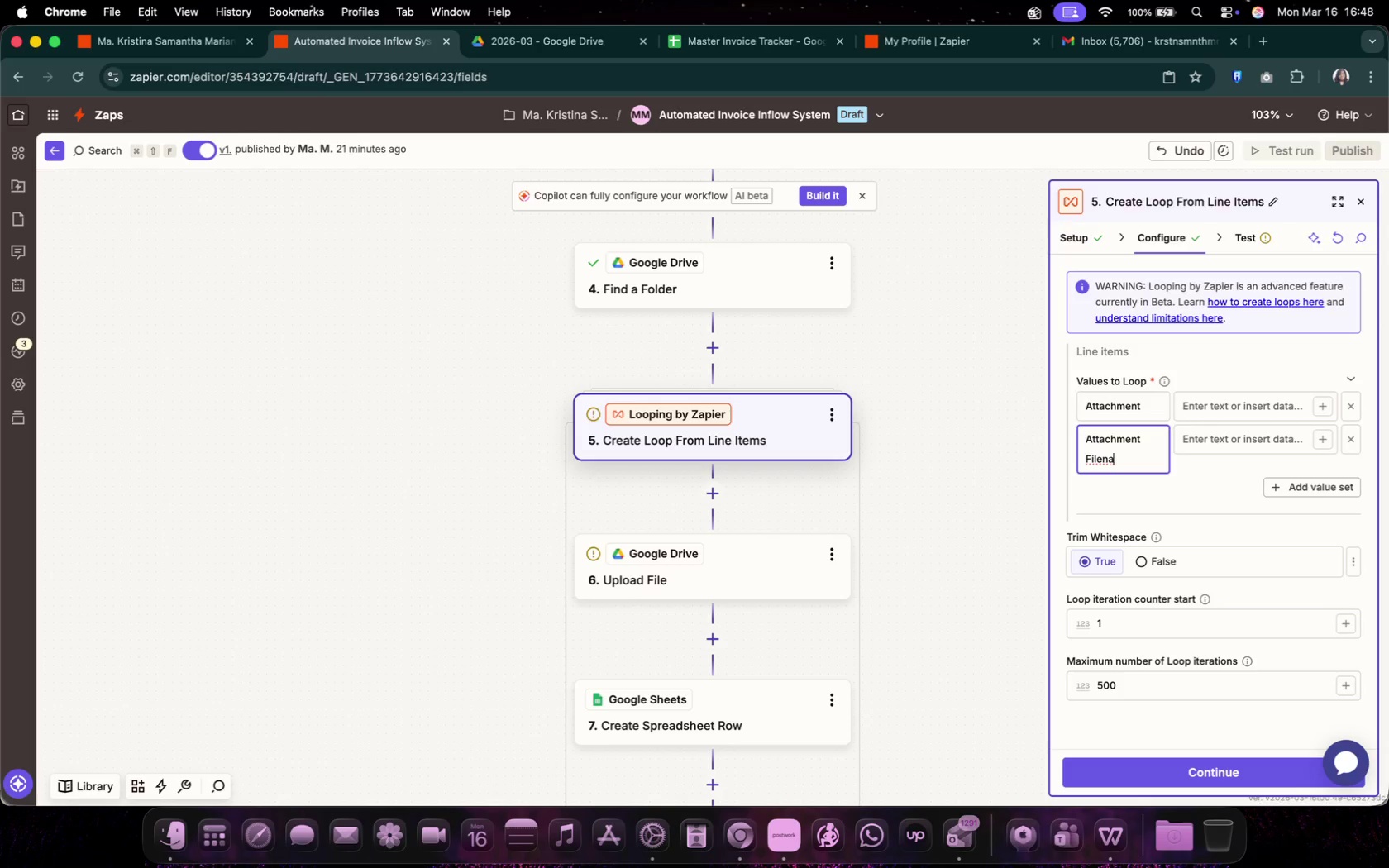 
left_click([1319, 404])
 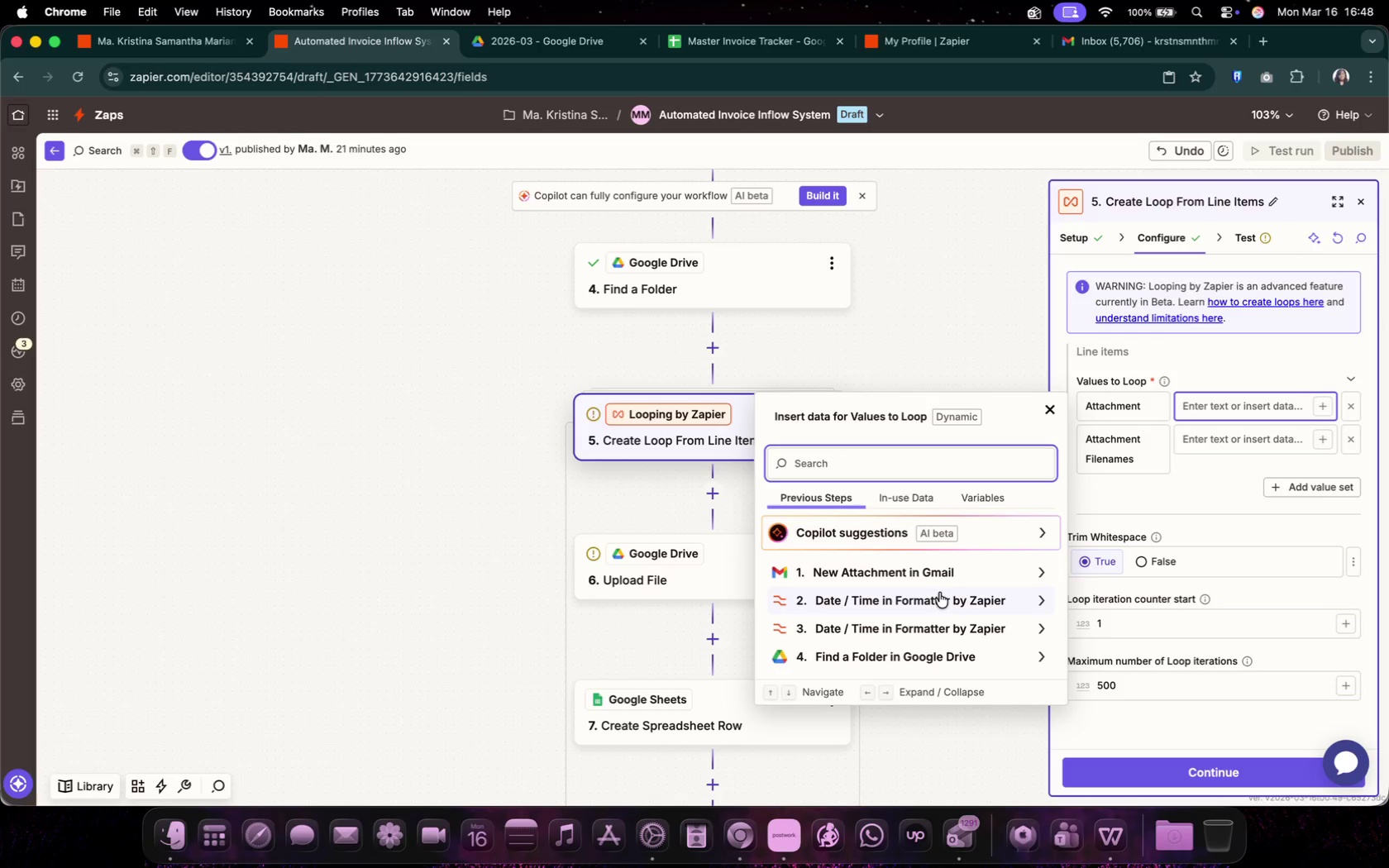 
left_click([948, 572])
 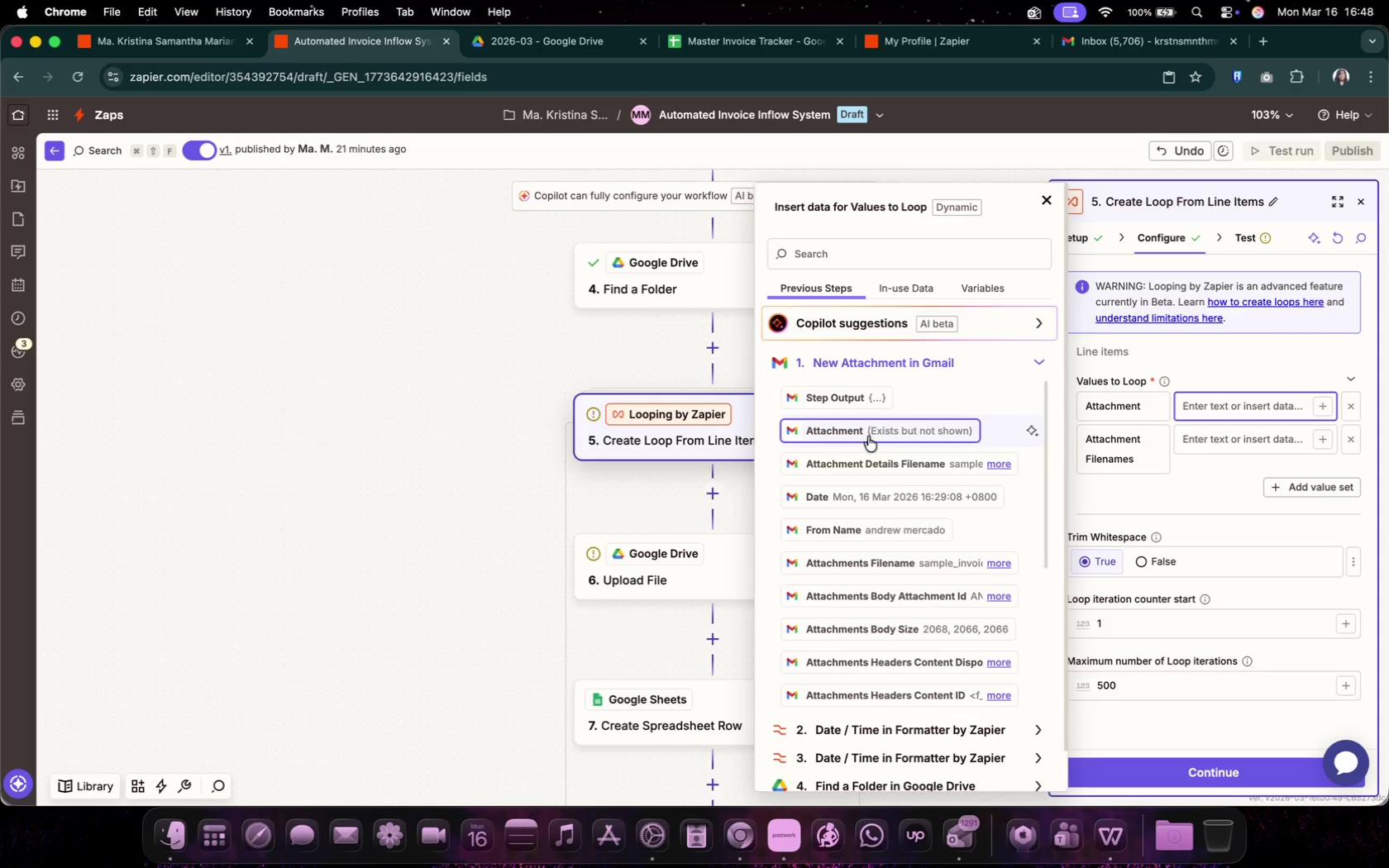 
left_click([868, 436])
 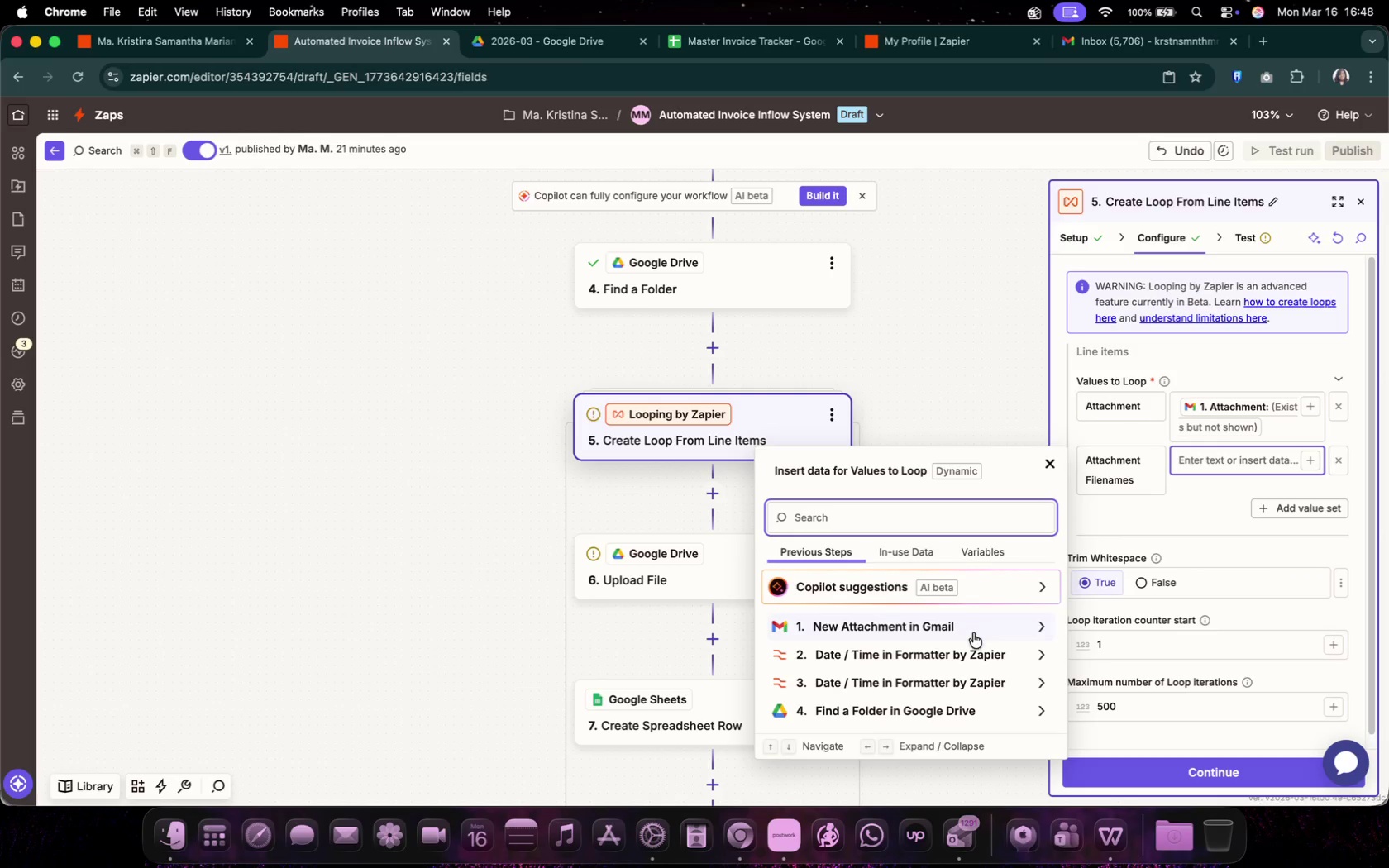 
left_click([943, 613])
 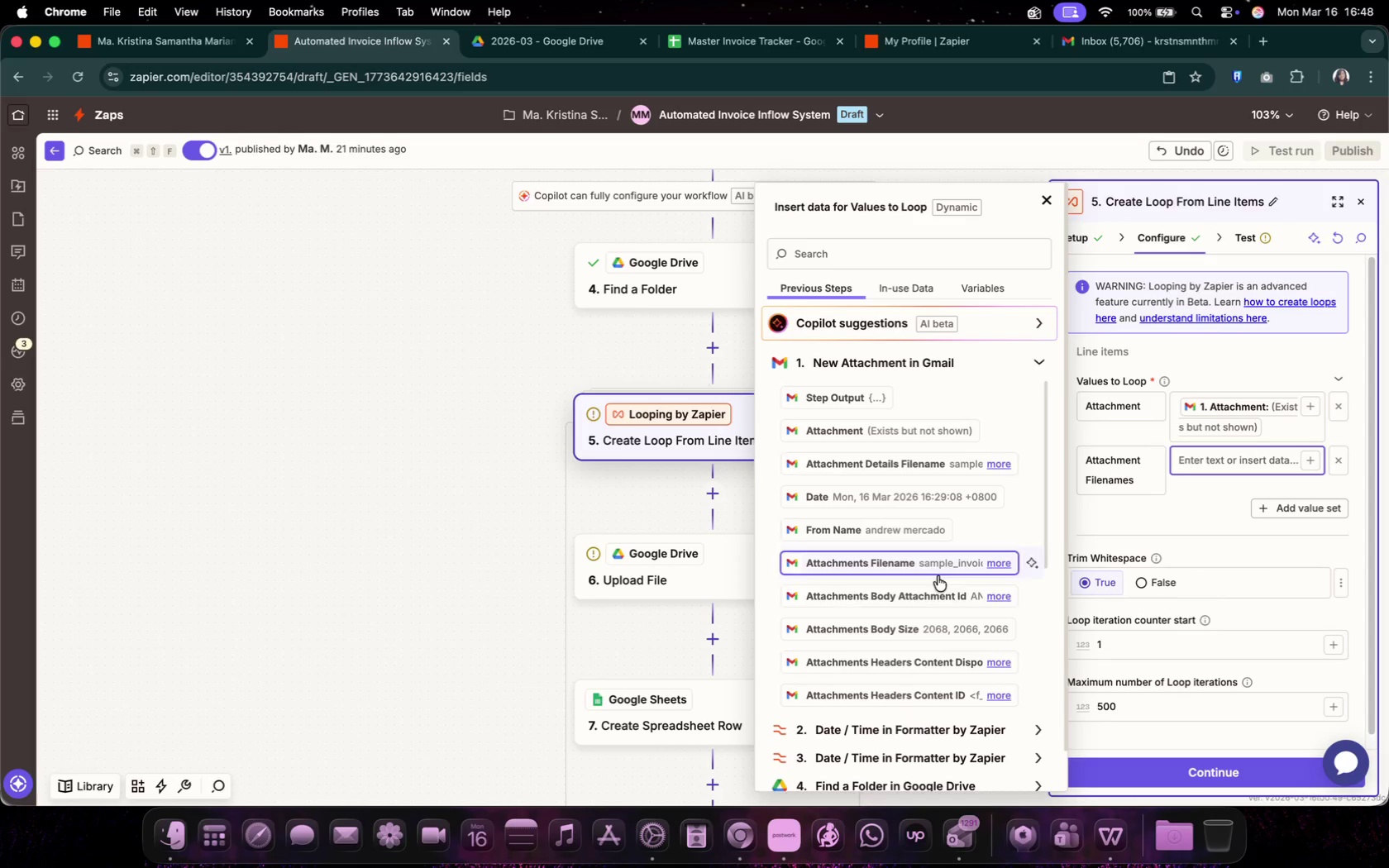 
left_click([943, 562])
 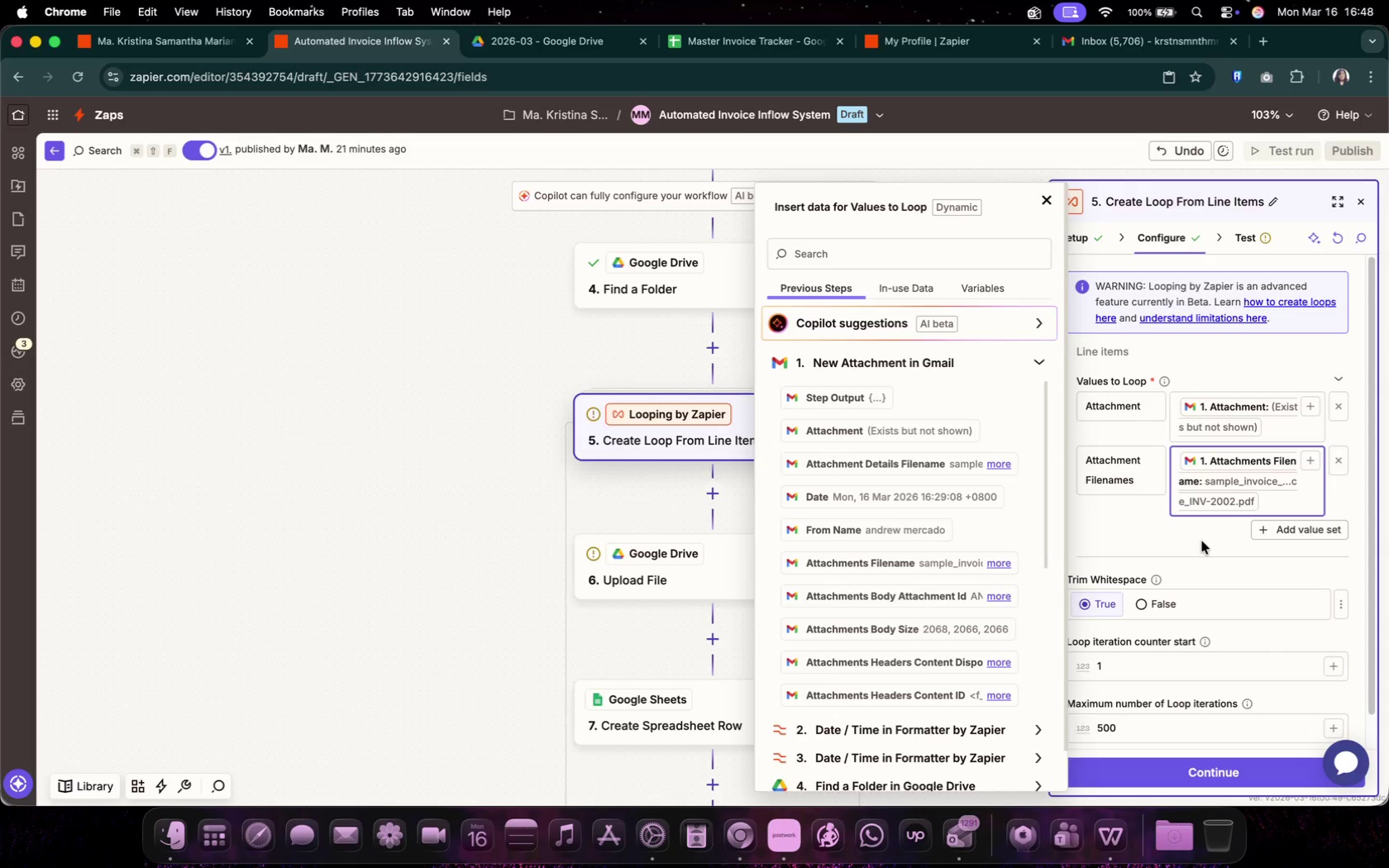 
left_click([1162, 526])
 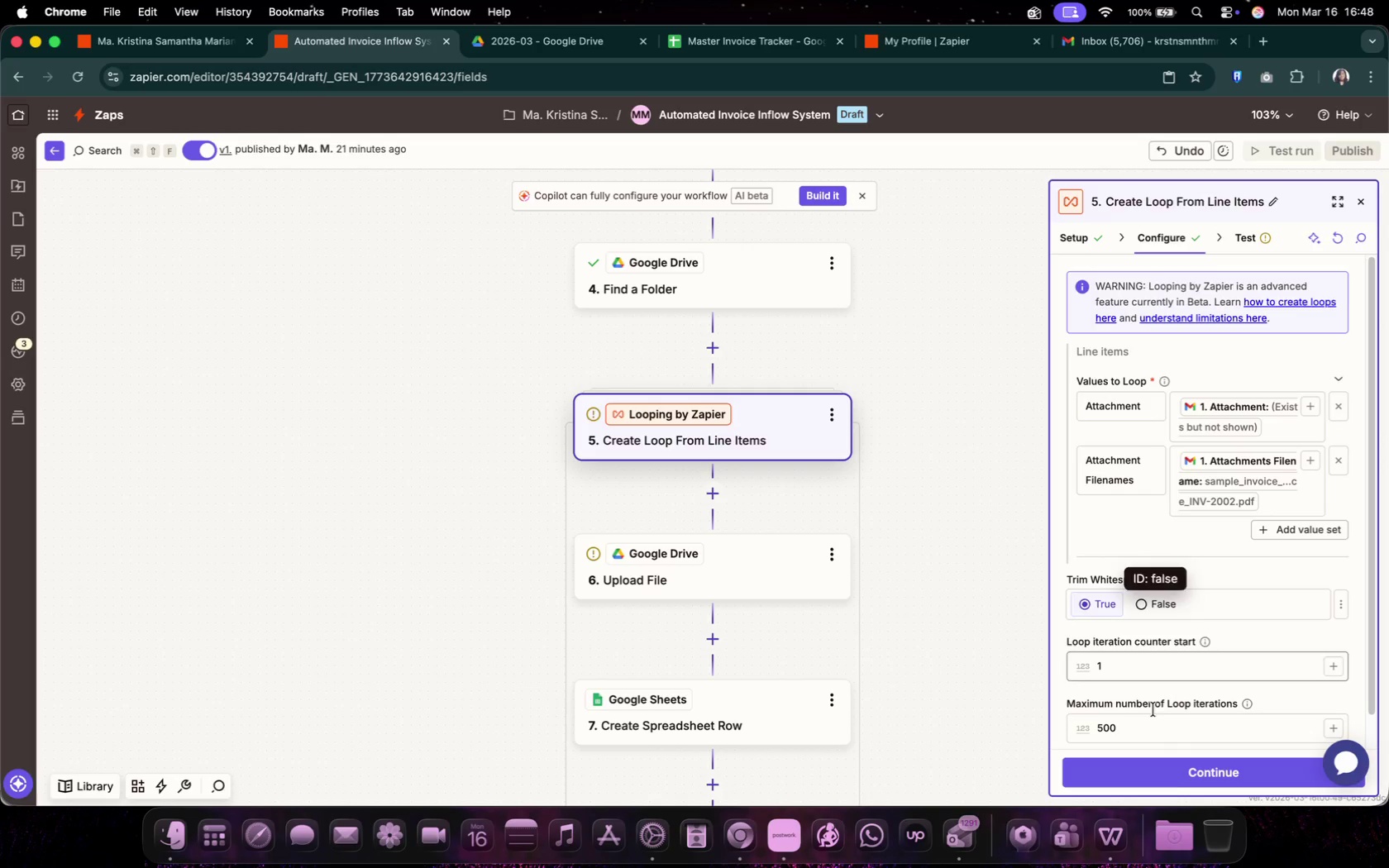 
left_click([1179, 781])
 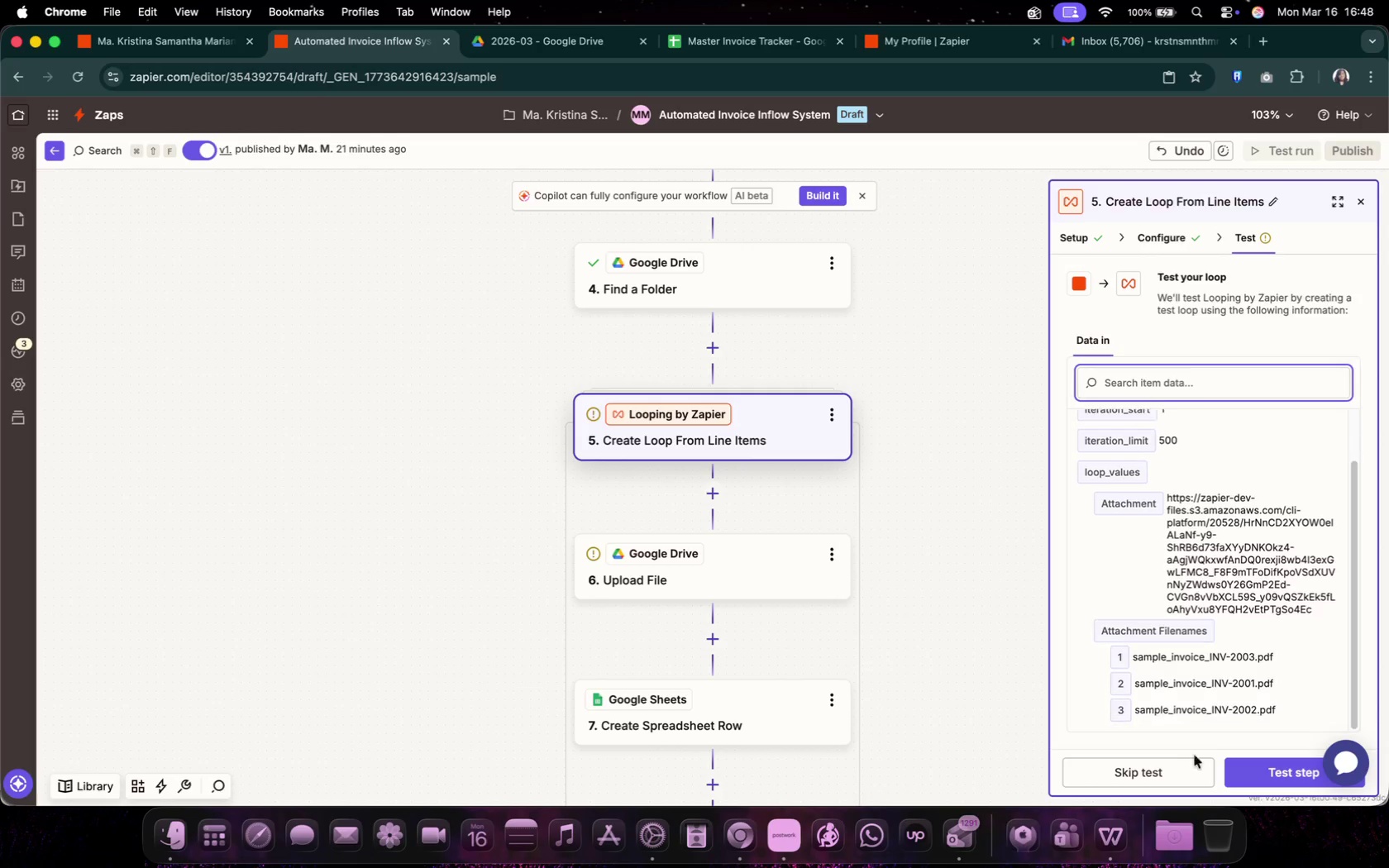 
scroll: coordinate [1151, 650], scroll_direction: down, amount: 14.0
 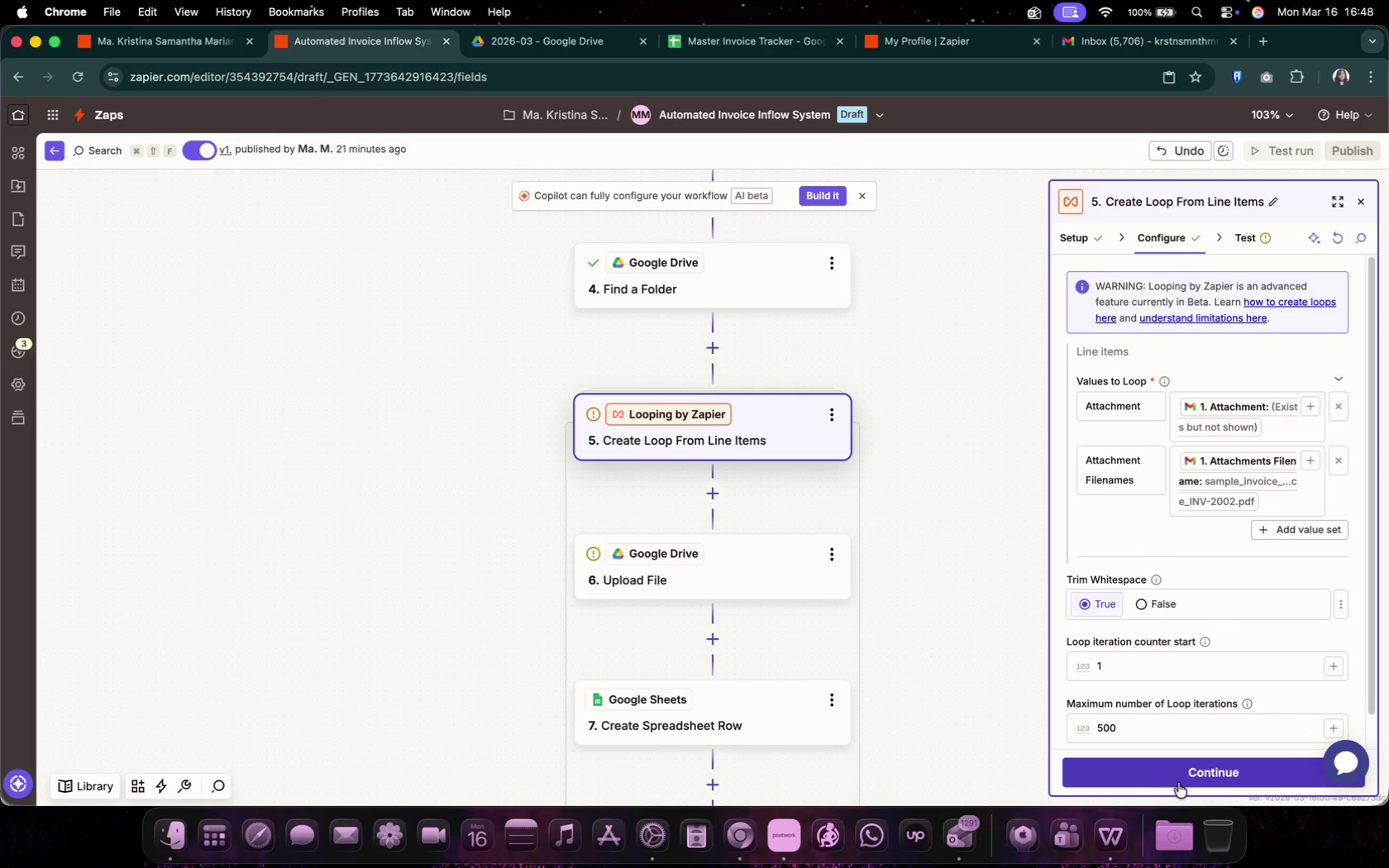 
left_click([1259, 772])
 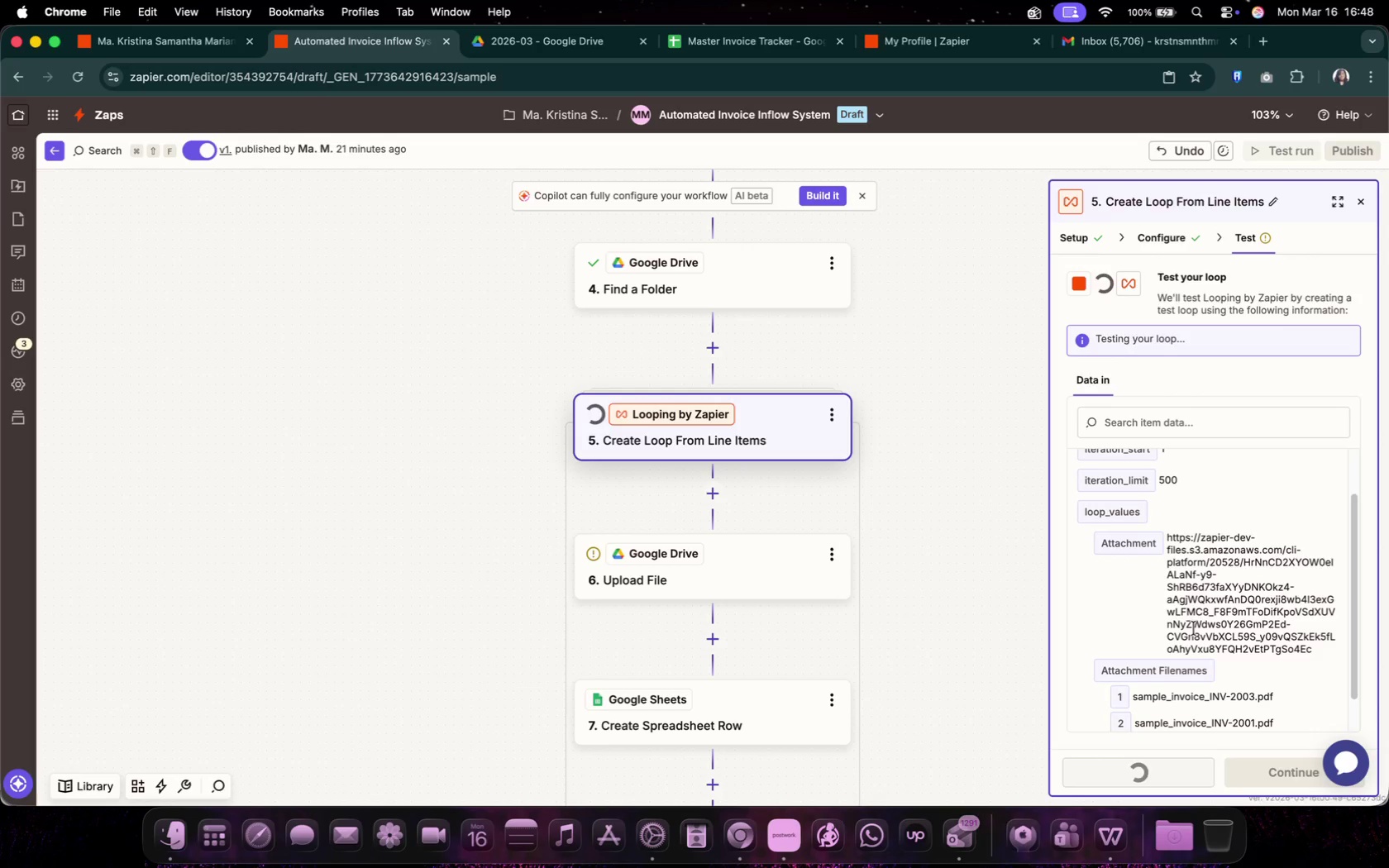 
scroll: coordinate [1194, 628], scroll_direction: down, amount: 14.0
 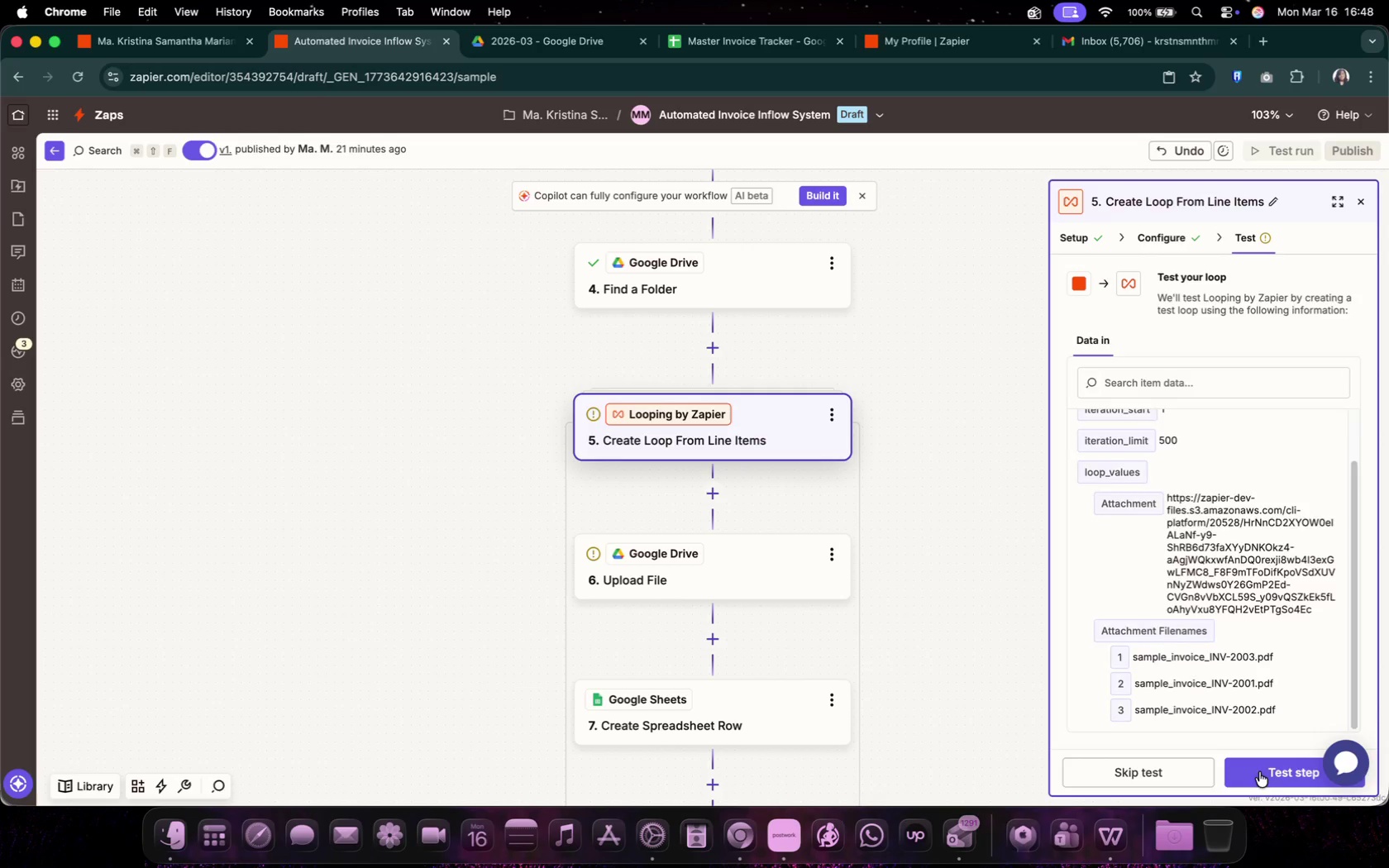 
scroll: coordinate [1275, 636], scroll_direction: up, amount: 8.0
 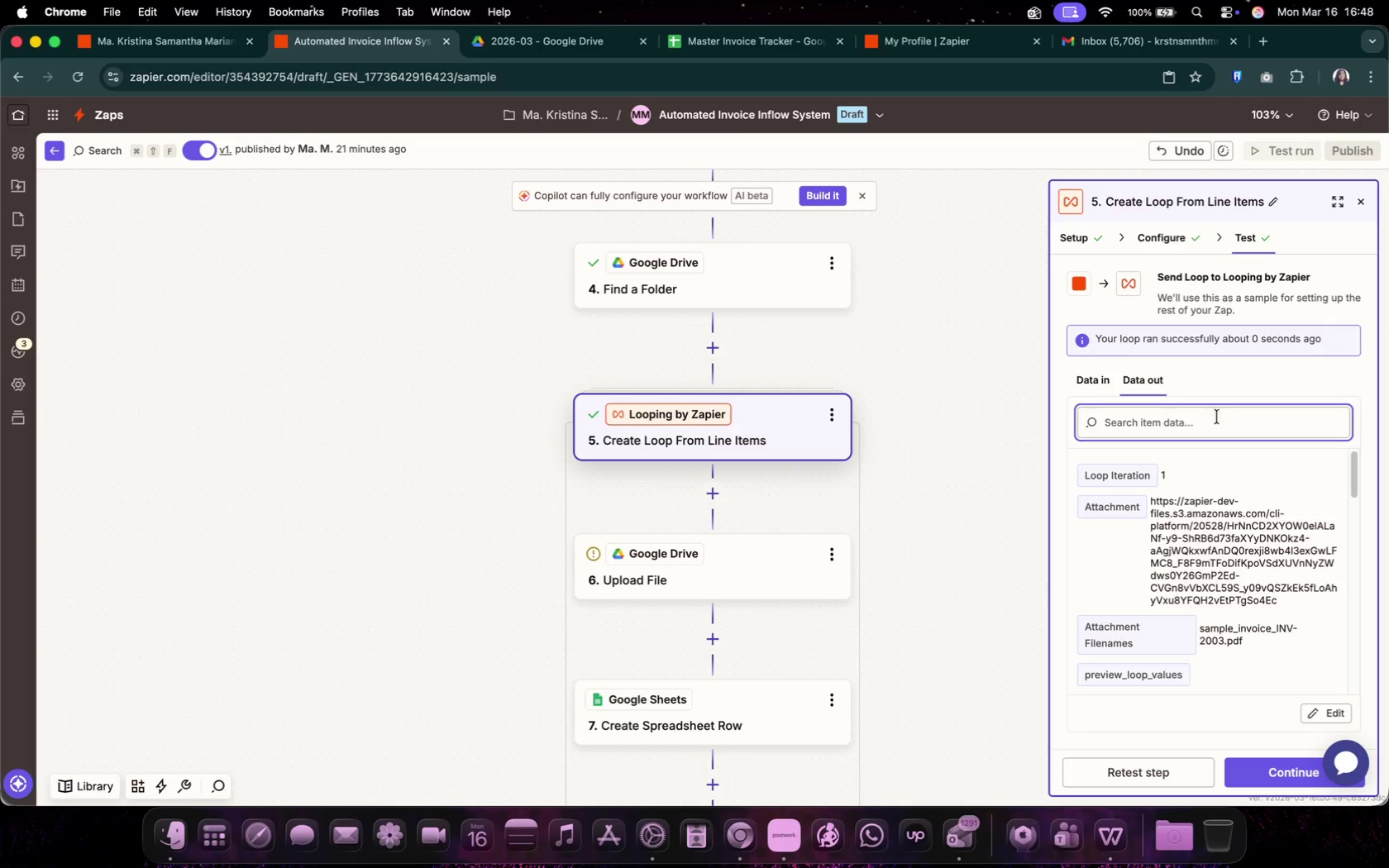 
left_click([1097, 372])
 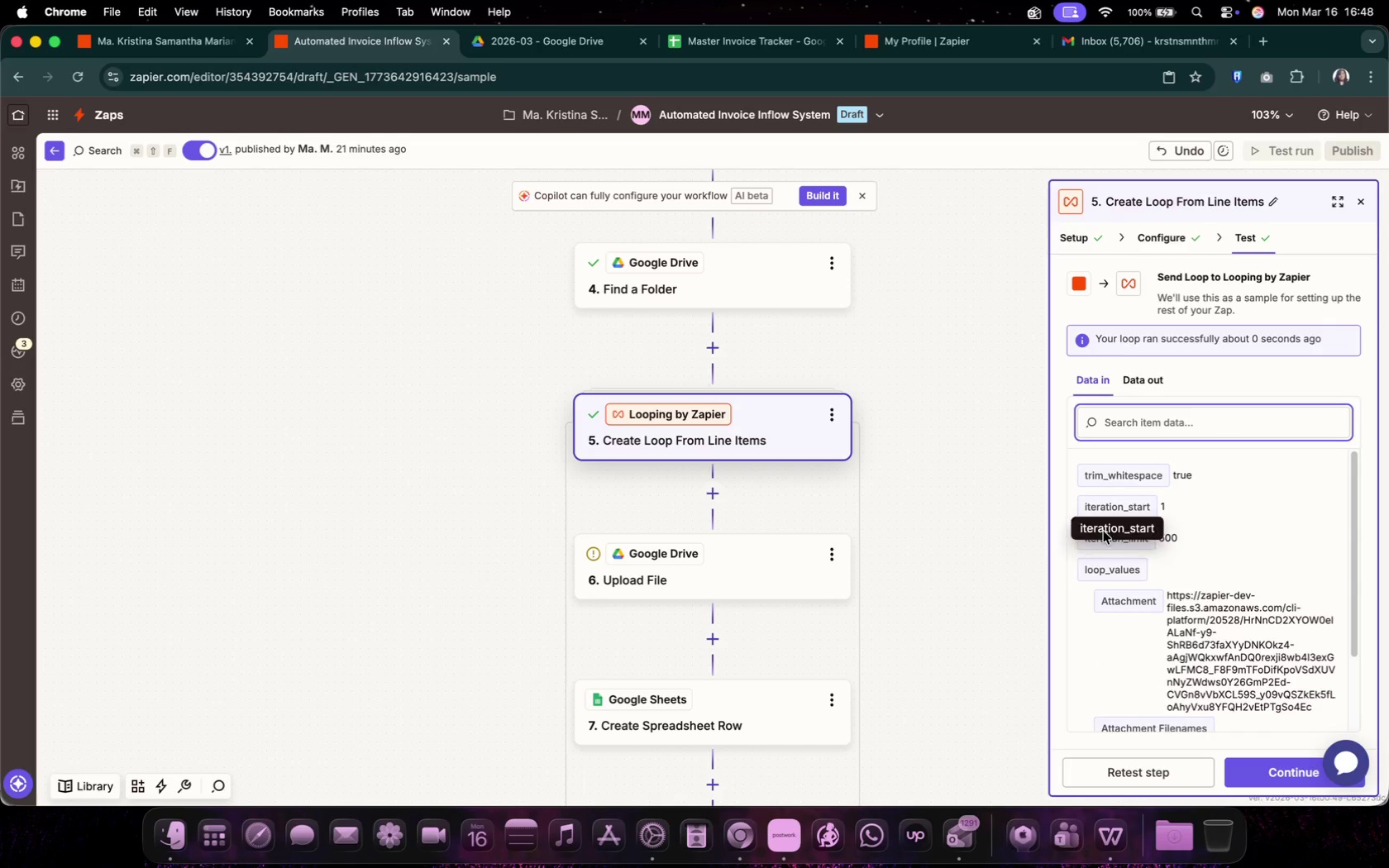 
left_click([1134, 244])
 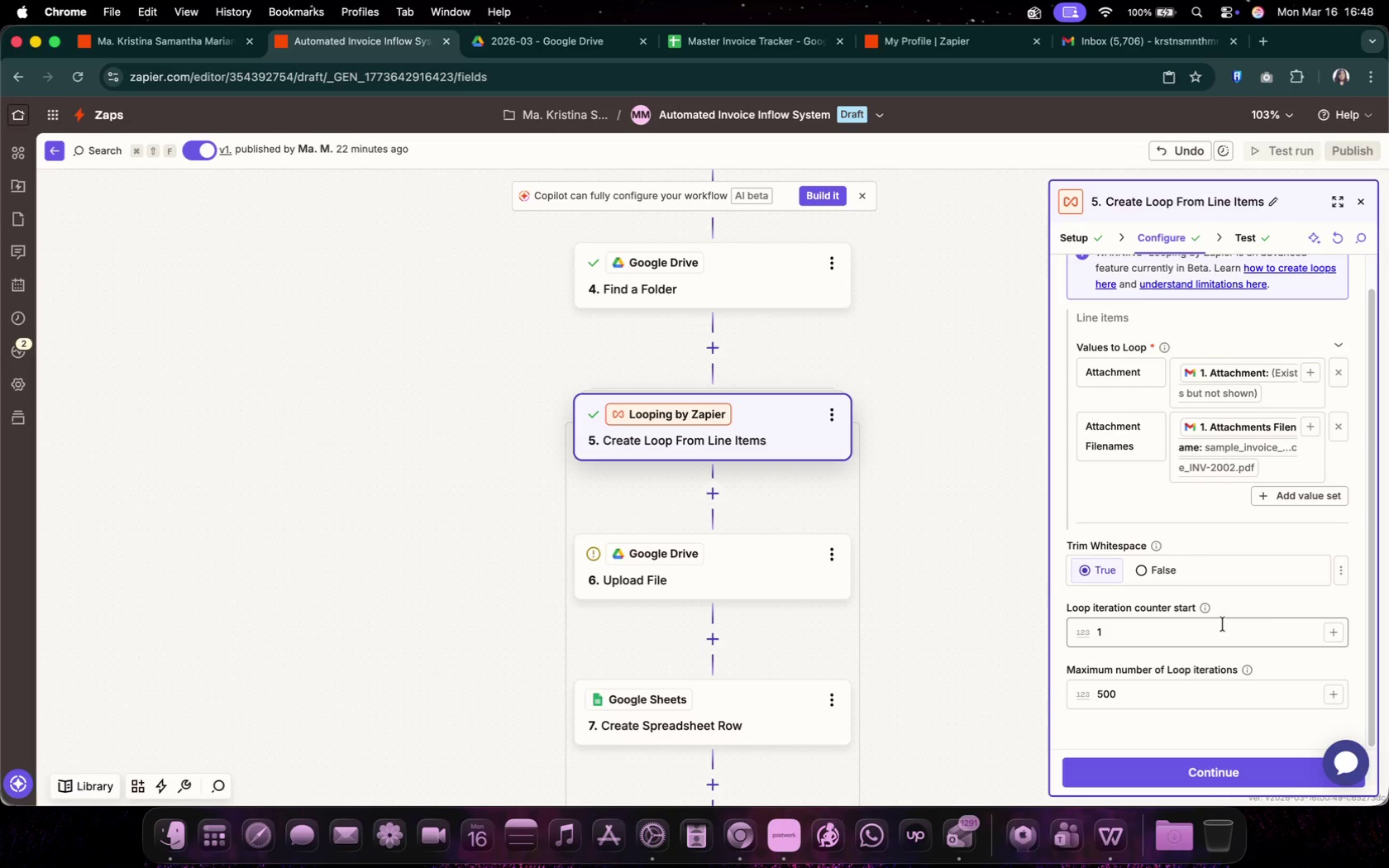 
scroll: coordinate [1234, 616], scroll_direction: down, amount: 10.0
 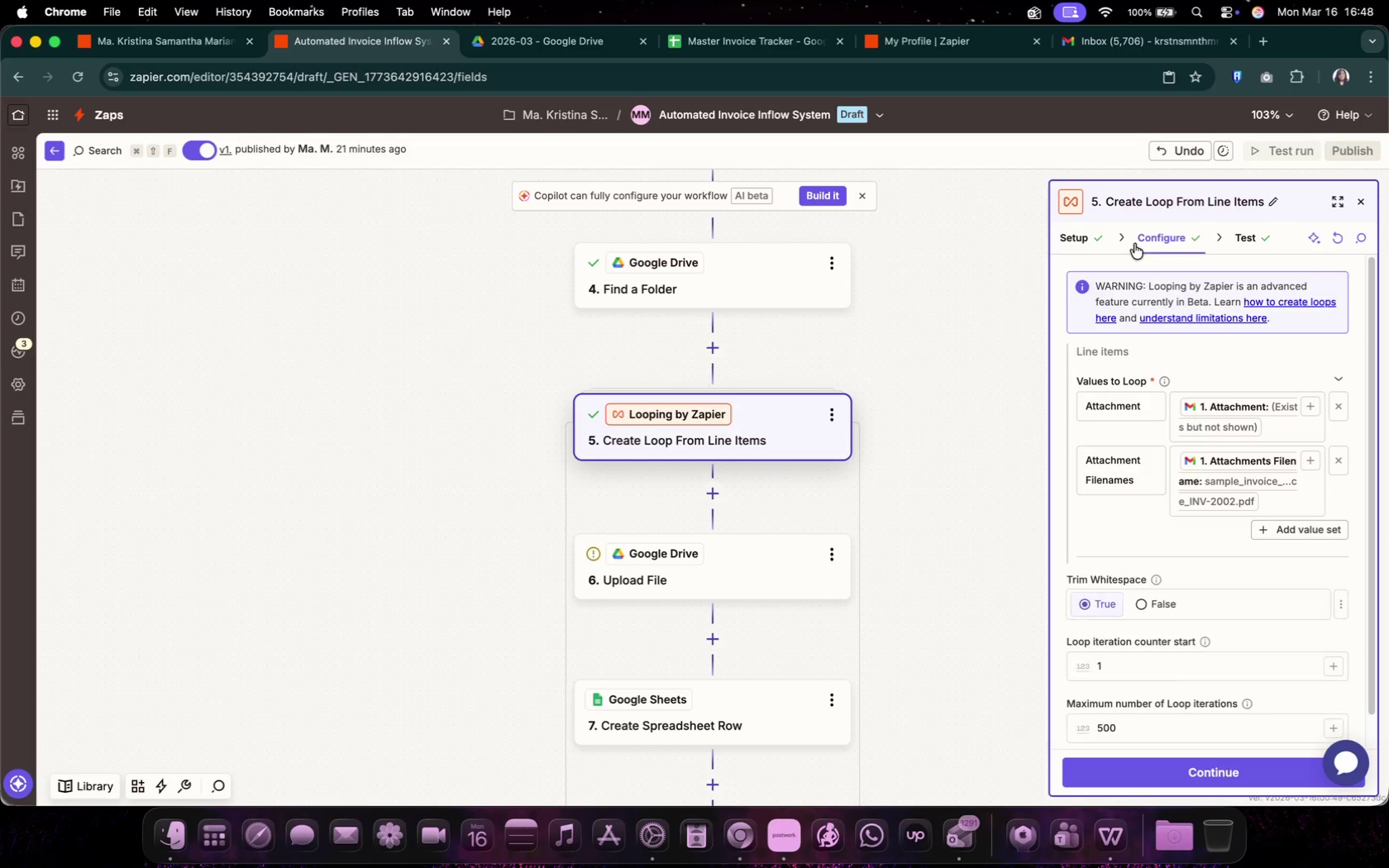 
wait(26.06)
 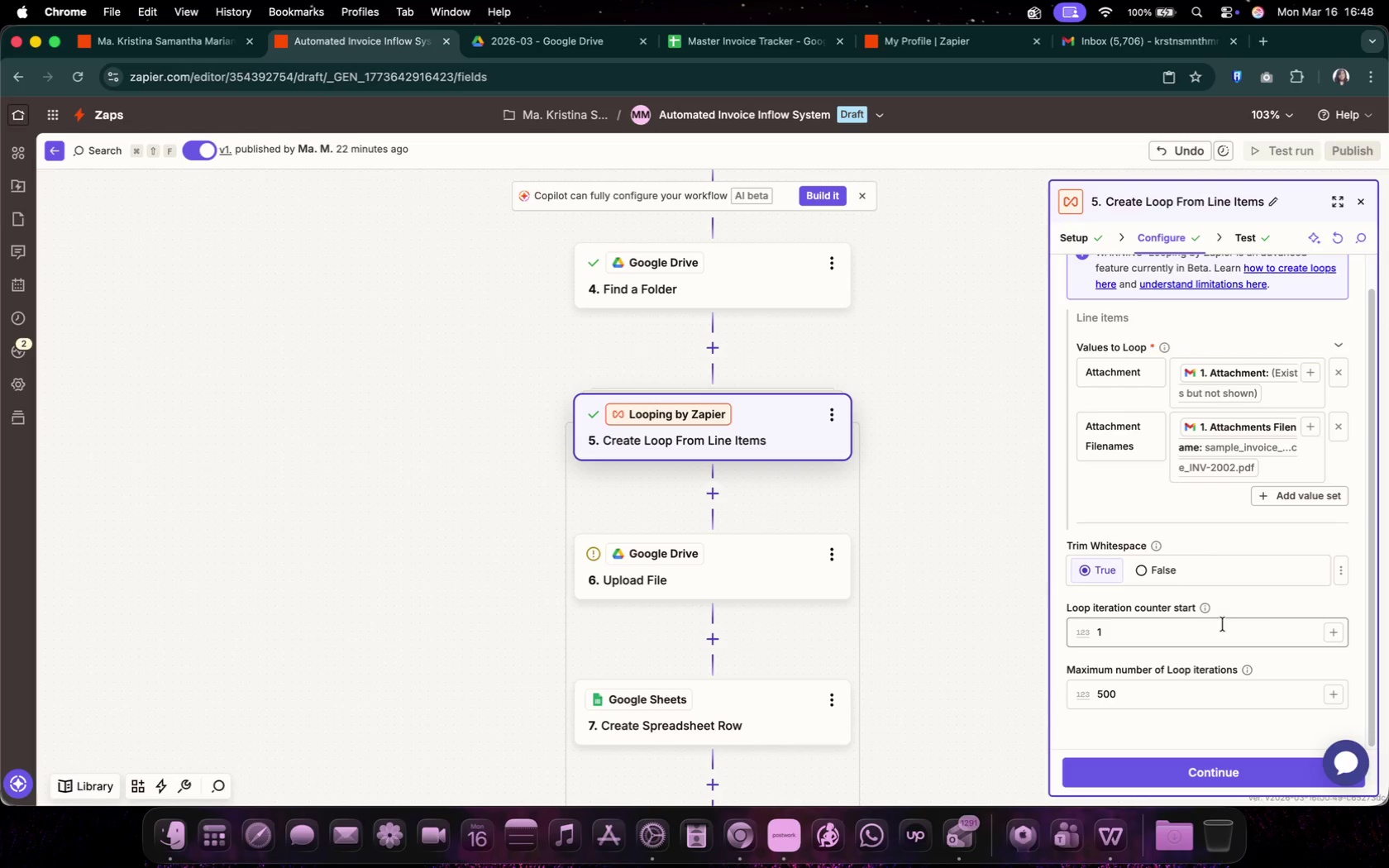 
scroll: coordinate [958, 508], scroll_direction: up, amount: 7.0
 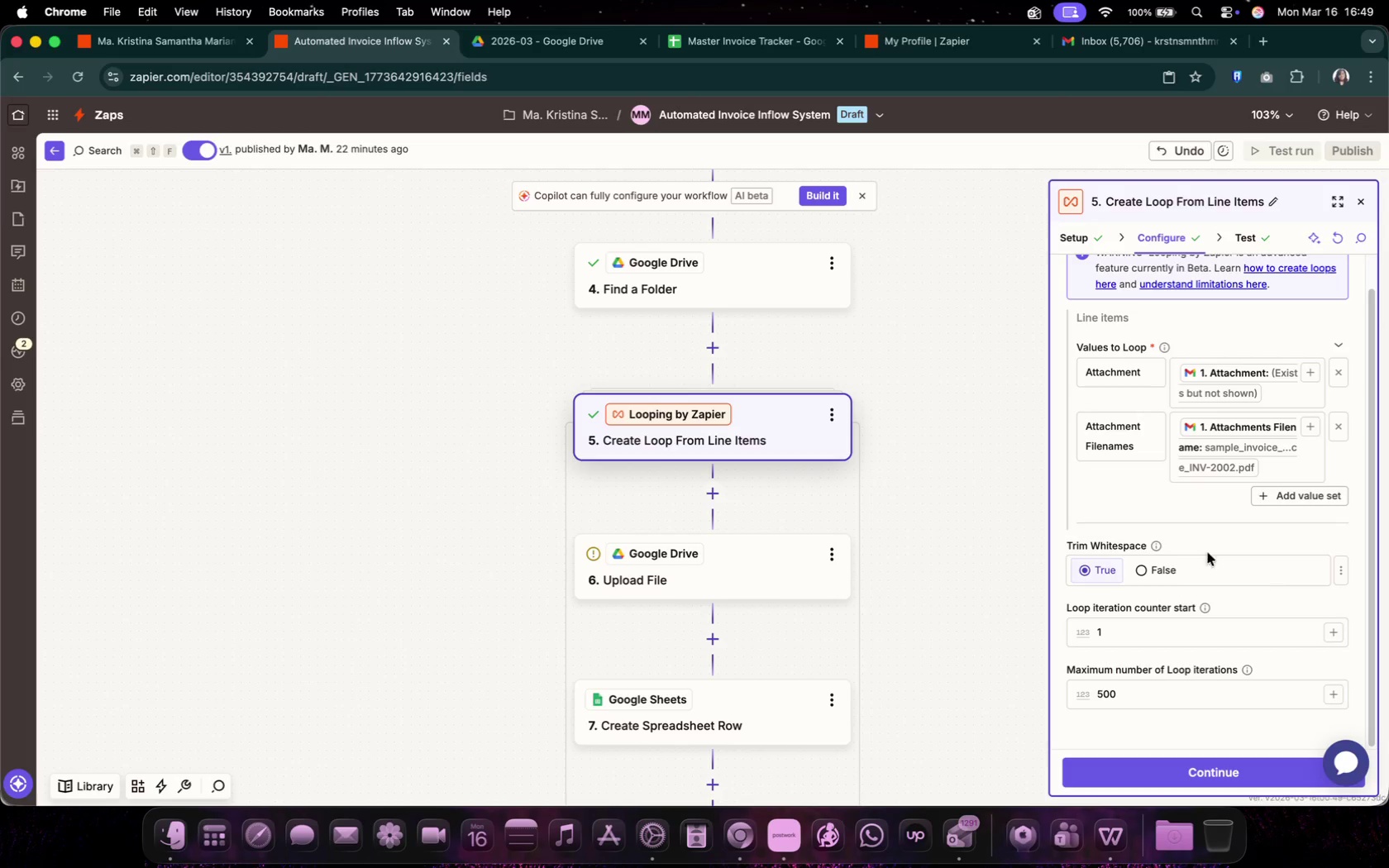 
scroll: coordinate [958, 508], scroll_direction: down, amount: 4.0
 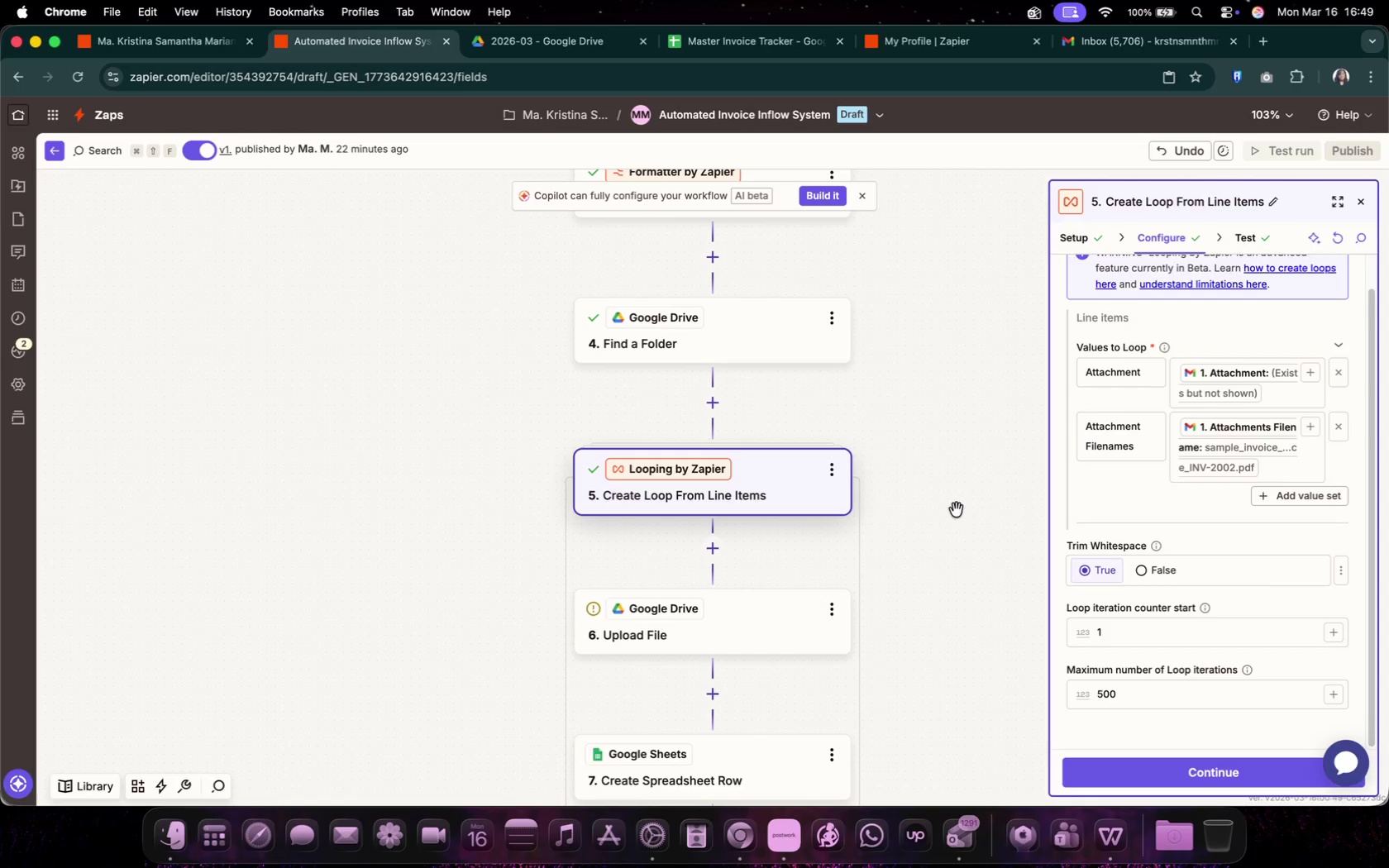 
wait(11.14)
 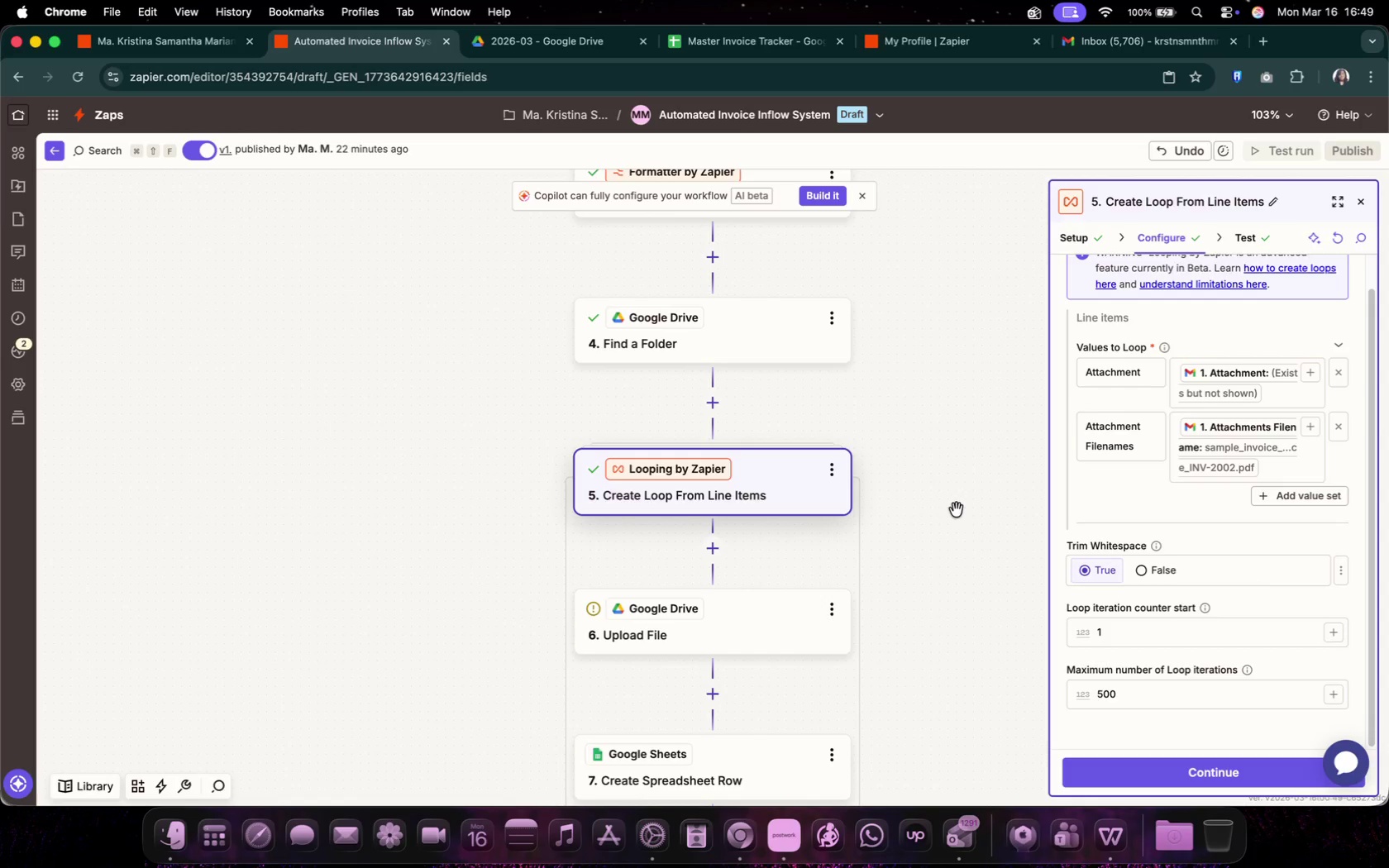 
scroll: coordinate [1166, 493], scroll_direction: down, amount: 15.0
 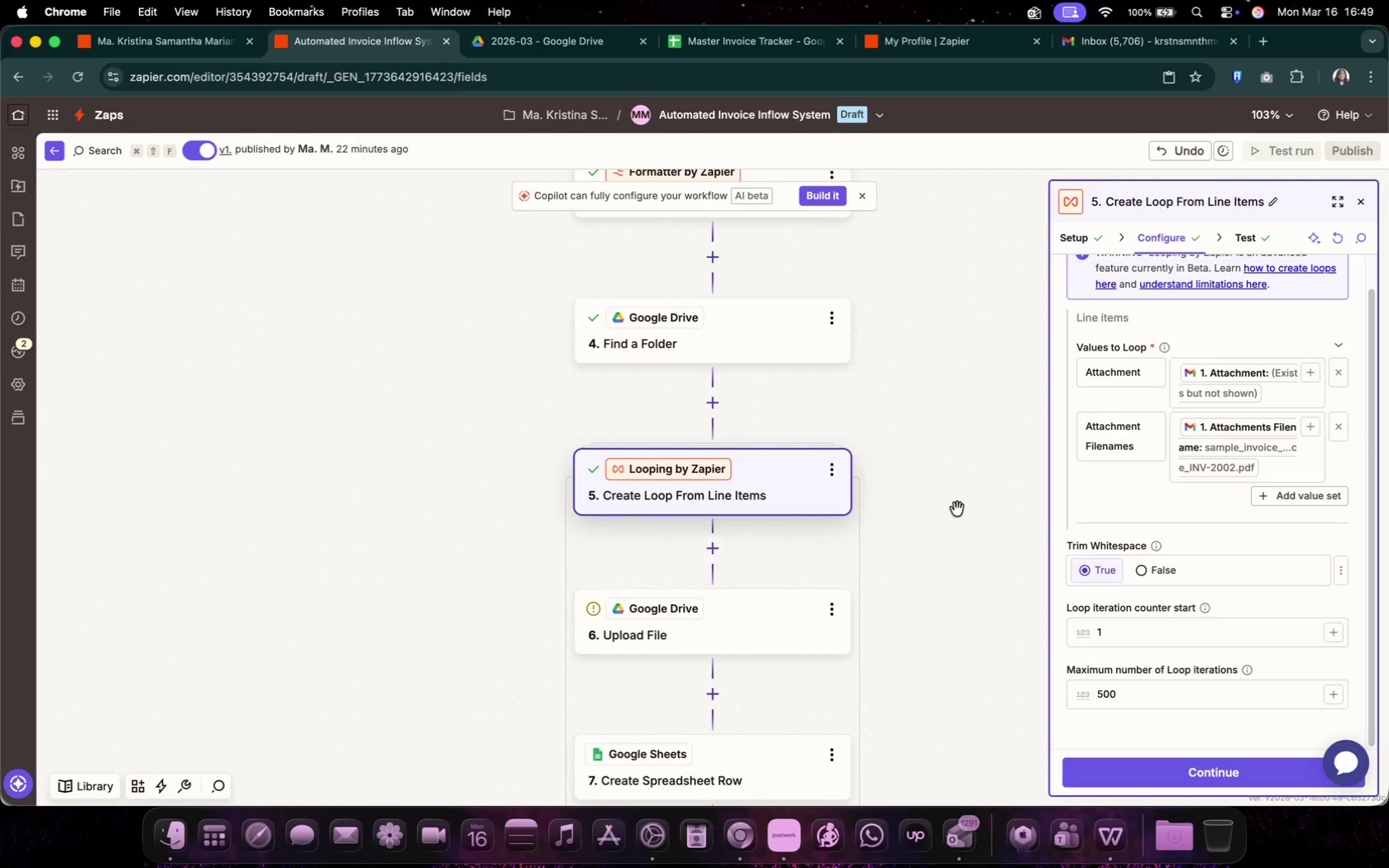 
scroll: coordinate [1141, 511], scroll_direction: up, amount: 6.0
 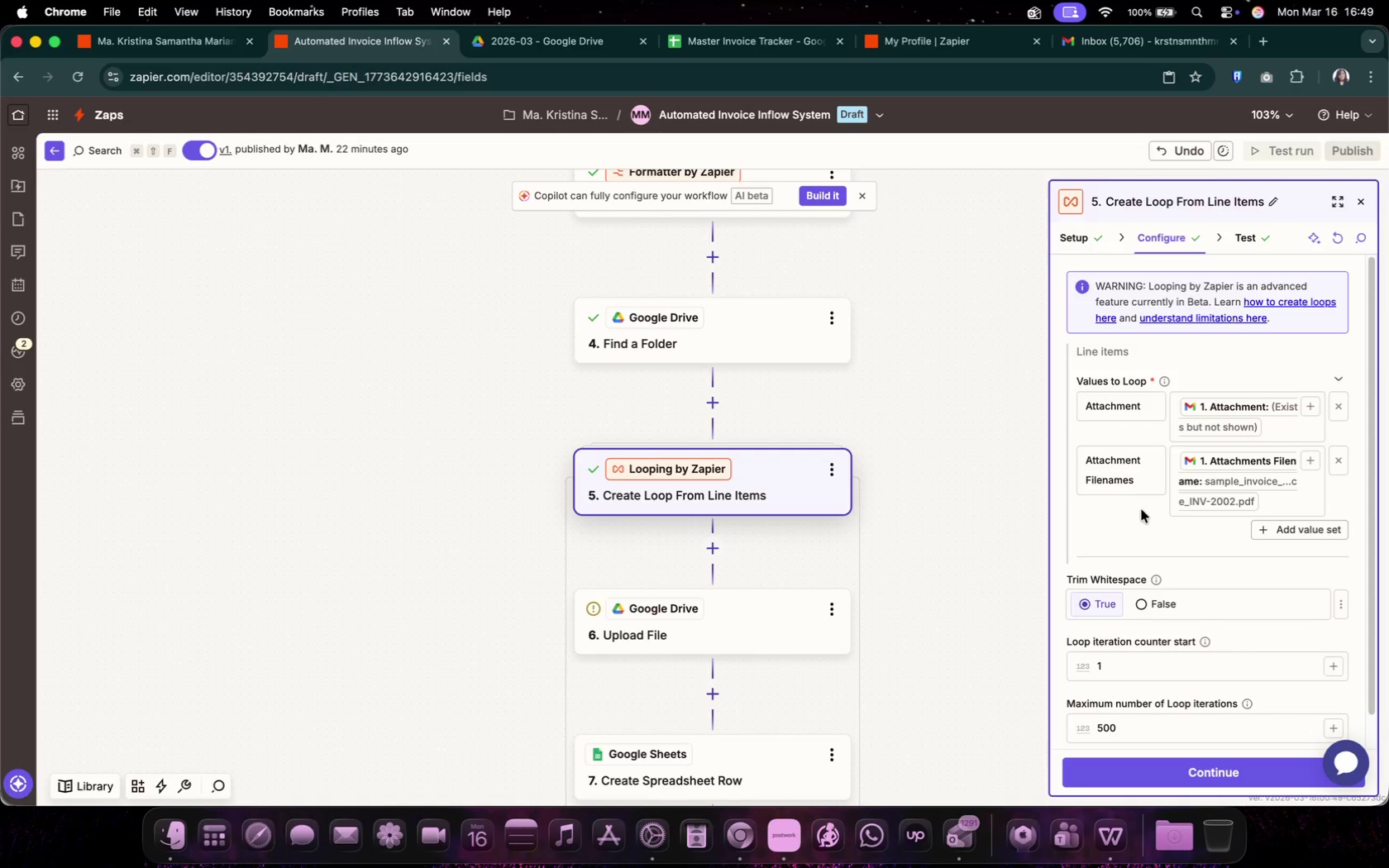 
wait(24.95)
 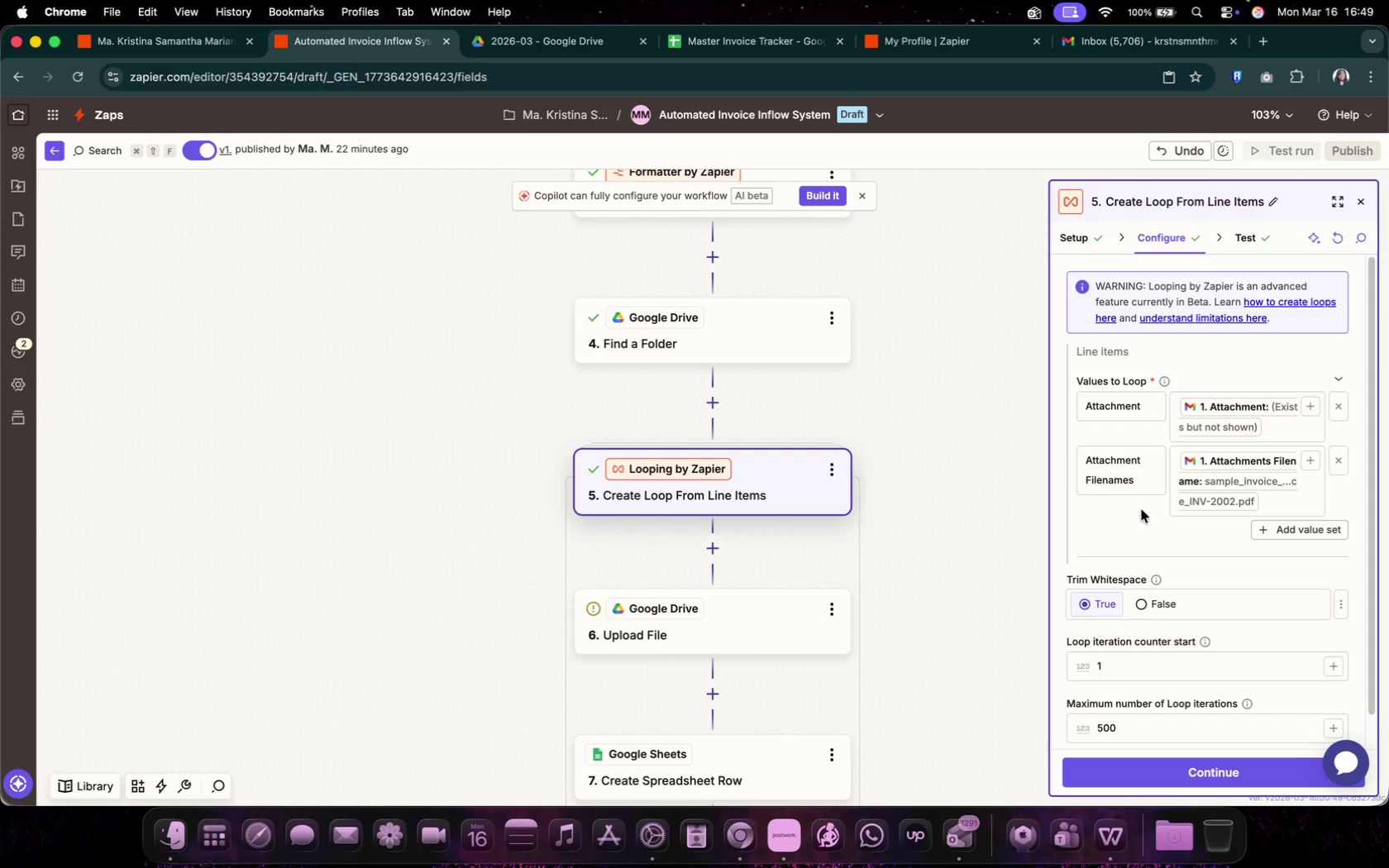 
scroll: coordinate [1219, 619], scroll_direction: down, amount: 14.0
 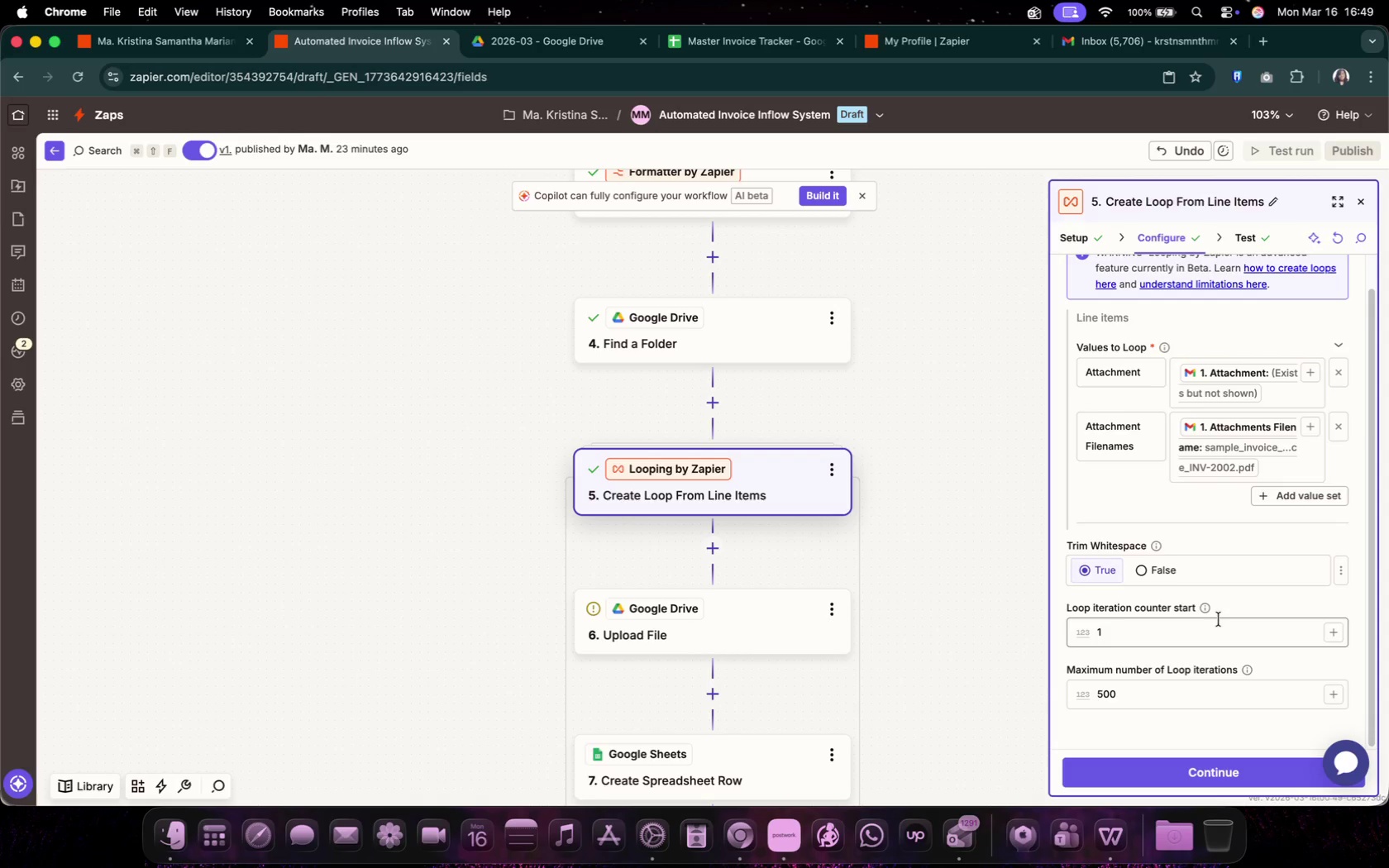 
wait(15.86)
 